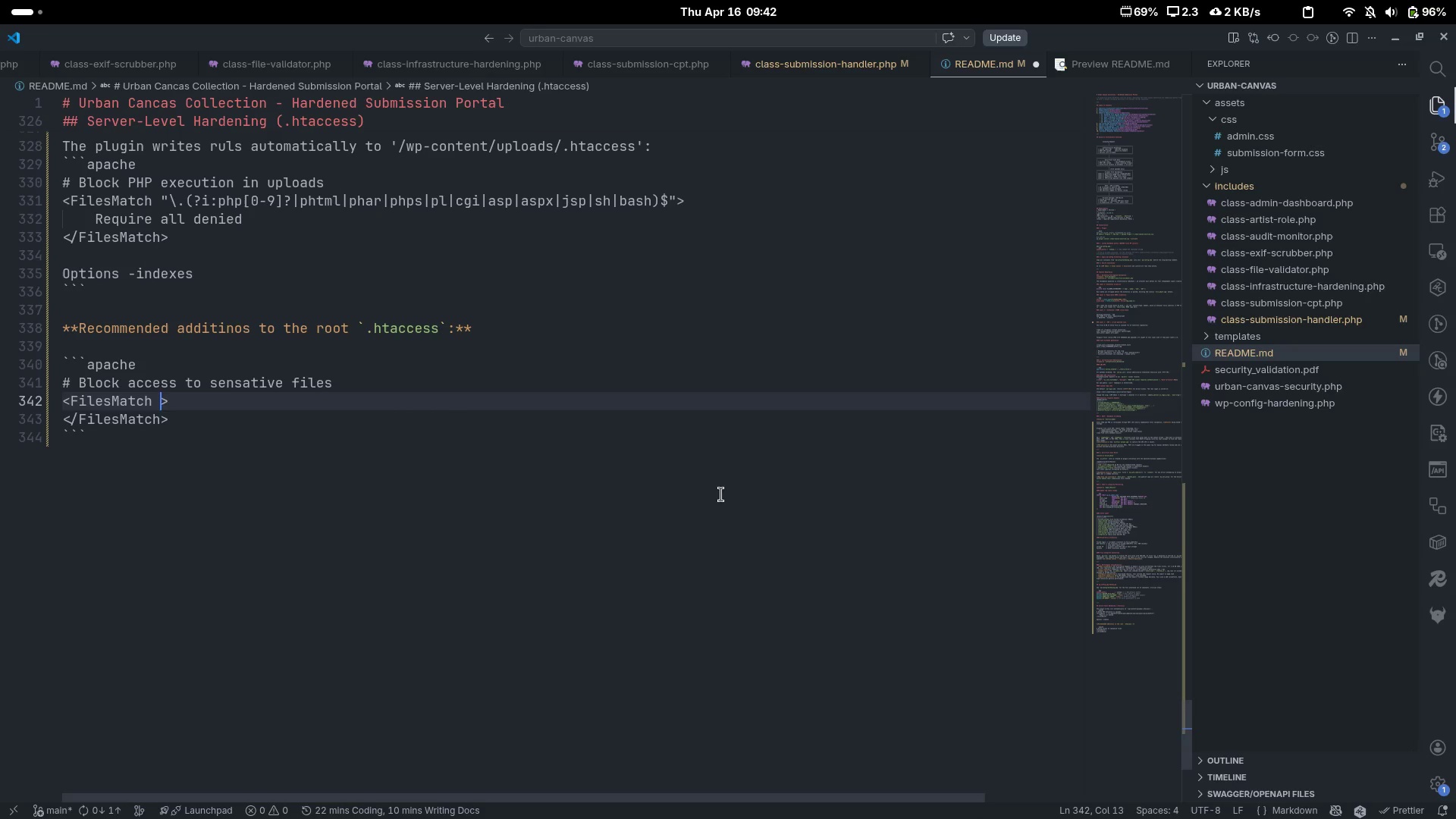 
key(Shift+Quote)
 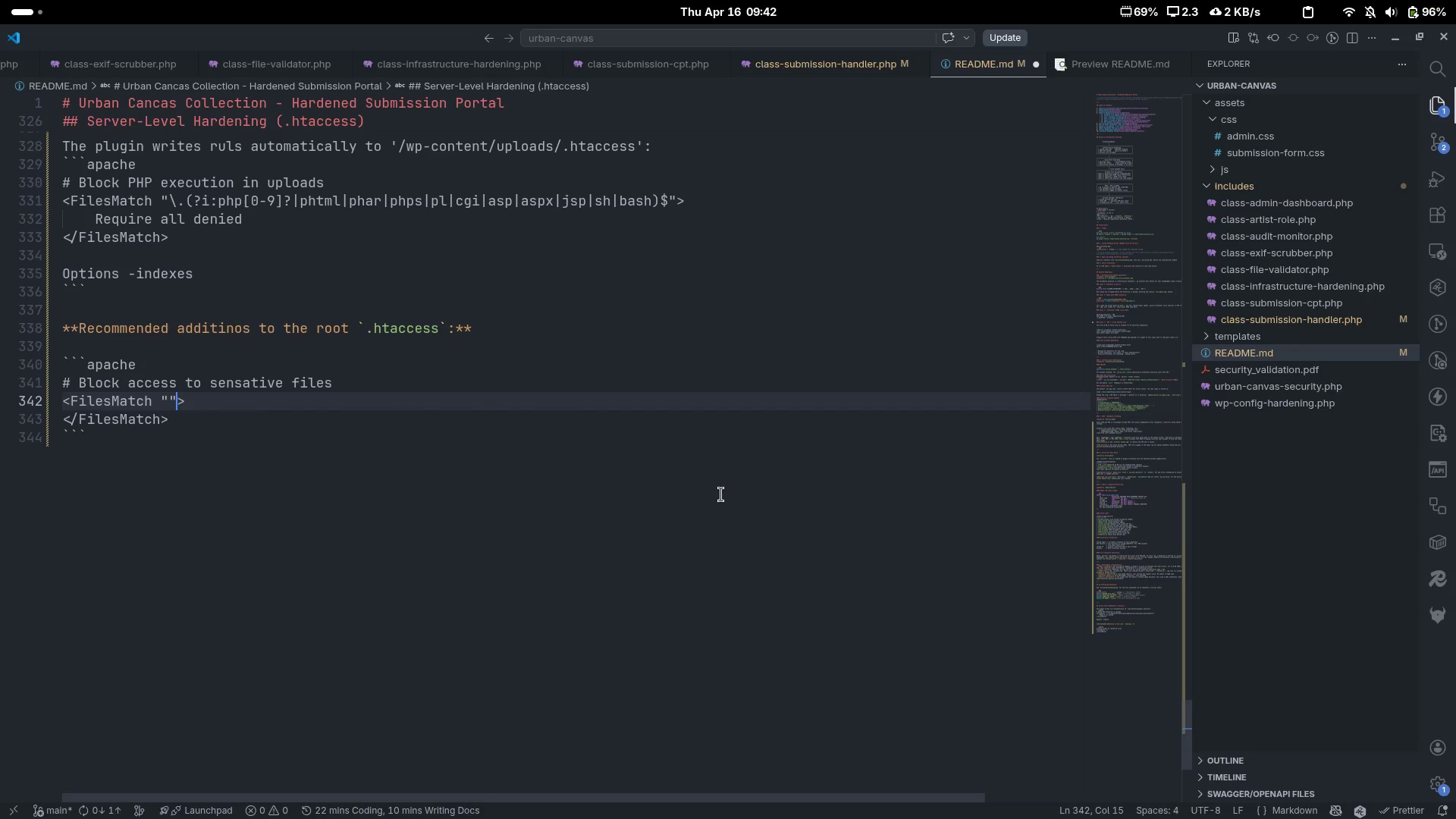 
key(Shift+Quote)
 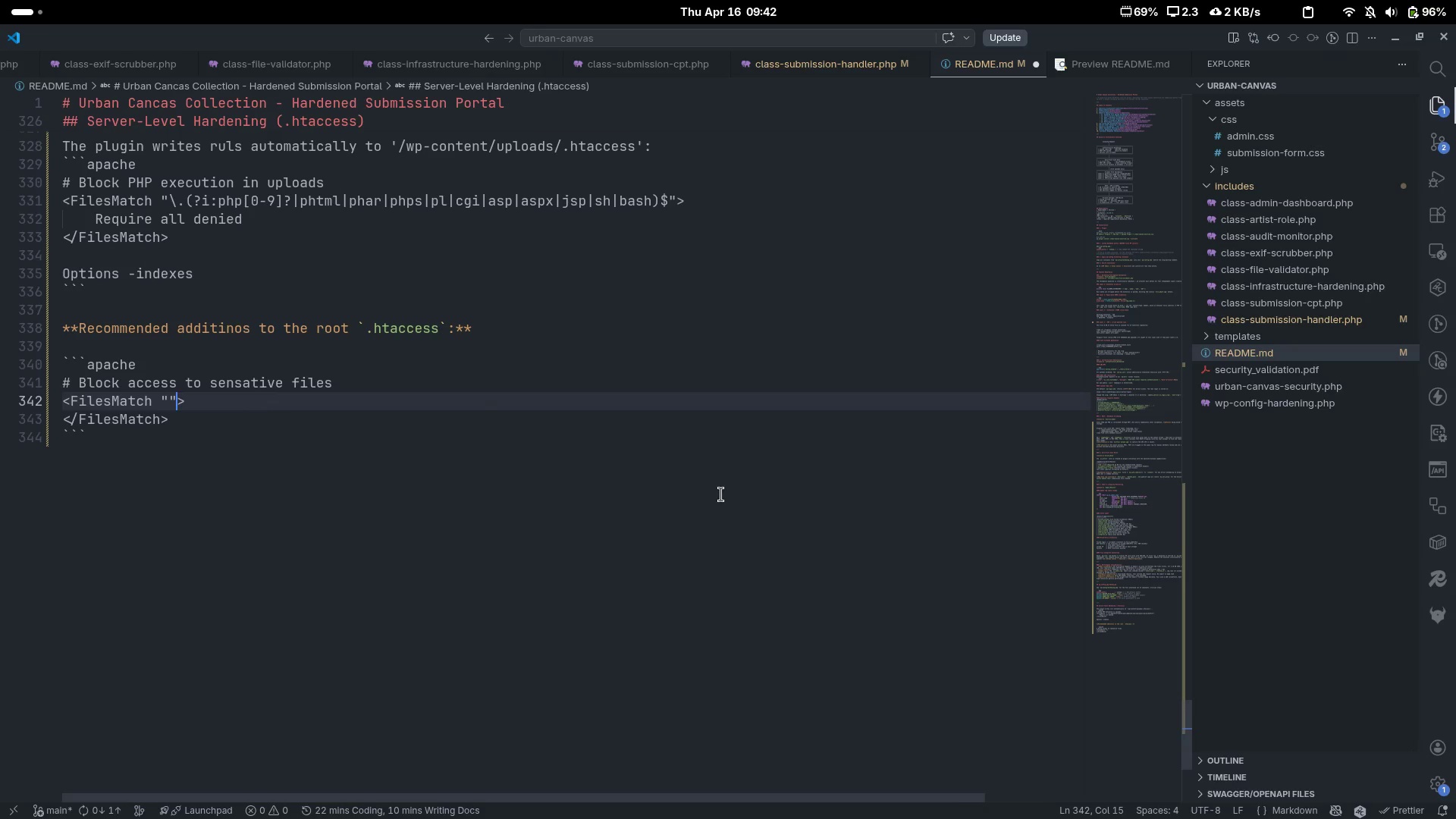 
key(ArrowLeft)
 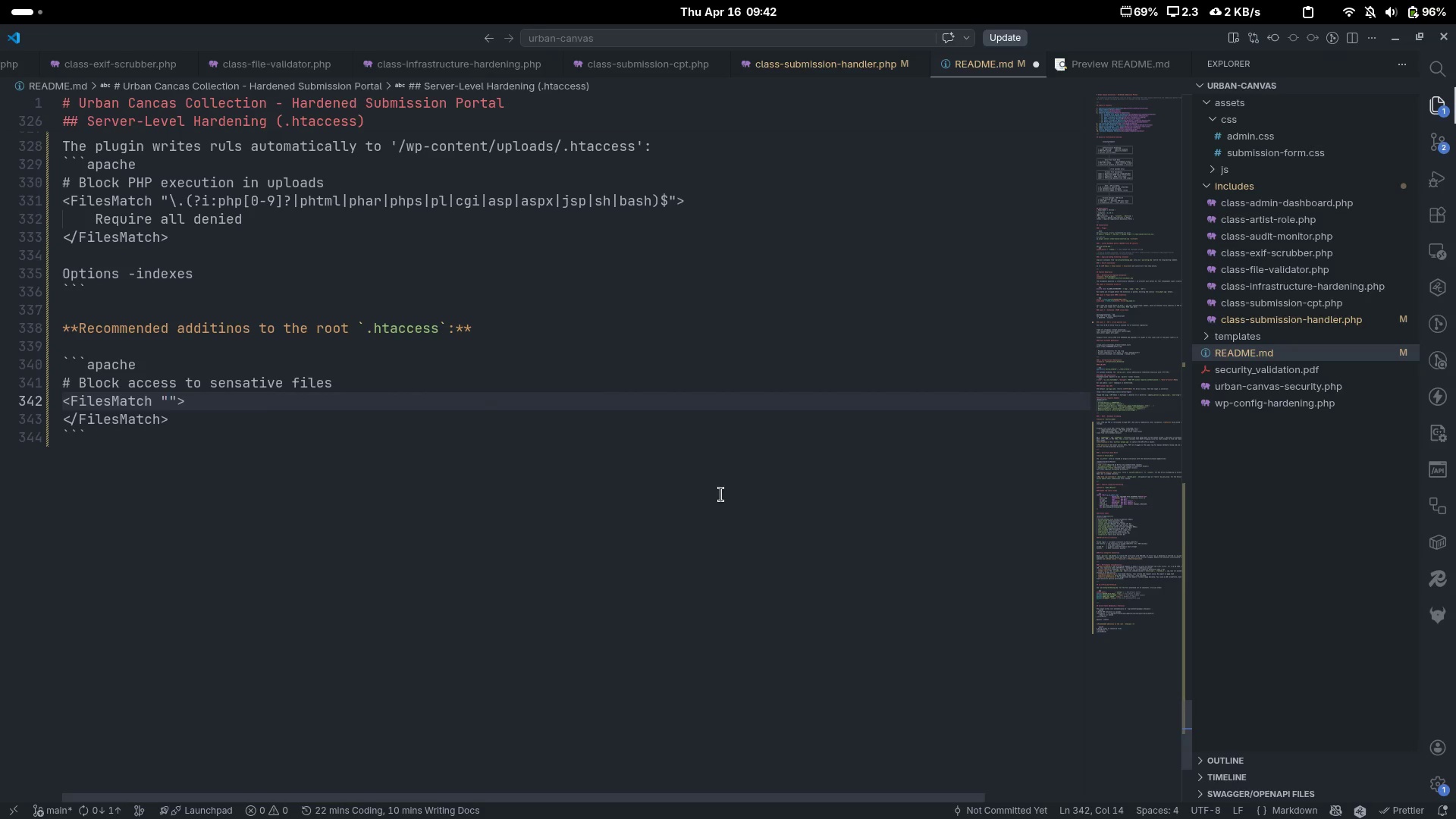 
type(^())
 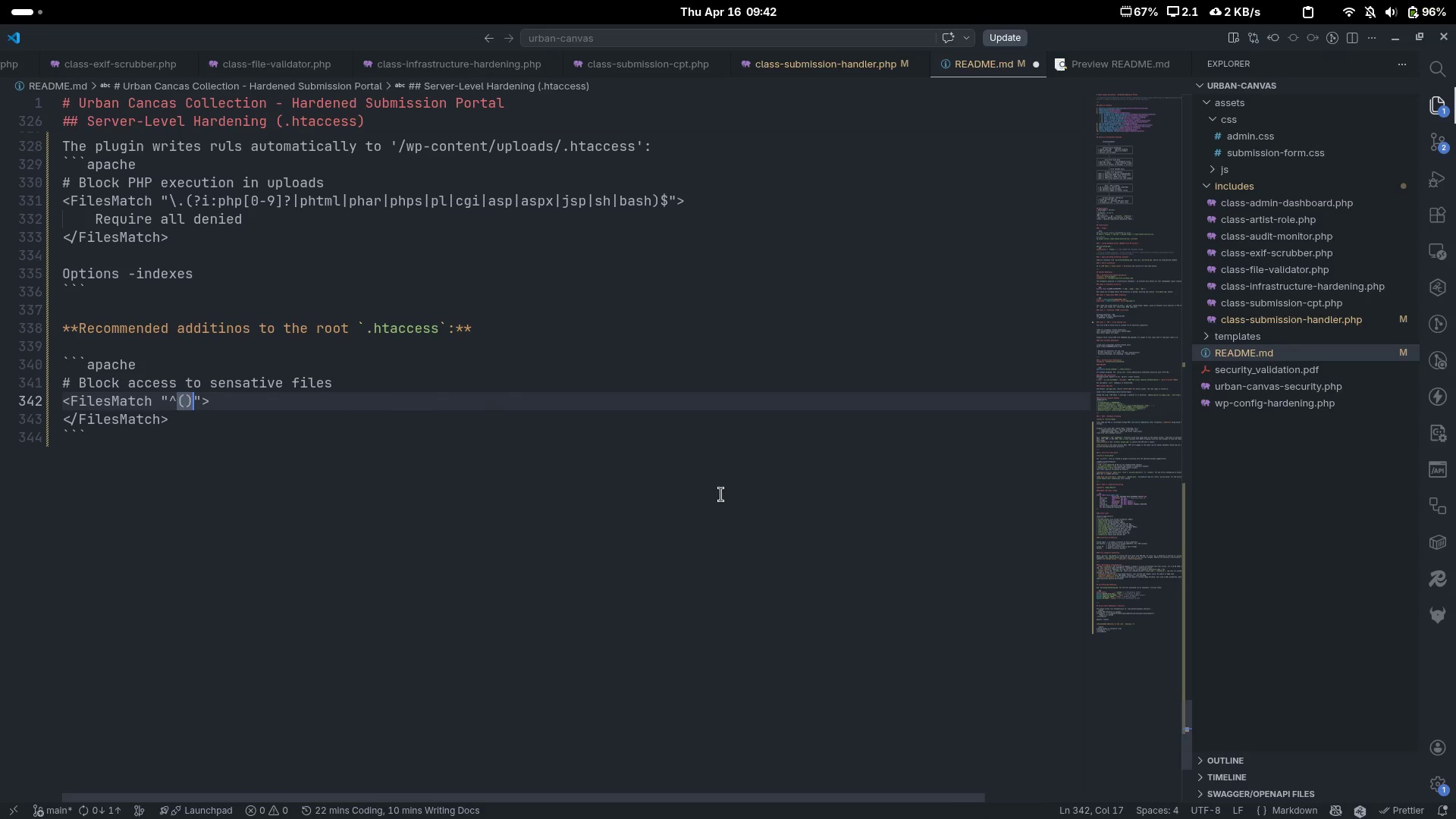 
key(ArrowLeft)
 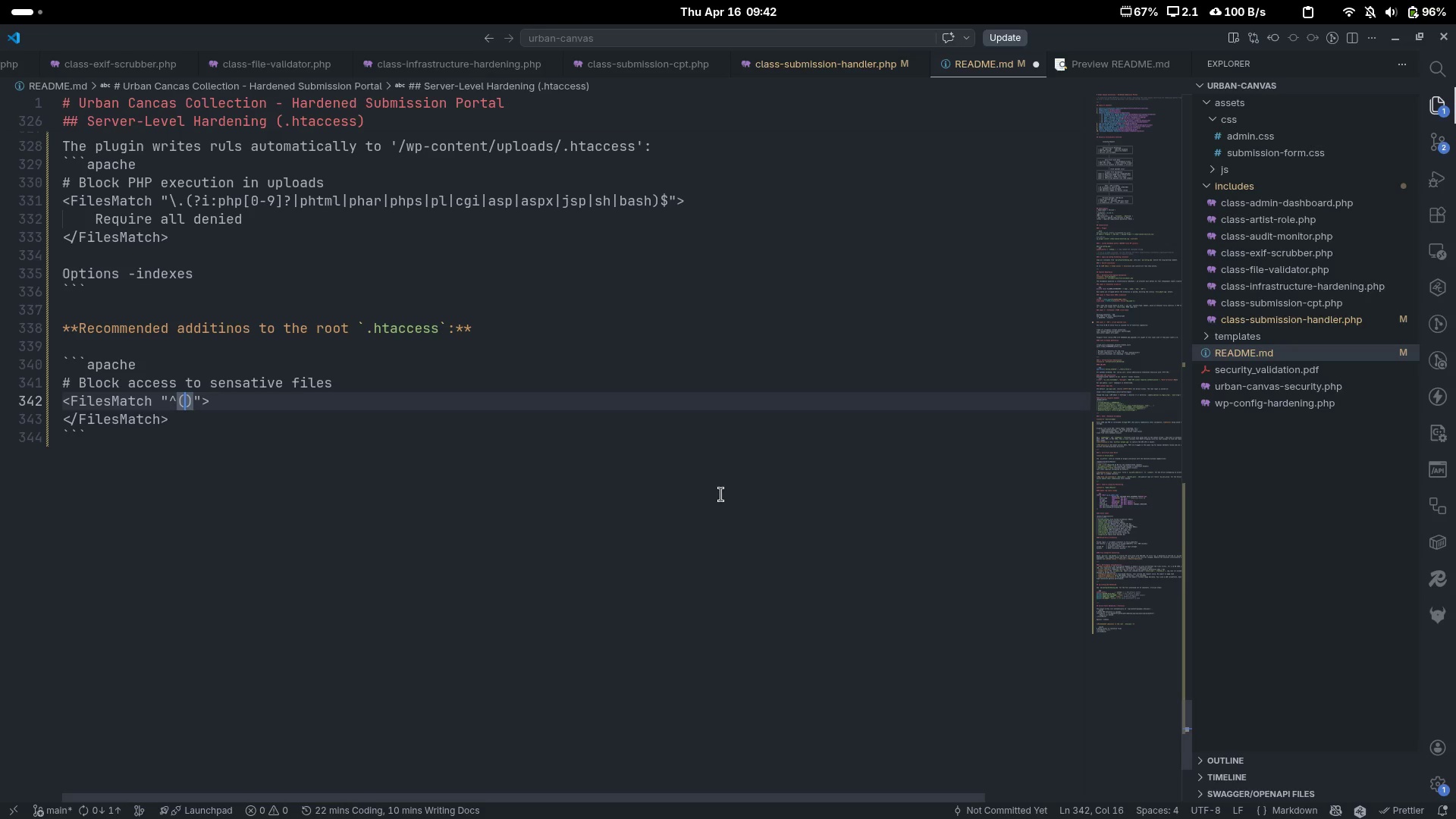 
type(wp-conig)
key(Backspace)
key(Backspace)
type(ig)
key(Backspace)
key(Backspace)
type(fig\.php|xmlrpc\.php|readme\/)
key(Backspace)
type(.hml)
key(Backspace)
key(Backspace)
type(tml\)
key(Backspace)
type(|licenc)
key(Backspace)
type(se)
 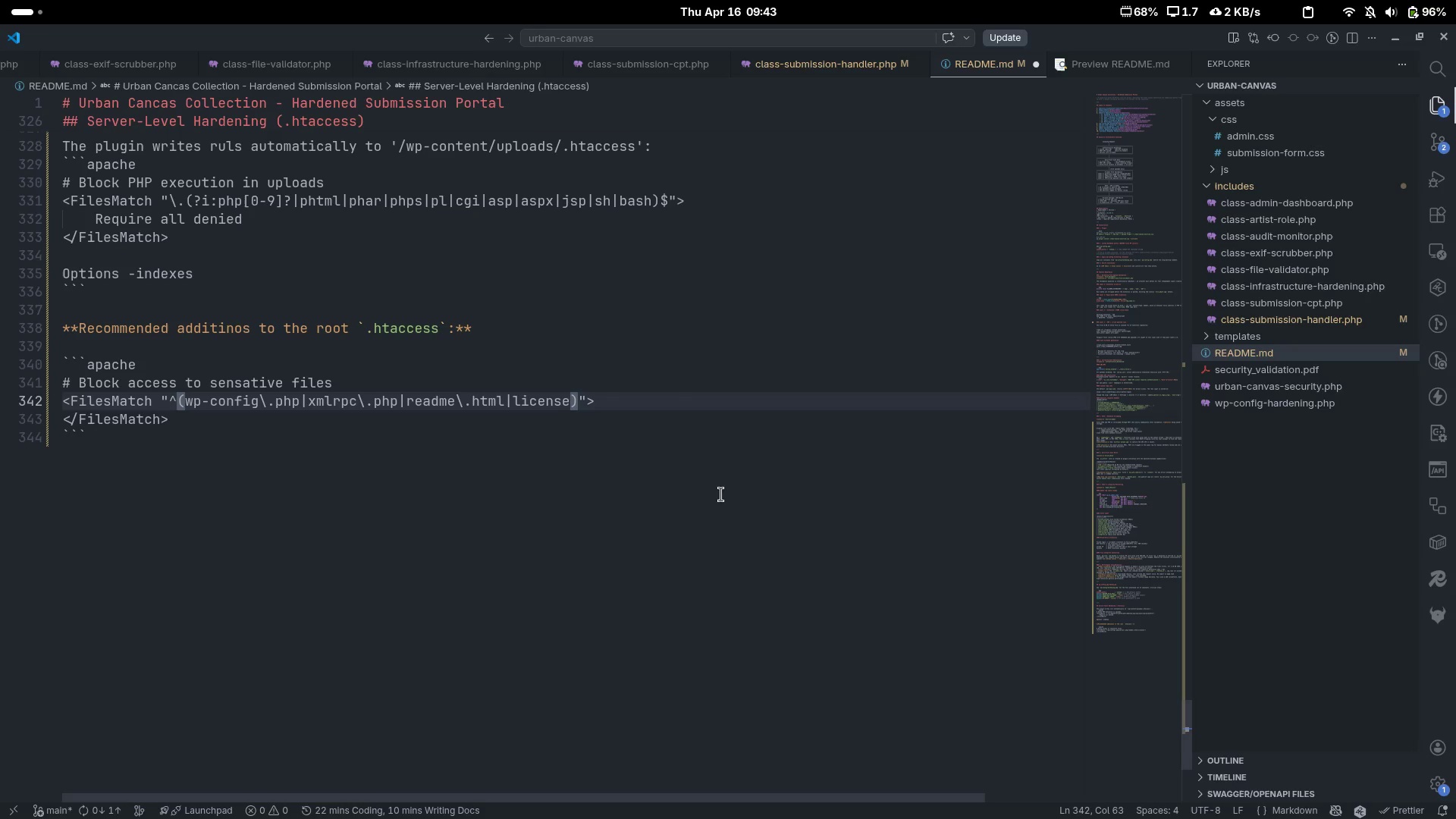 
type(\.txt)
 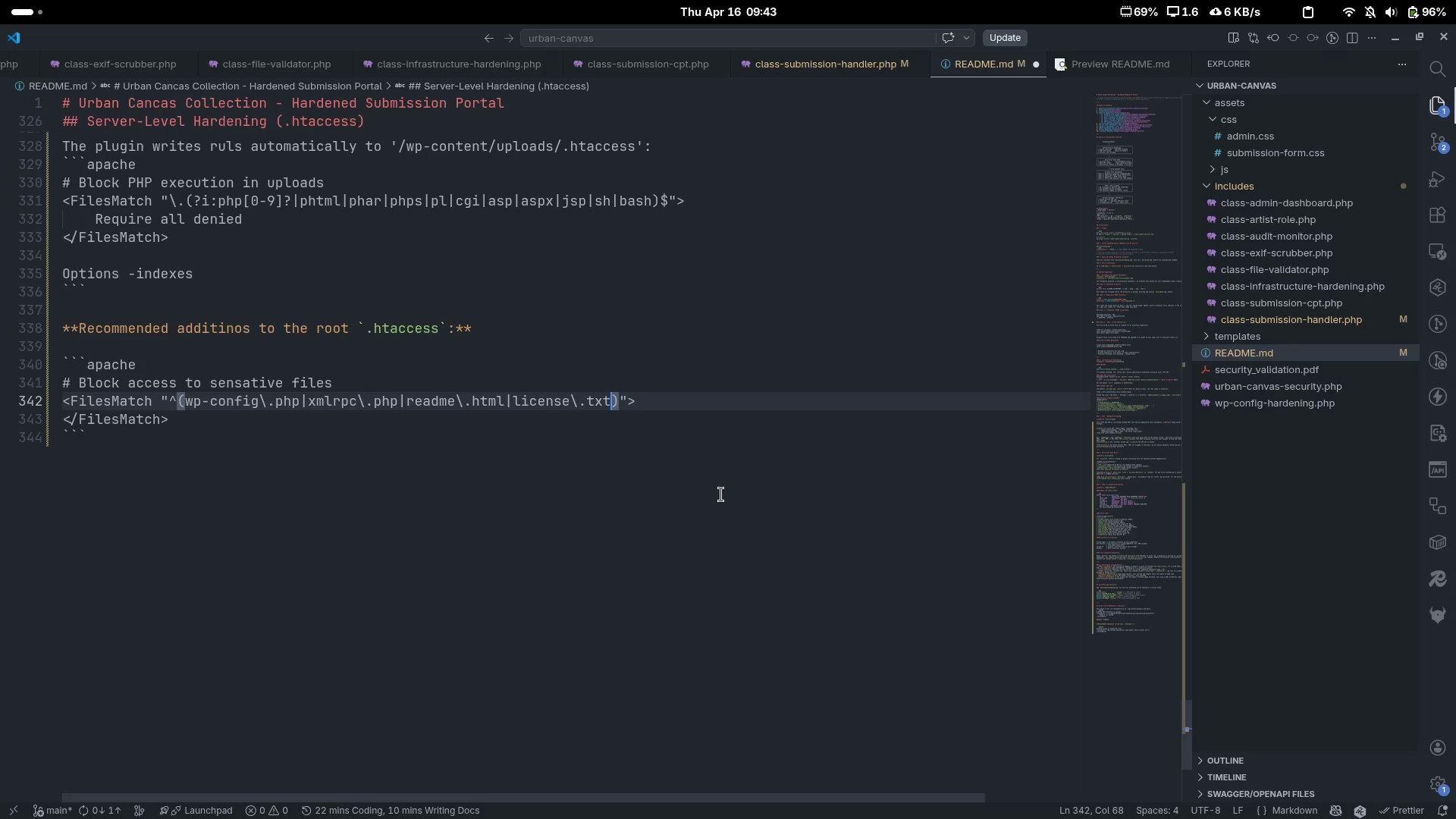 
key(ArrowRight)
 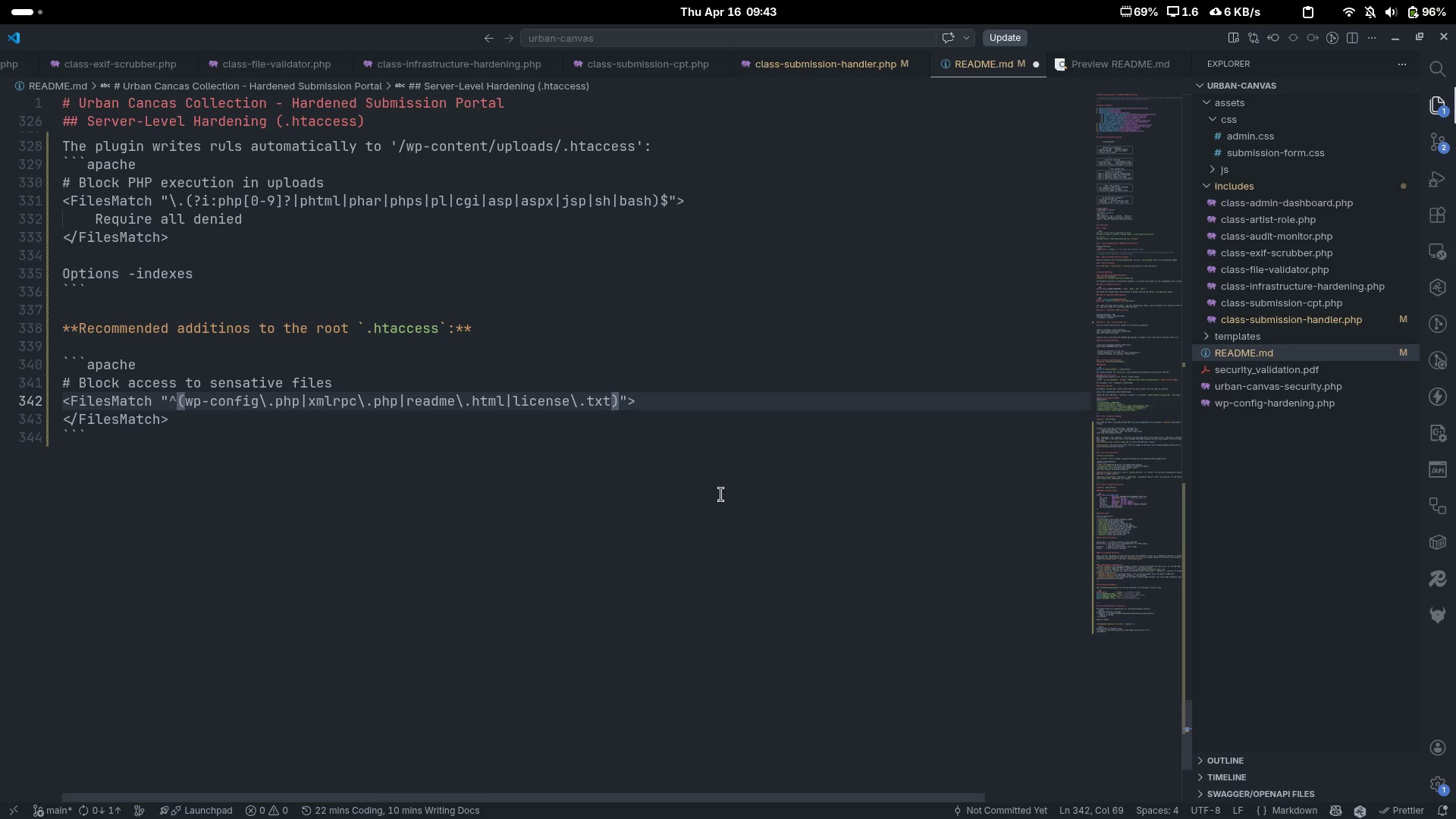 
key(Shift+4)
 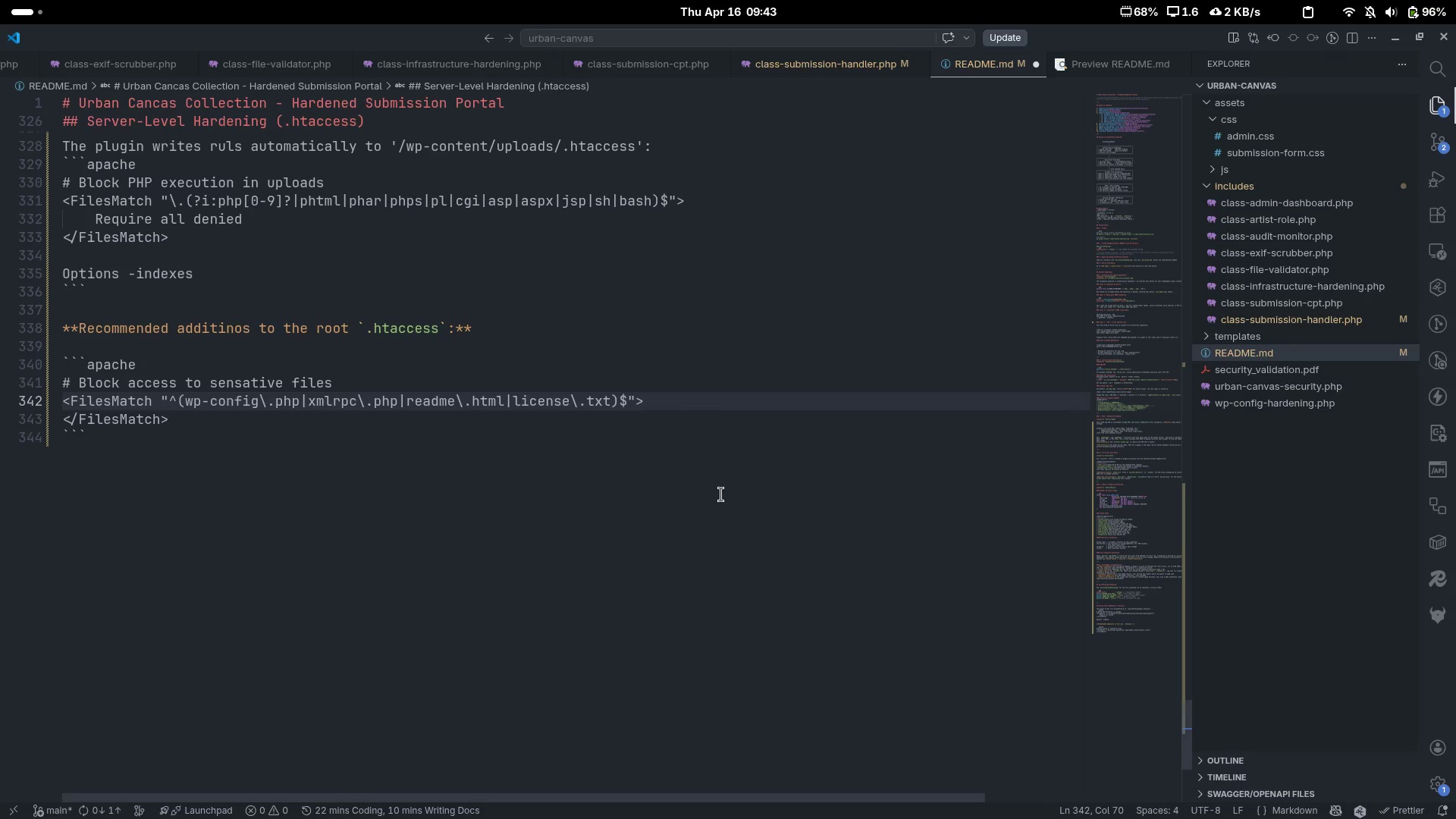 
key(End)
 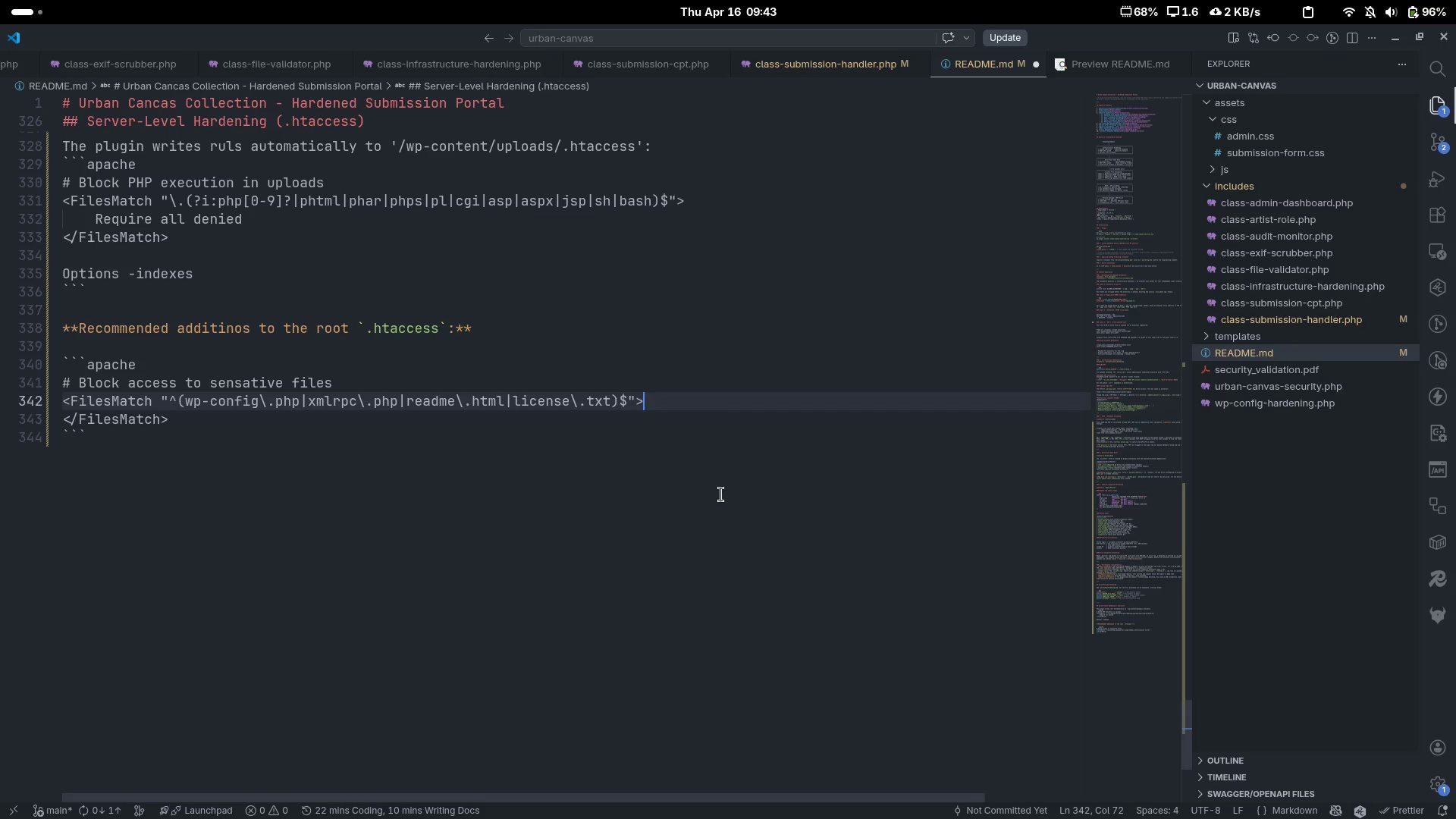 
key(Enter)
 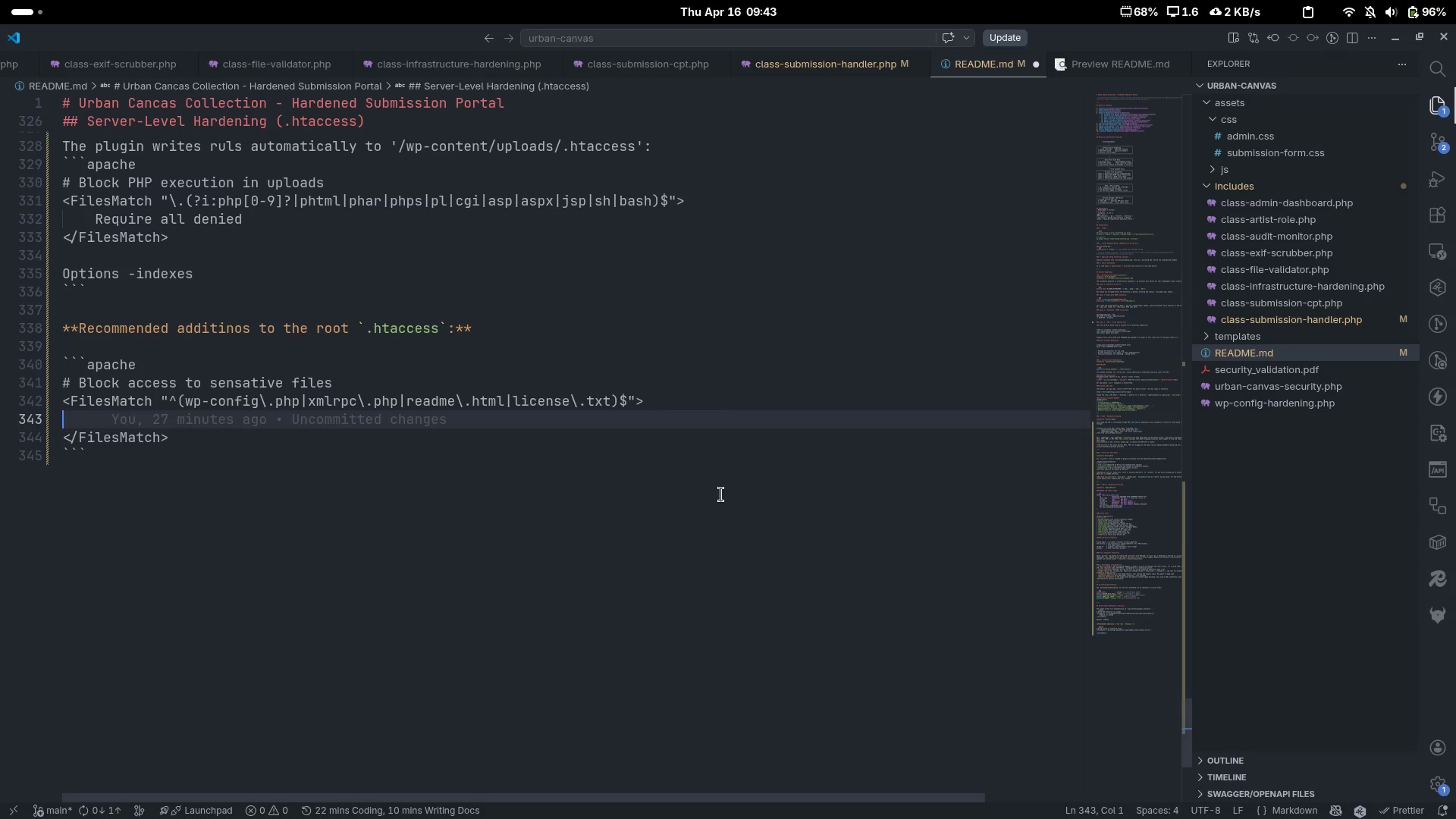 
key(Tab)
type(Require all deni)
 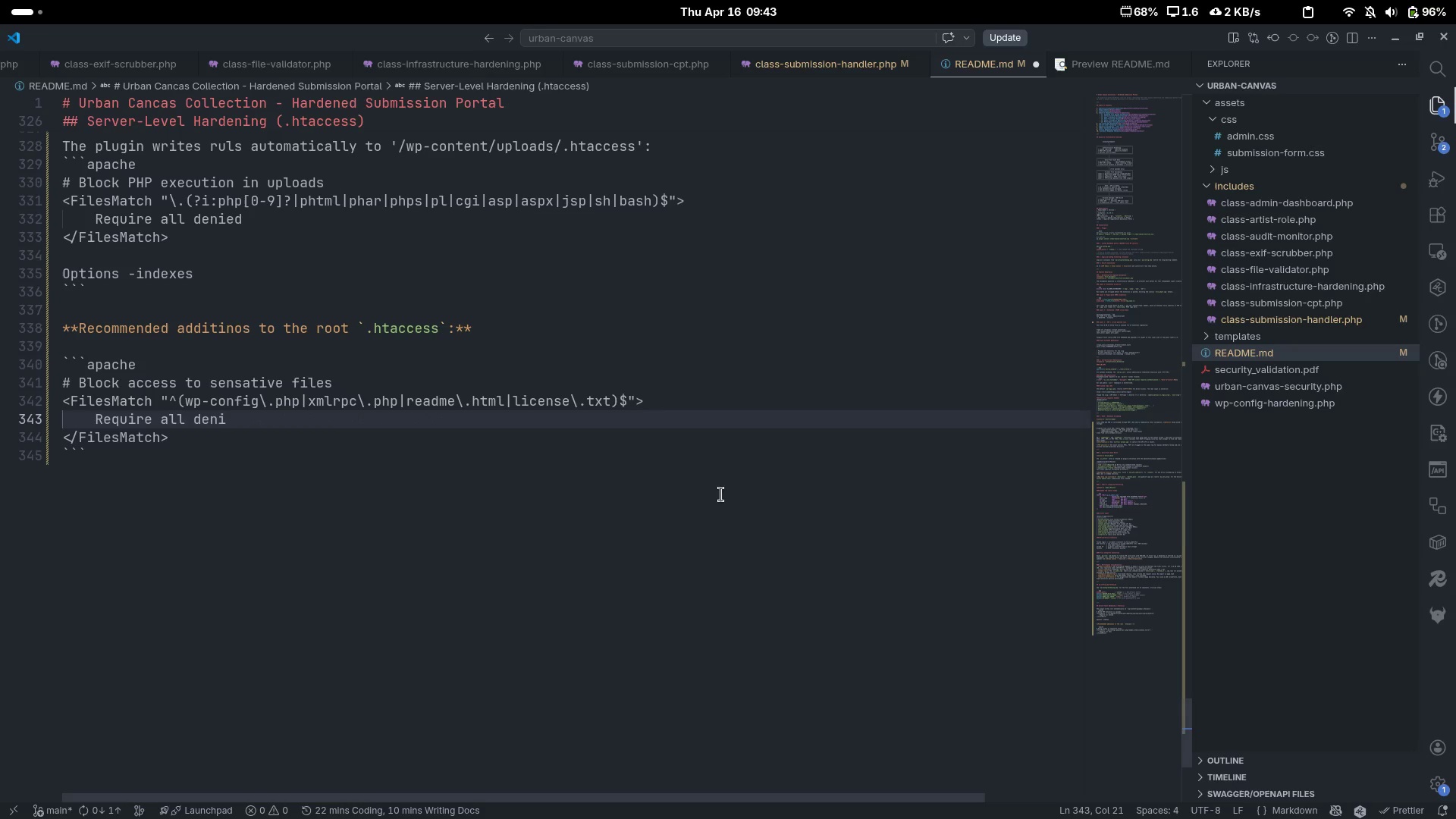 
key(Control+ControlLeft)
 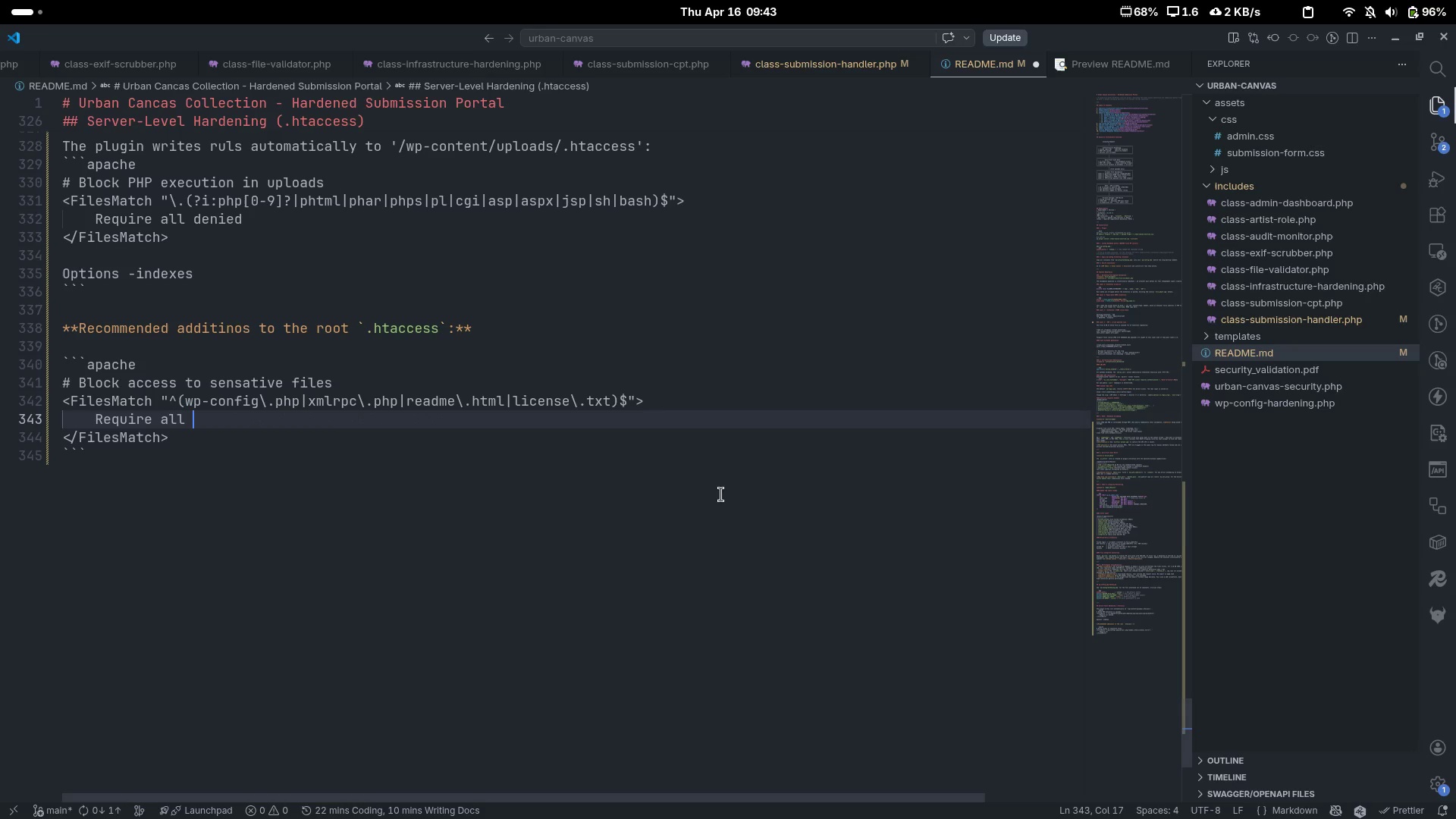 
key(Control+Backspace)
 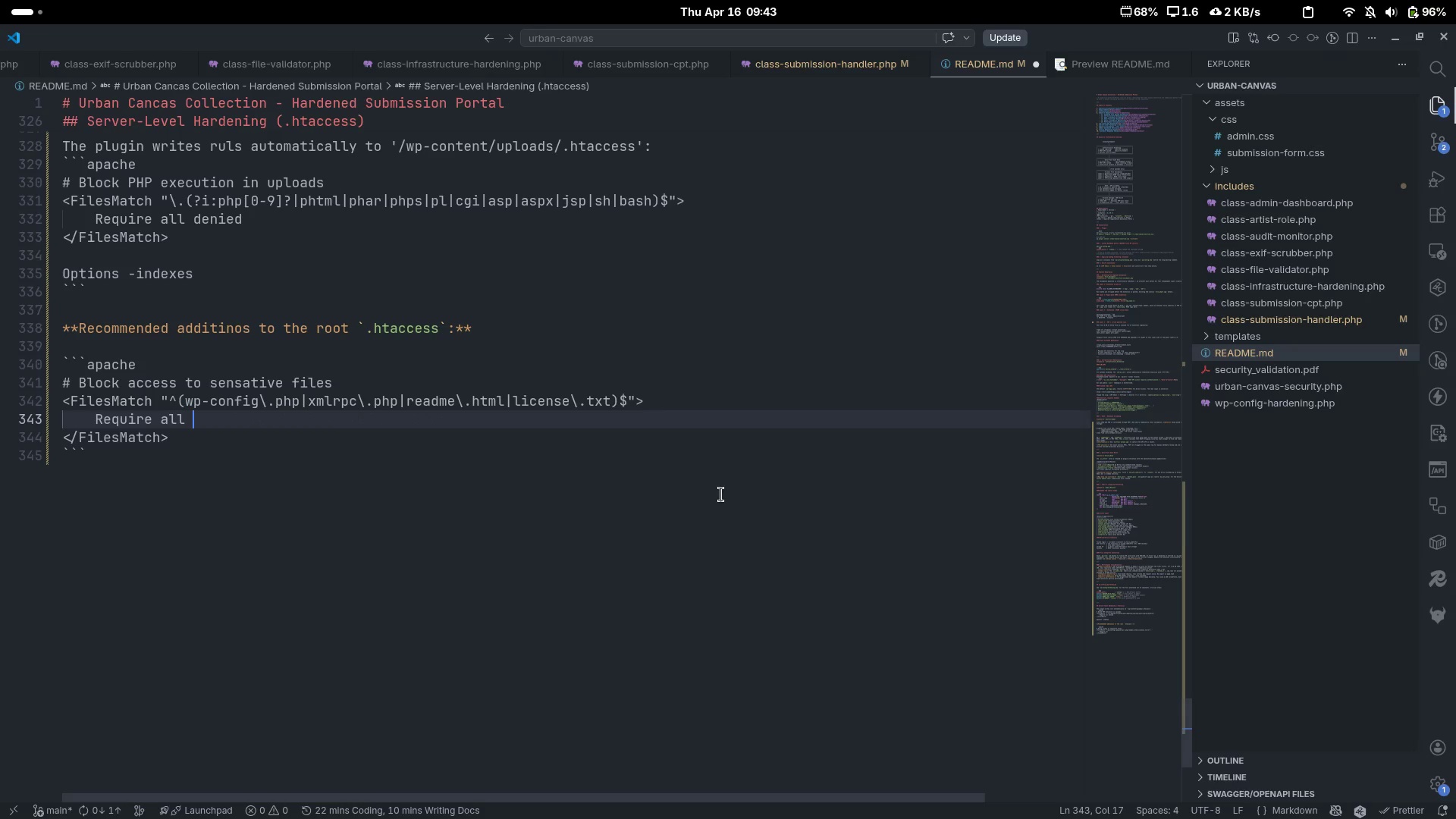 
type(denied)
 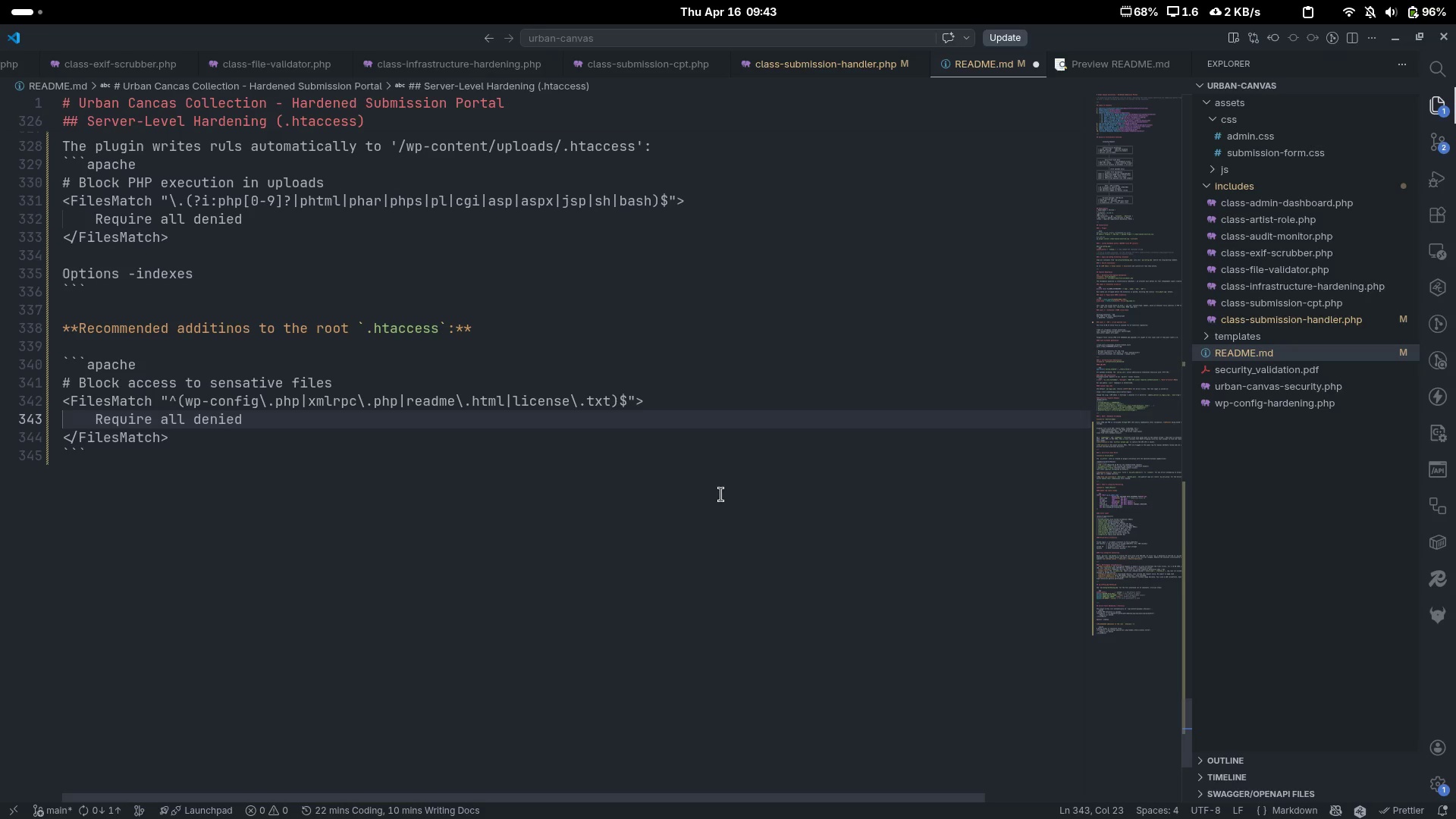 
key(ArrowDown)
 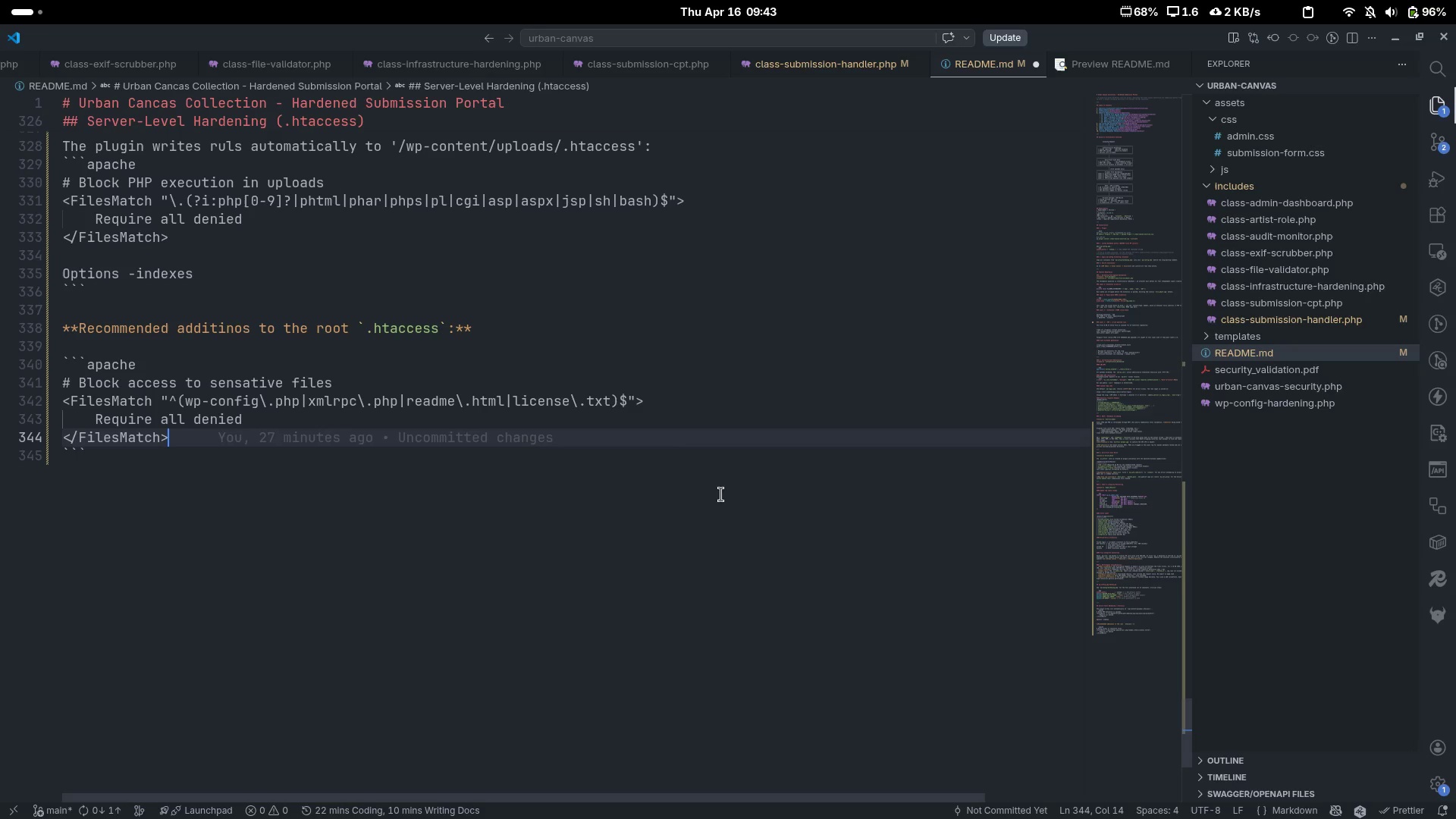 
key(Enter)
 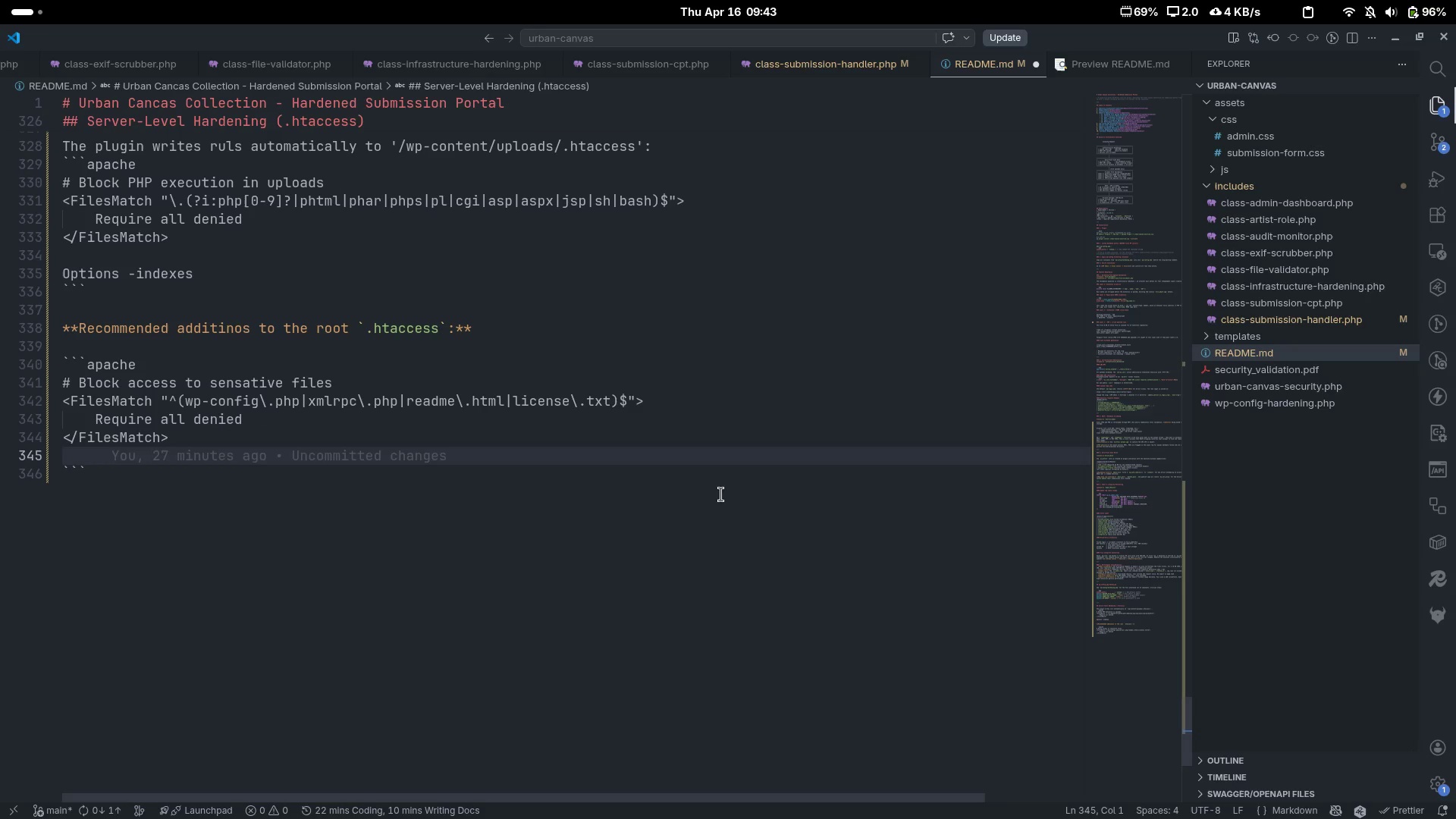 
key(Enter)
 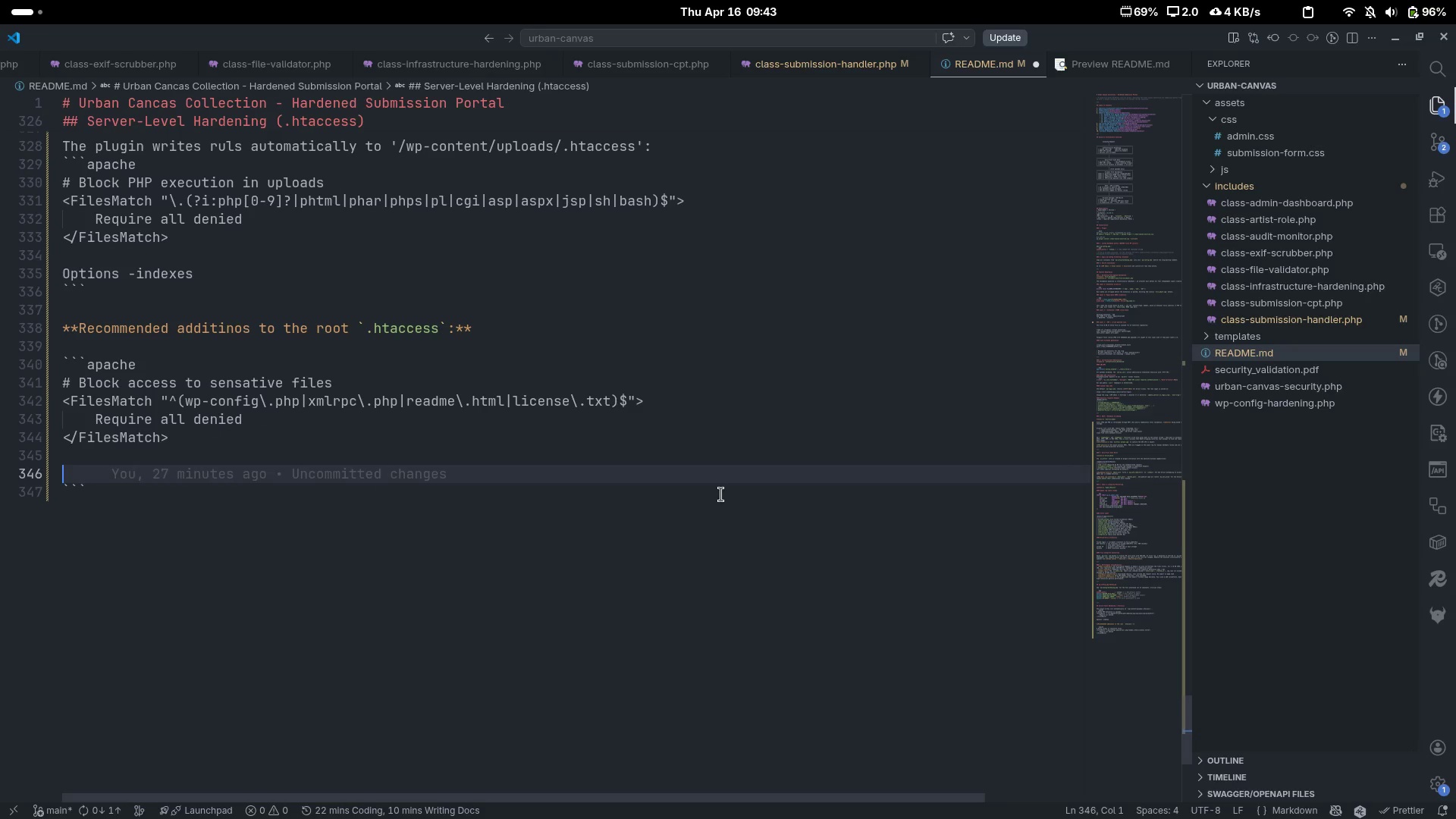 
type(# Prevent directroy traversal)
 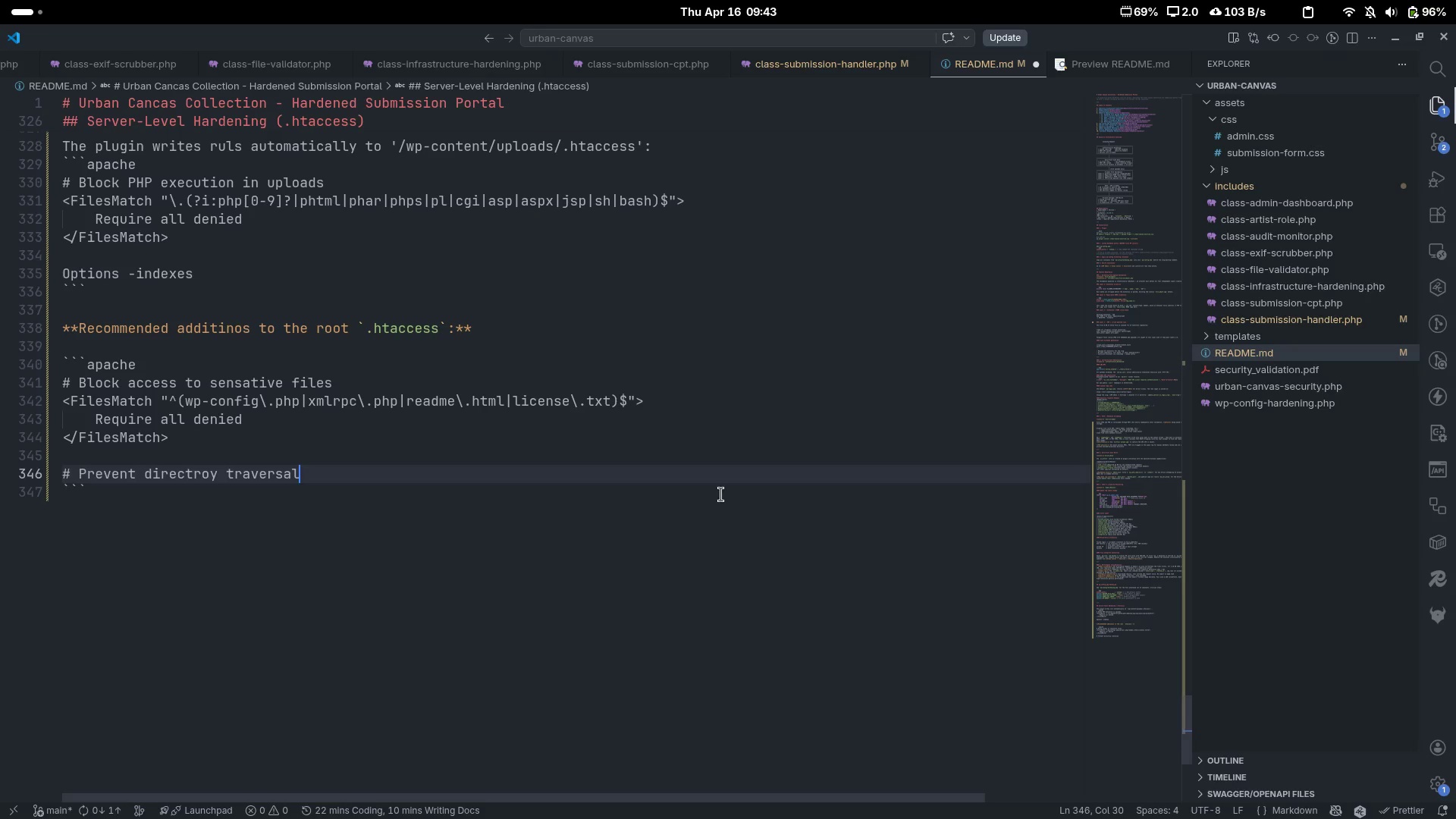 
key(Enter)
 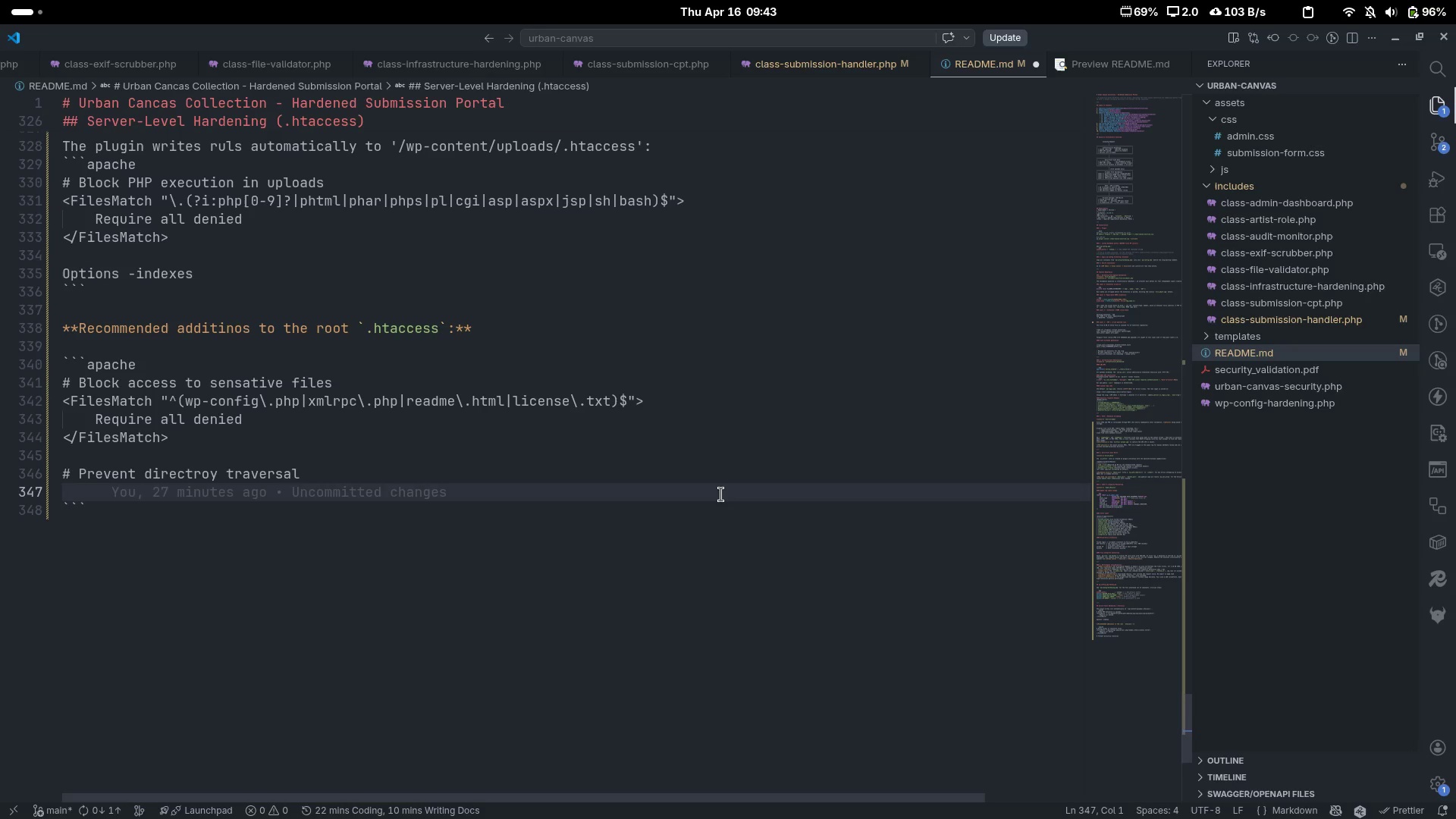 
type(Rewrite )
key(Backspace)
type(Rule ^.*\.\./.*$-[])
 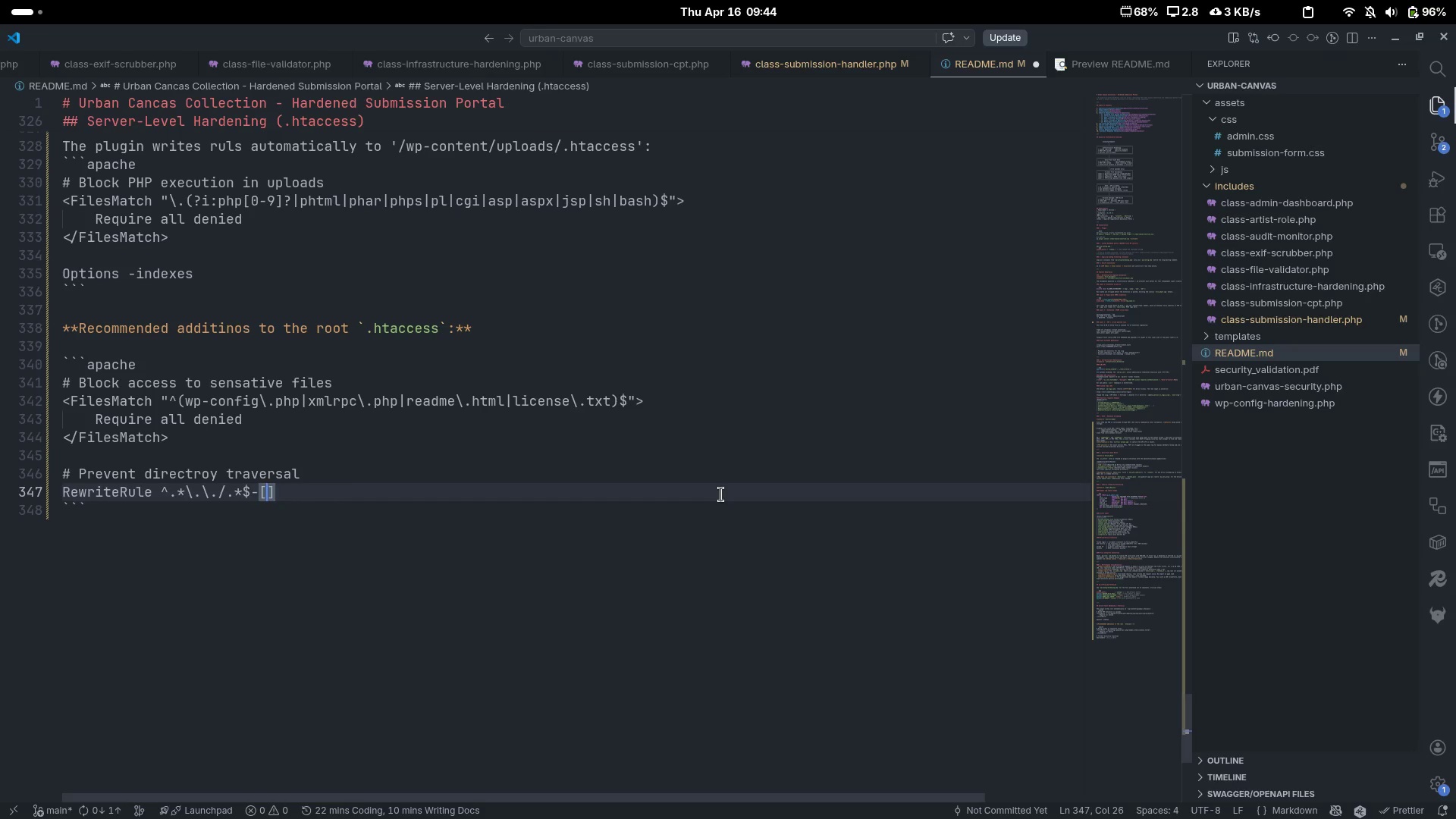 
 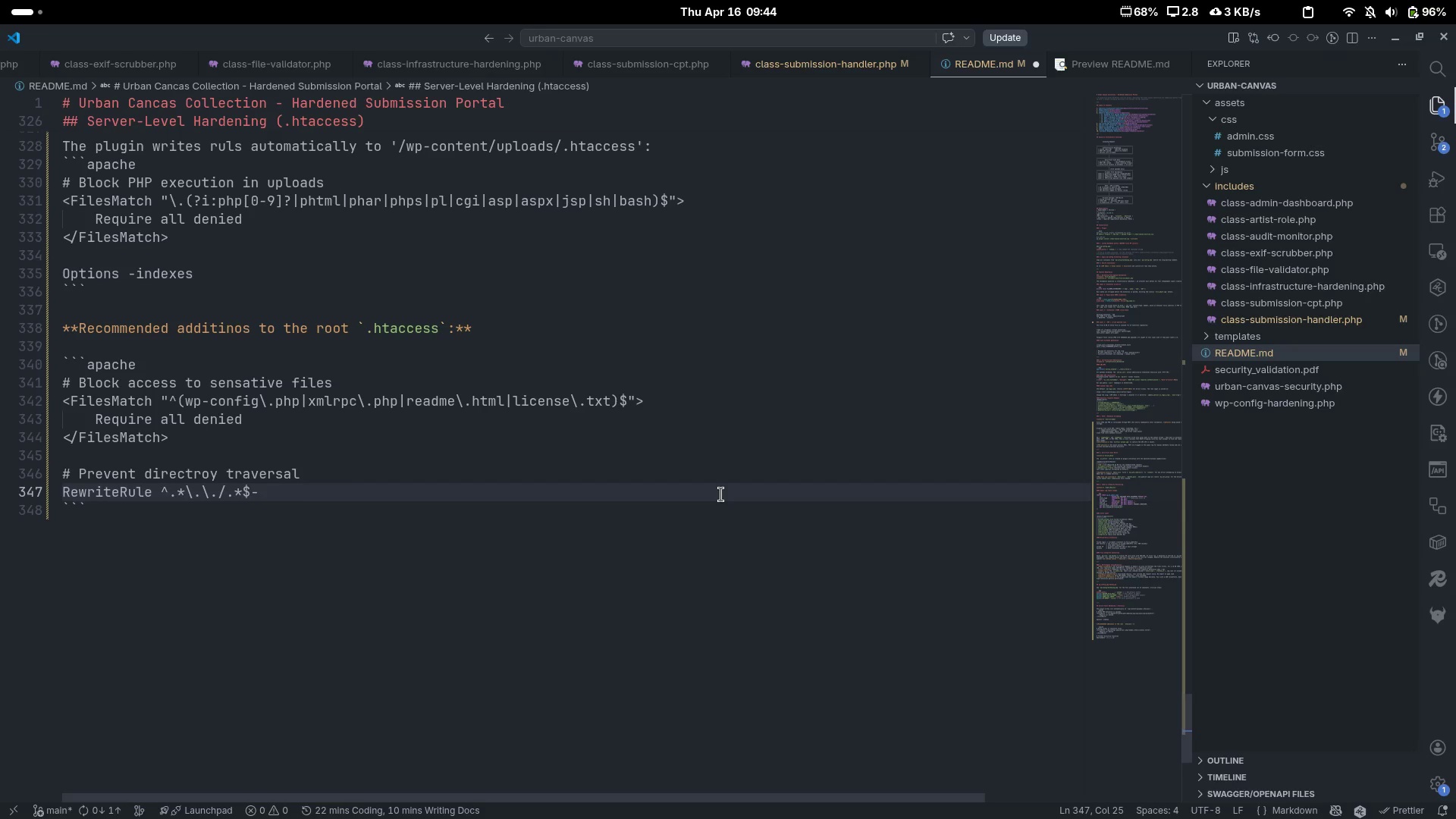 
key(ArrowLeft)
 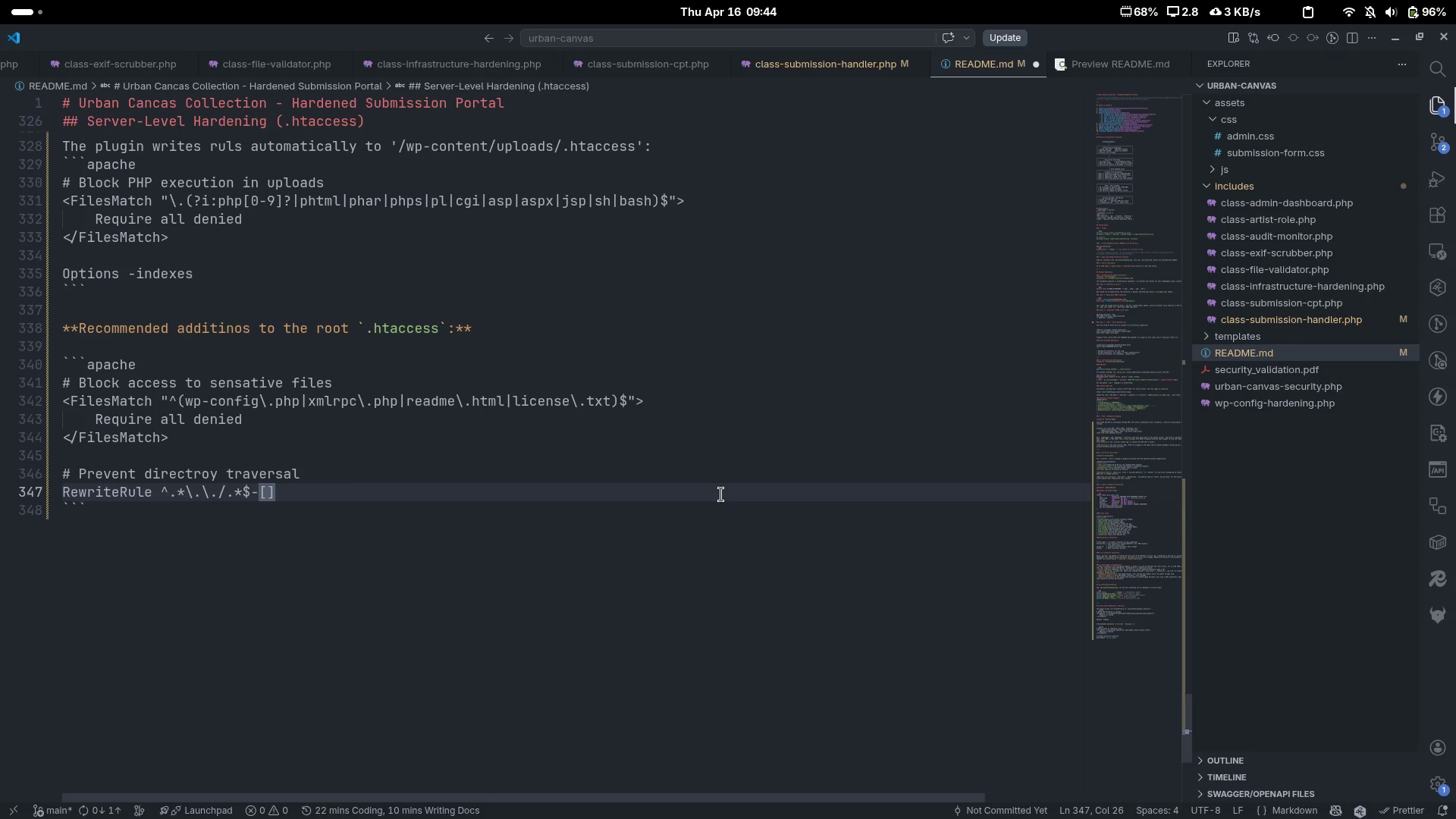 
key(Shift+F)
 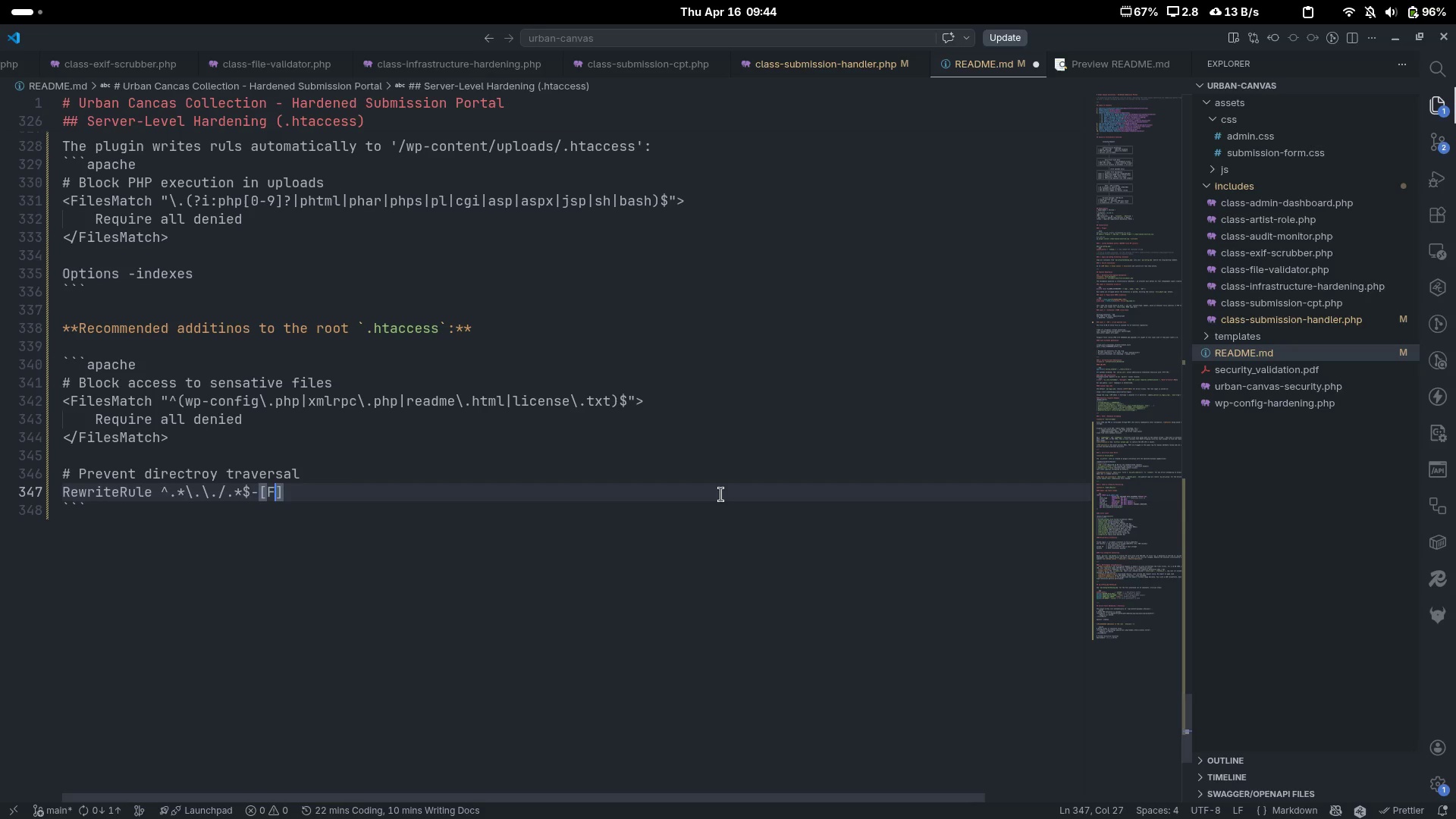 
key(Comma)
 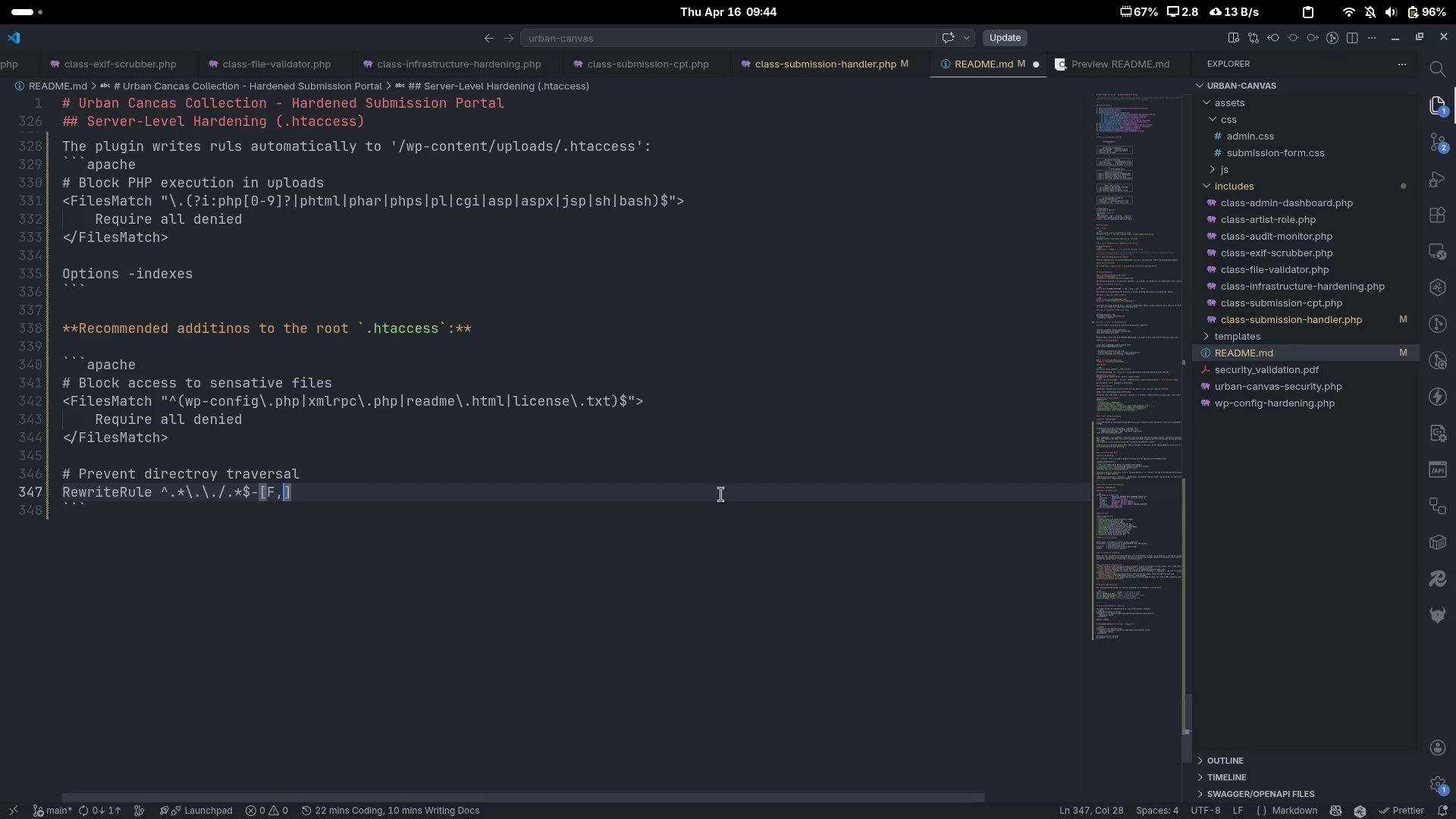 
key(Shift+L)
 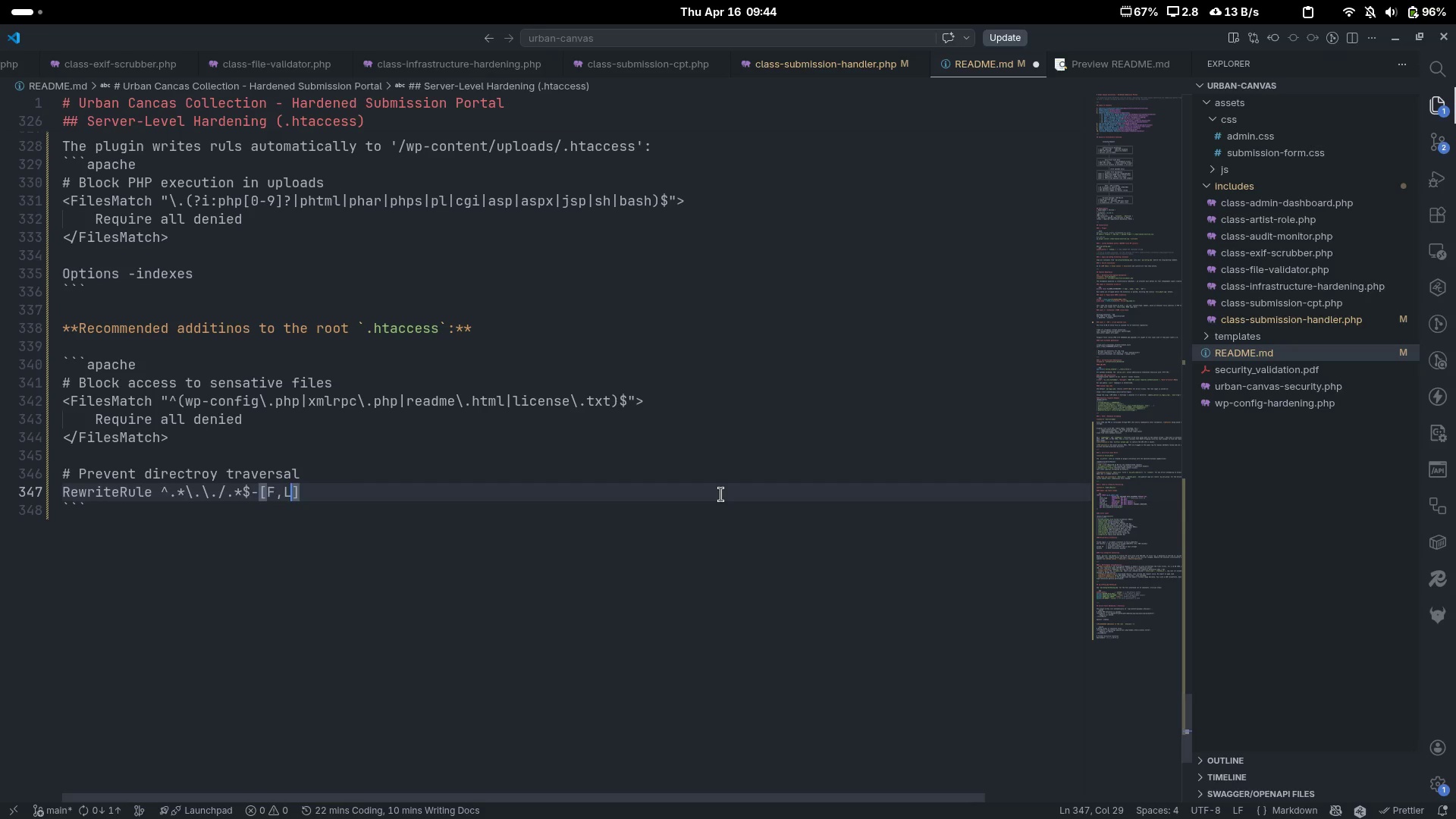 
key(ArrowRight)
 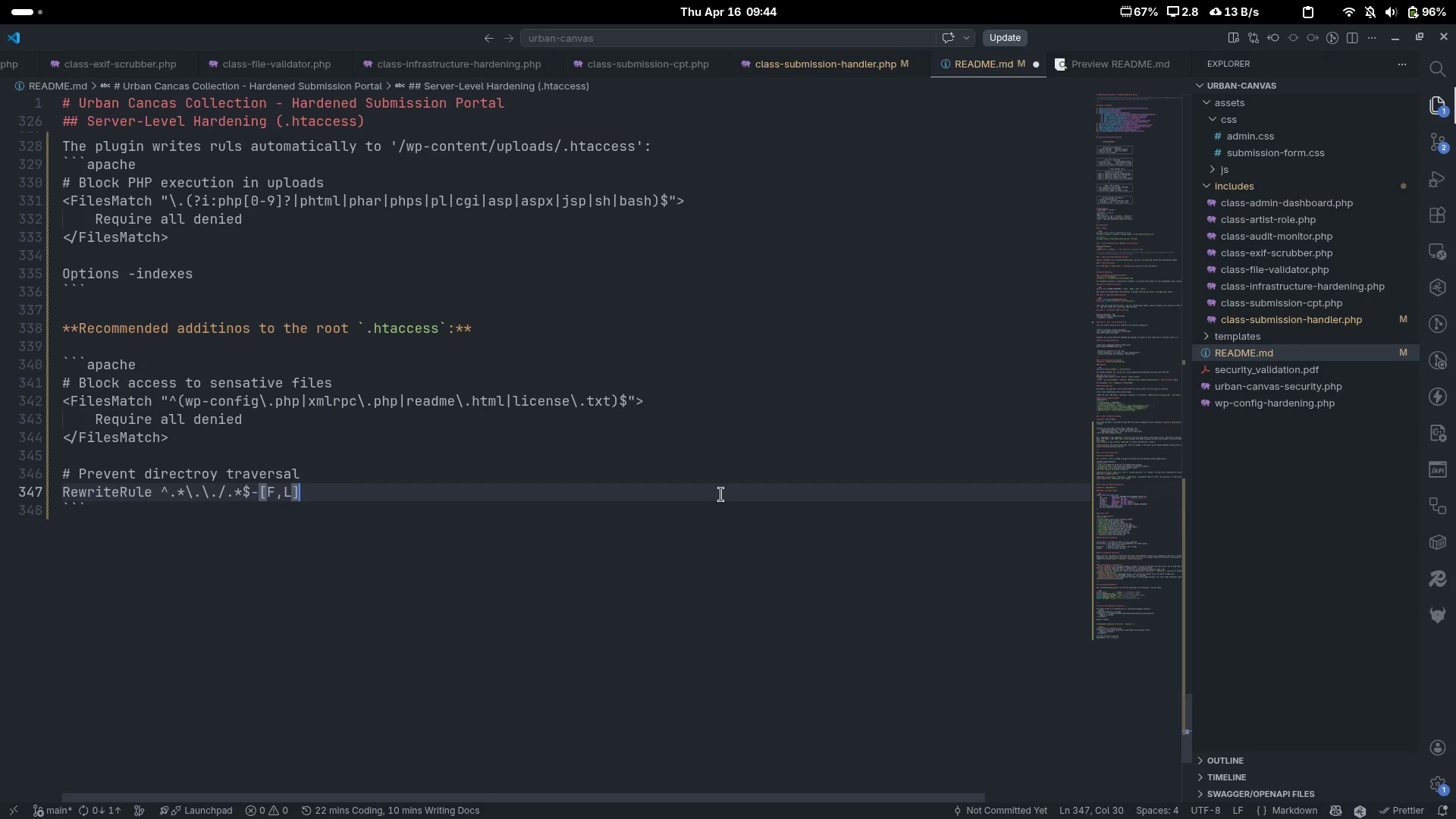 
key(Enter)
 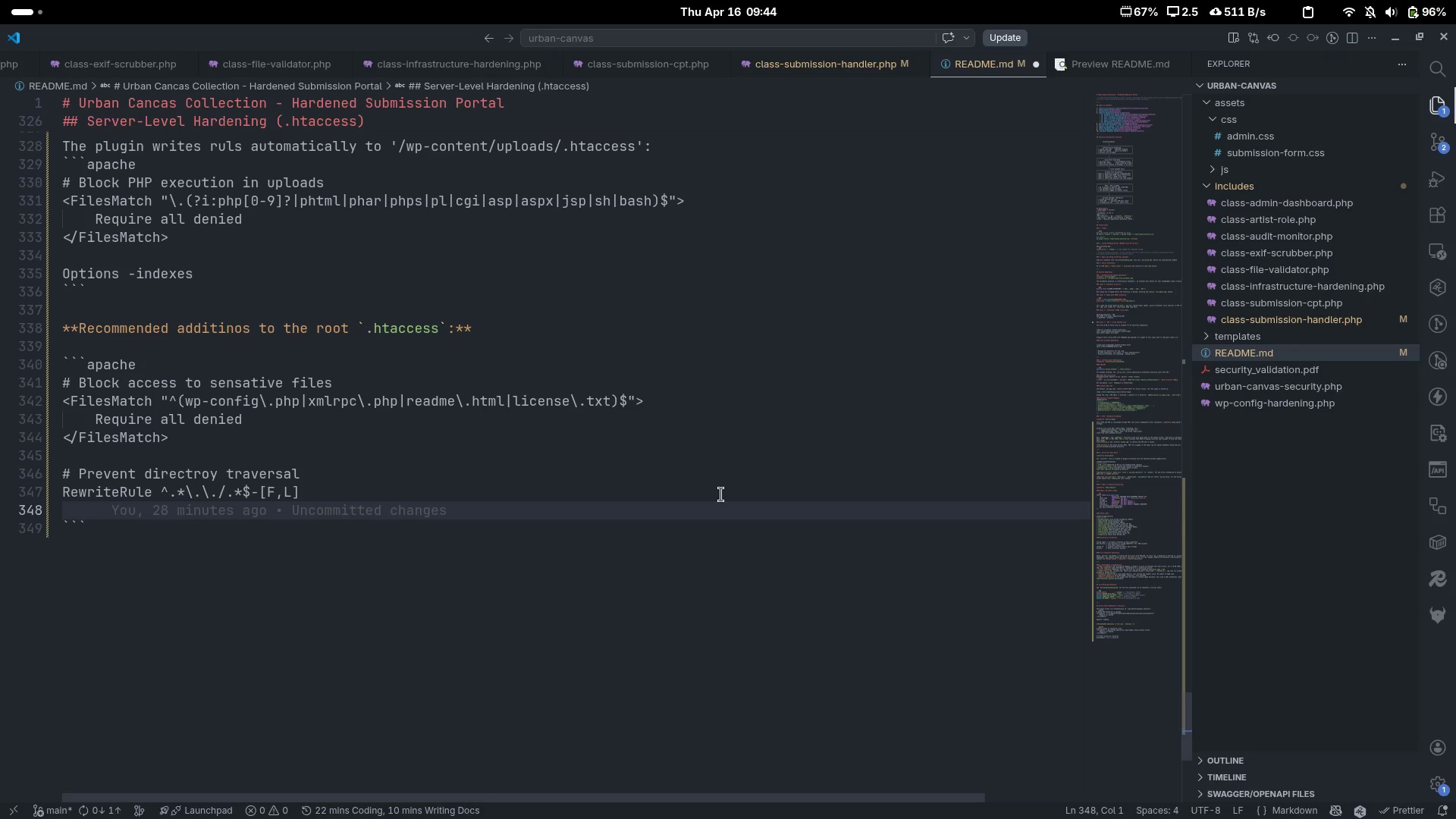 
key(Enter)
 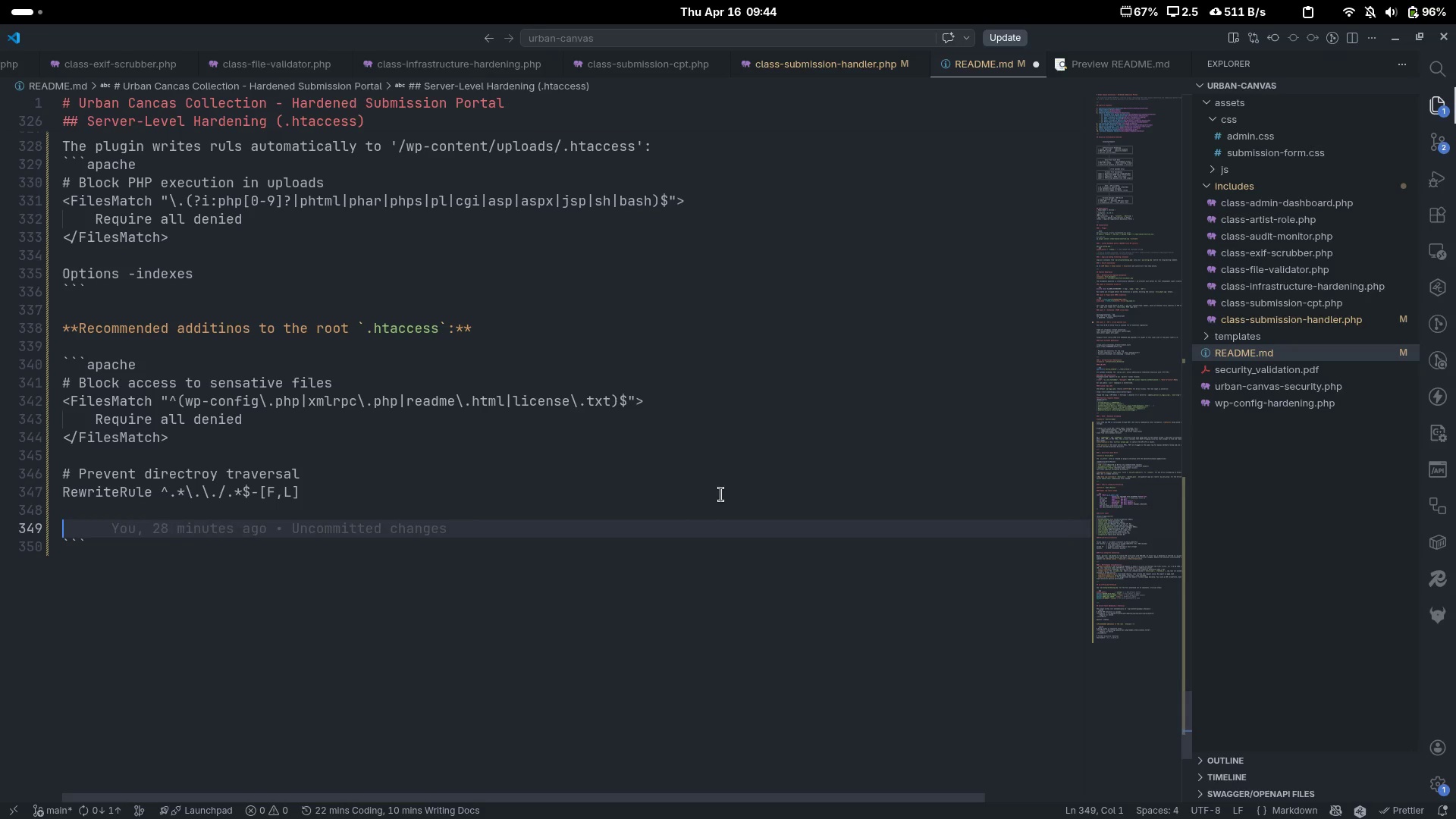 
type(# Block common scan patters)
key(Backspace)
type(ns)
 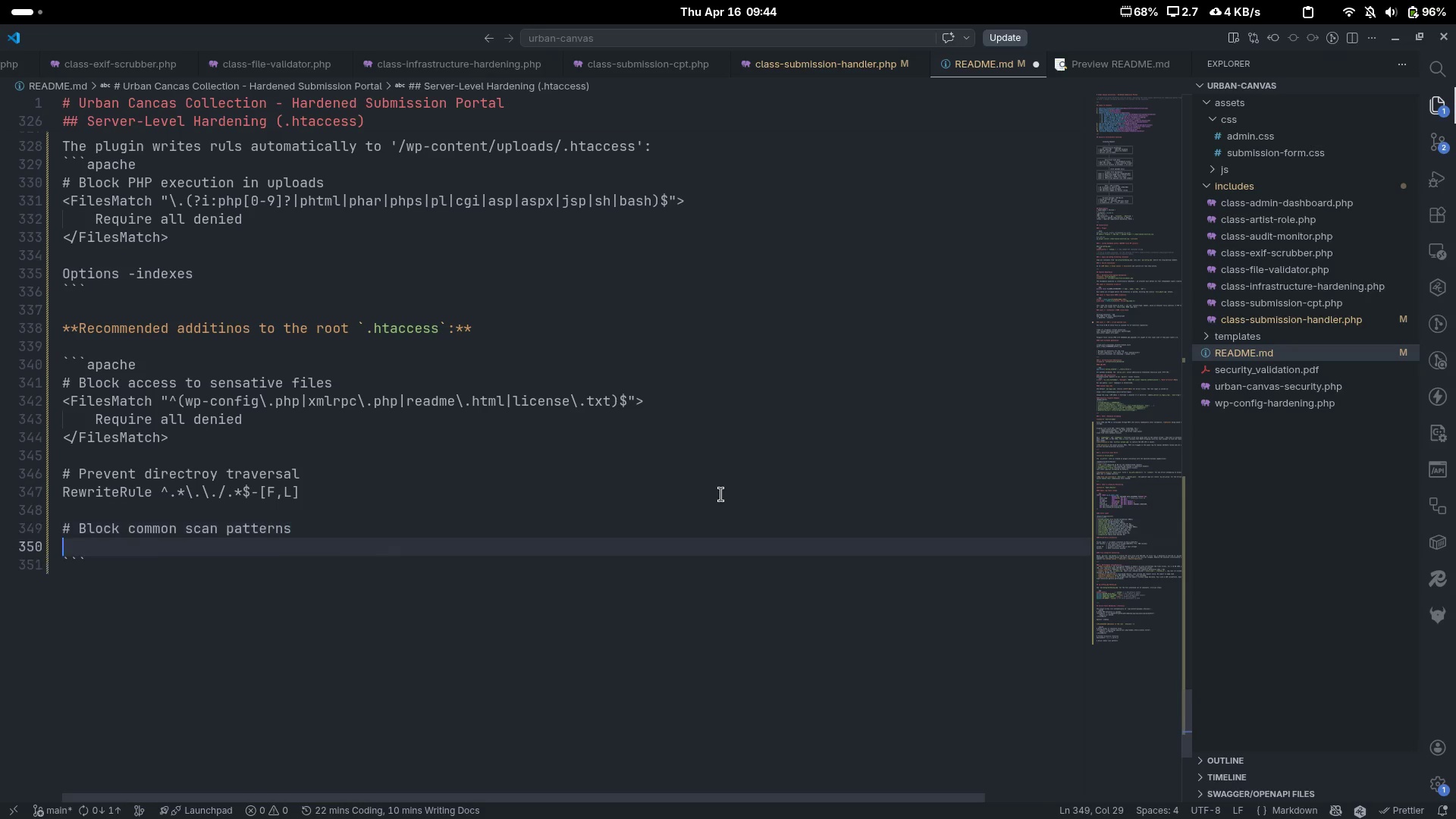 
key(Enter)
 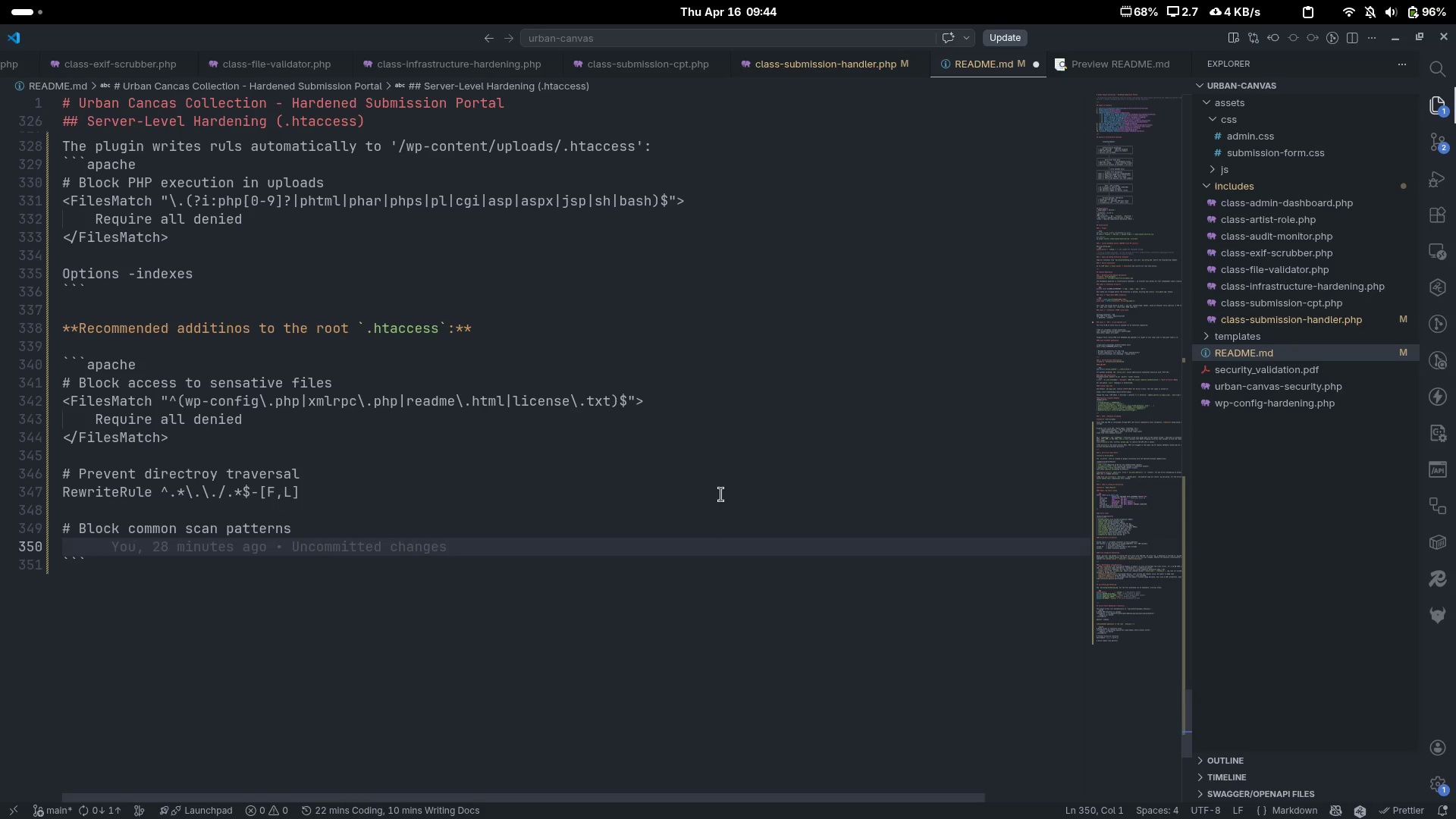 
type(RewriteCond %{})
 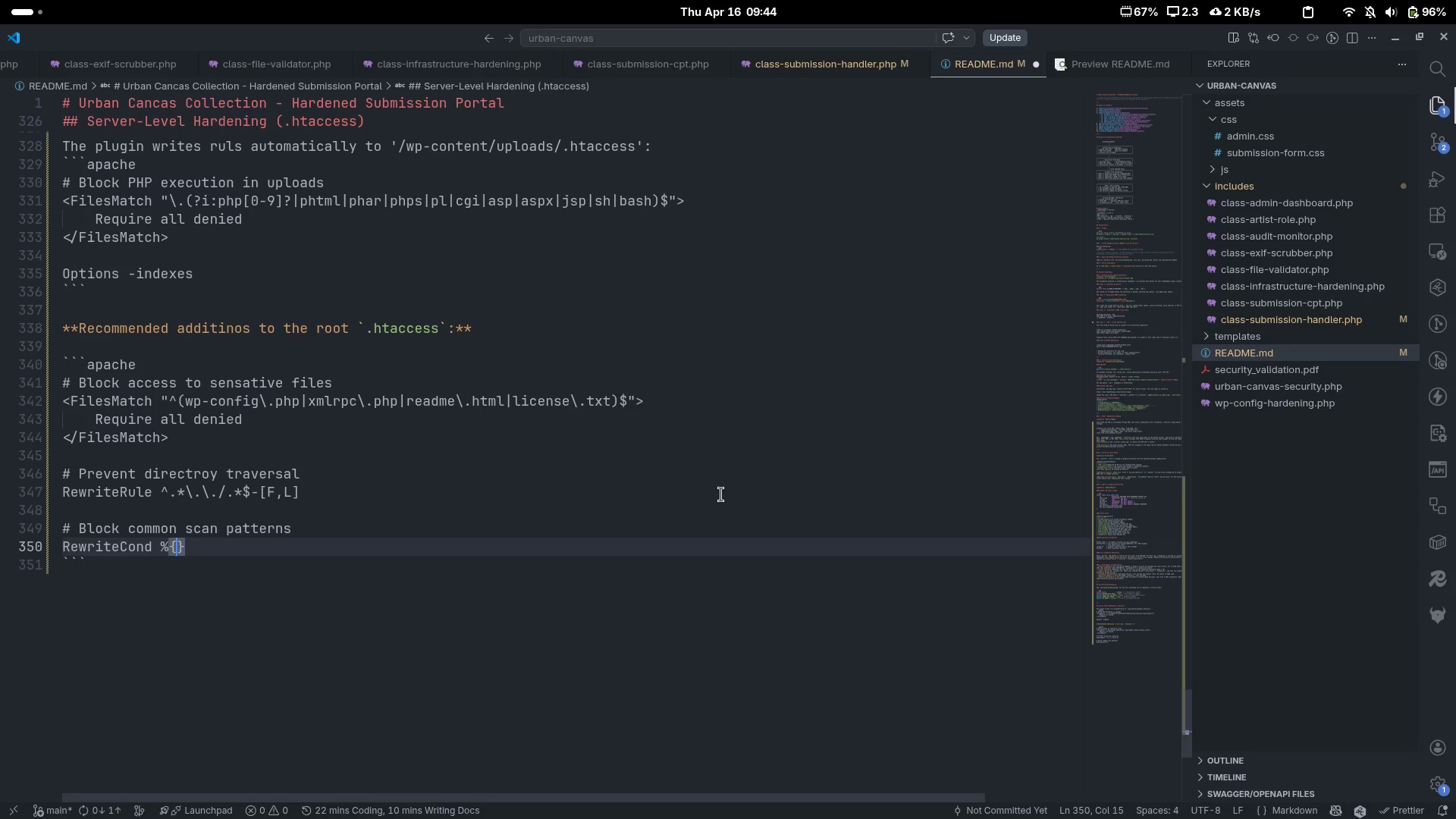 
 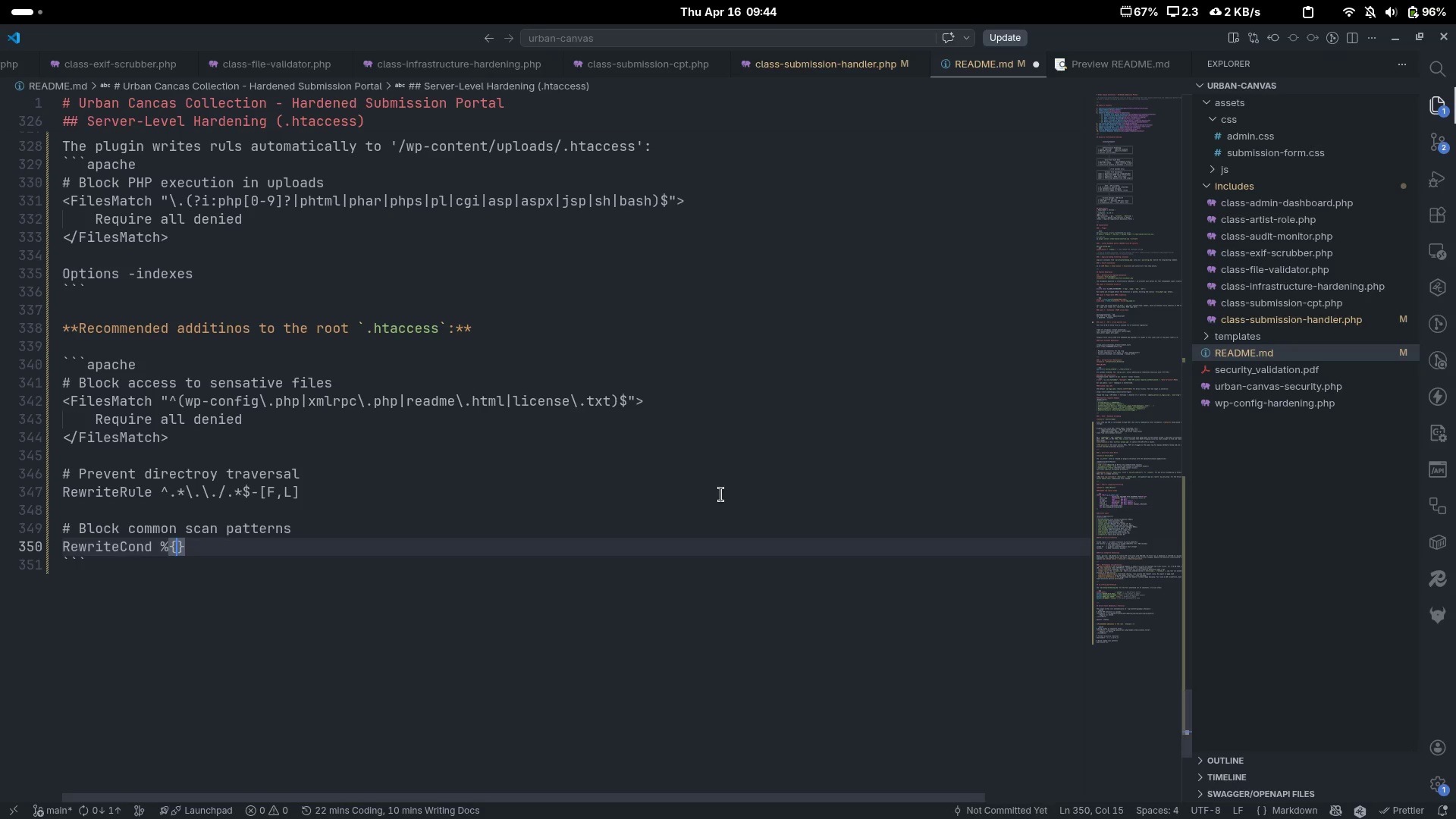 
key(ArrowLeft)
 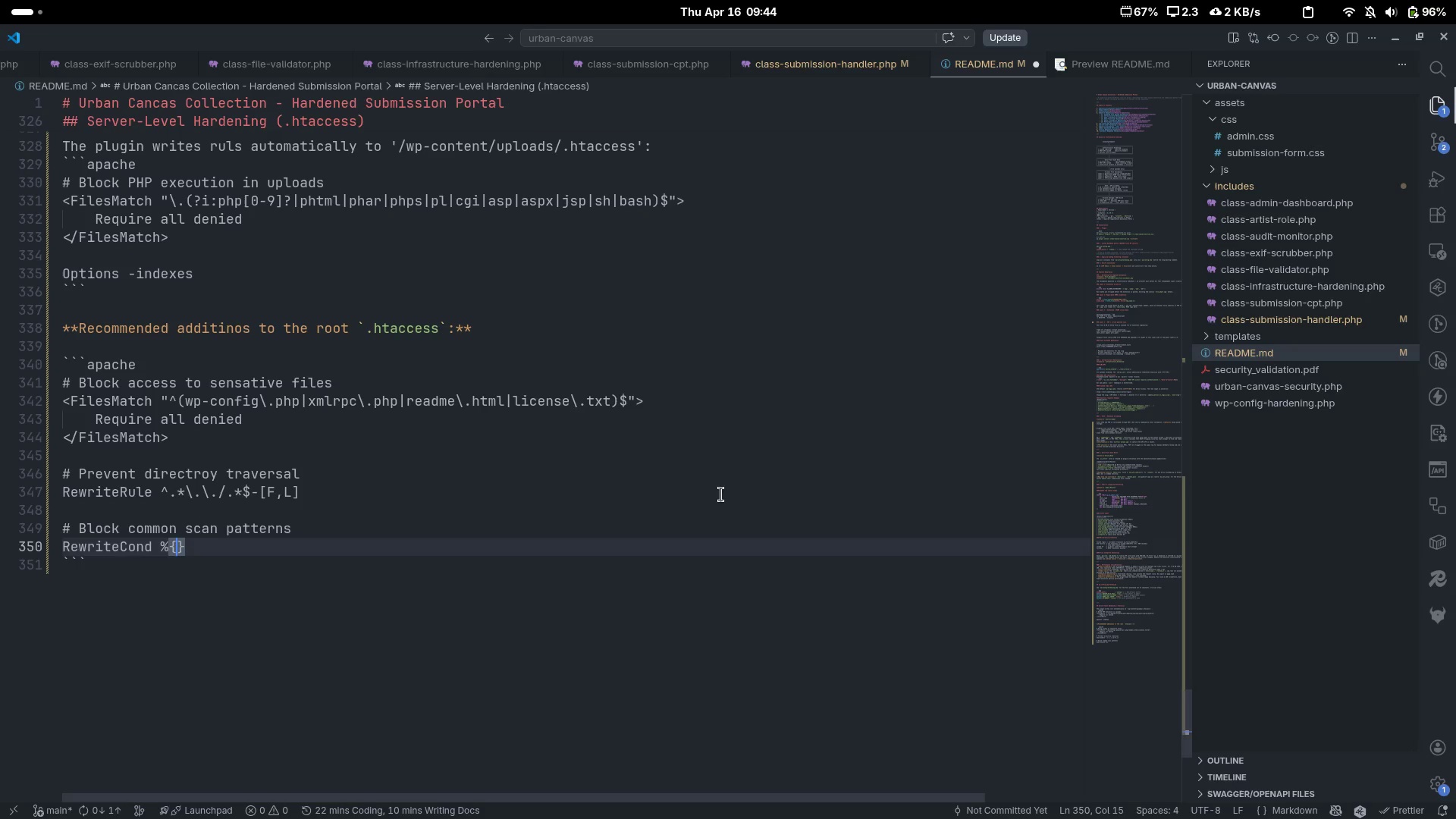 
type(QUERRY)
 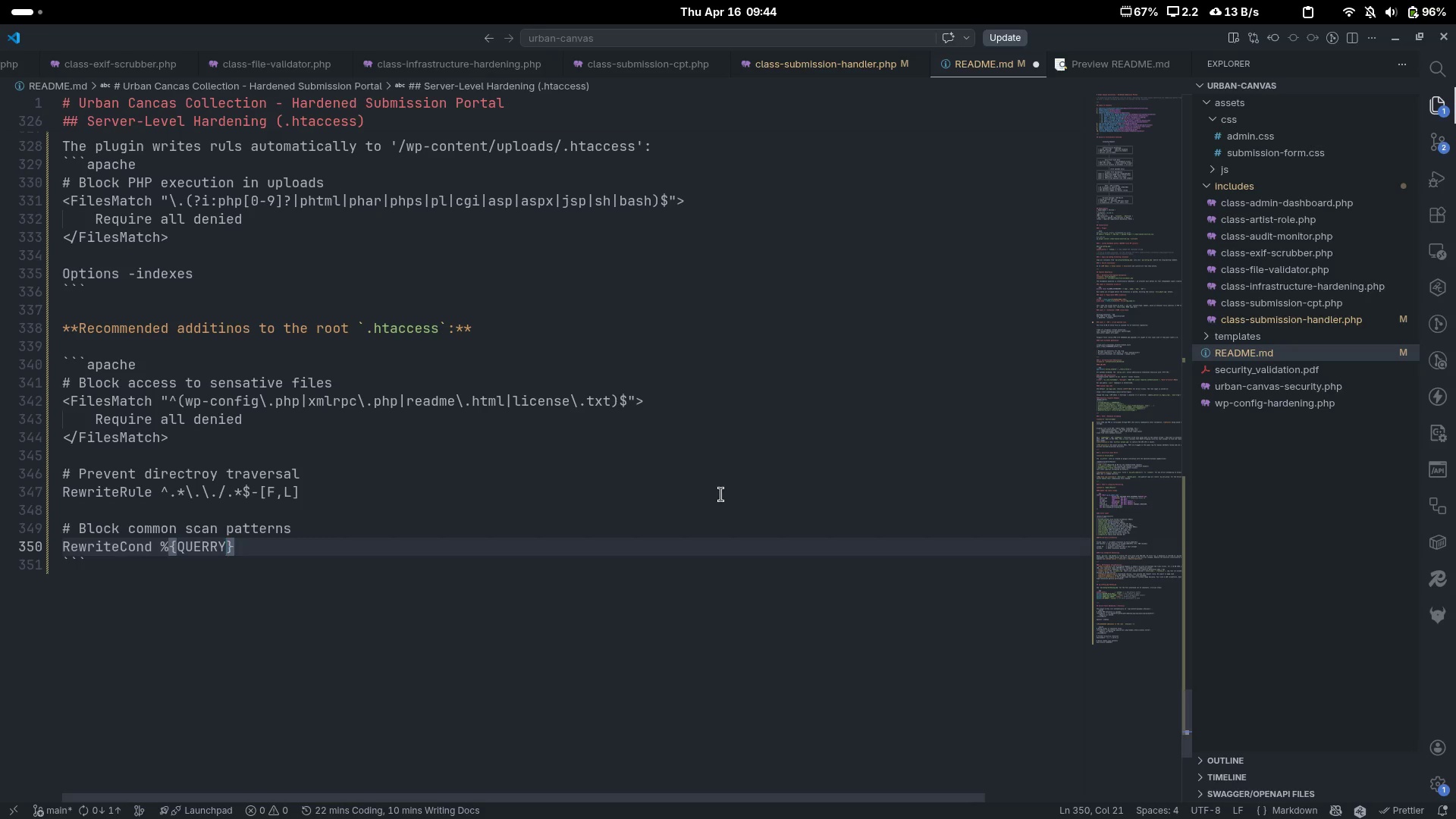 
key(ArrowLeft)
 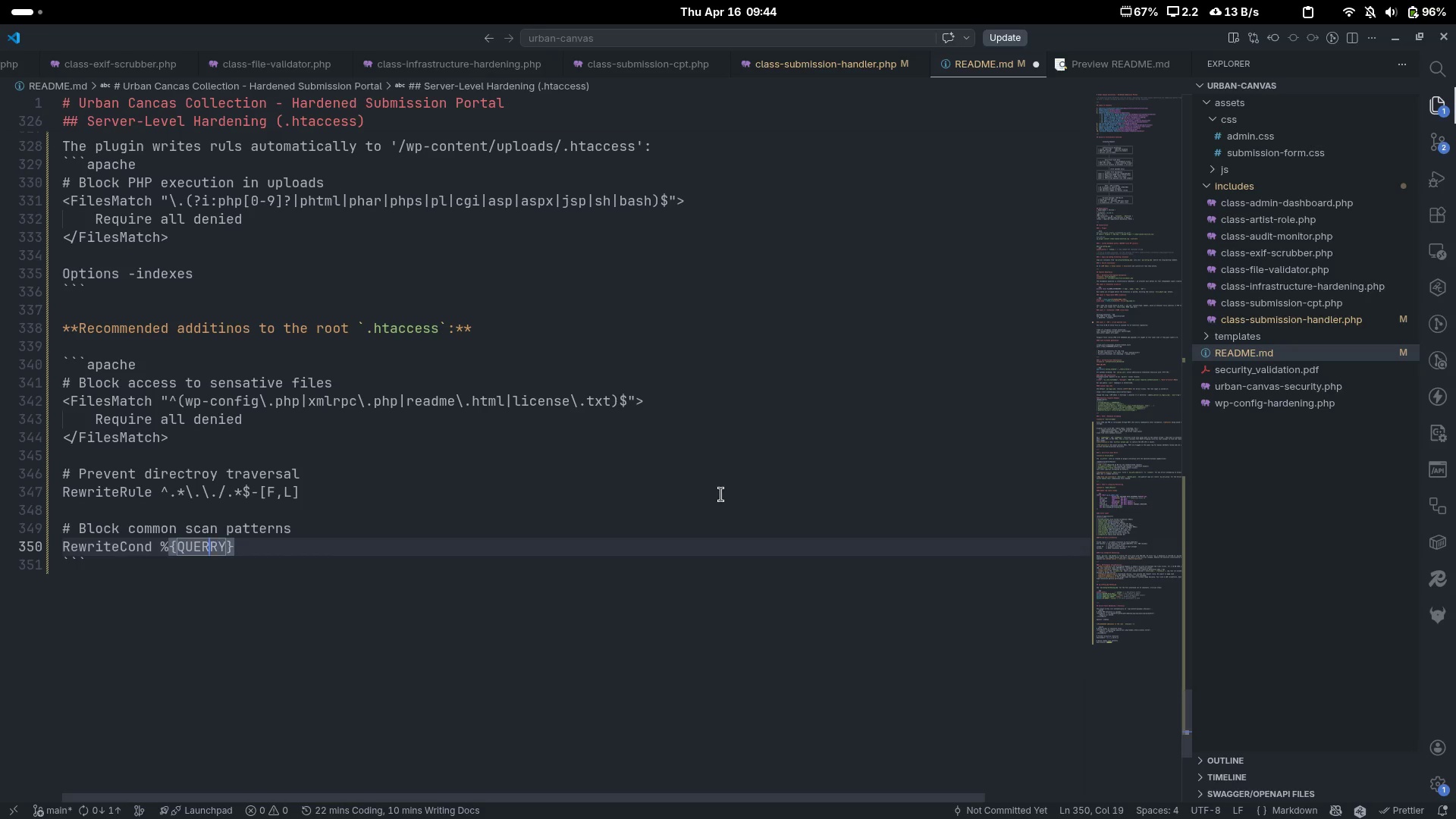 
key(ArrowLeft)
 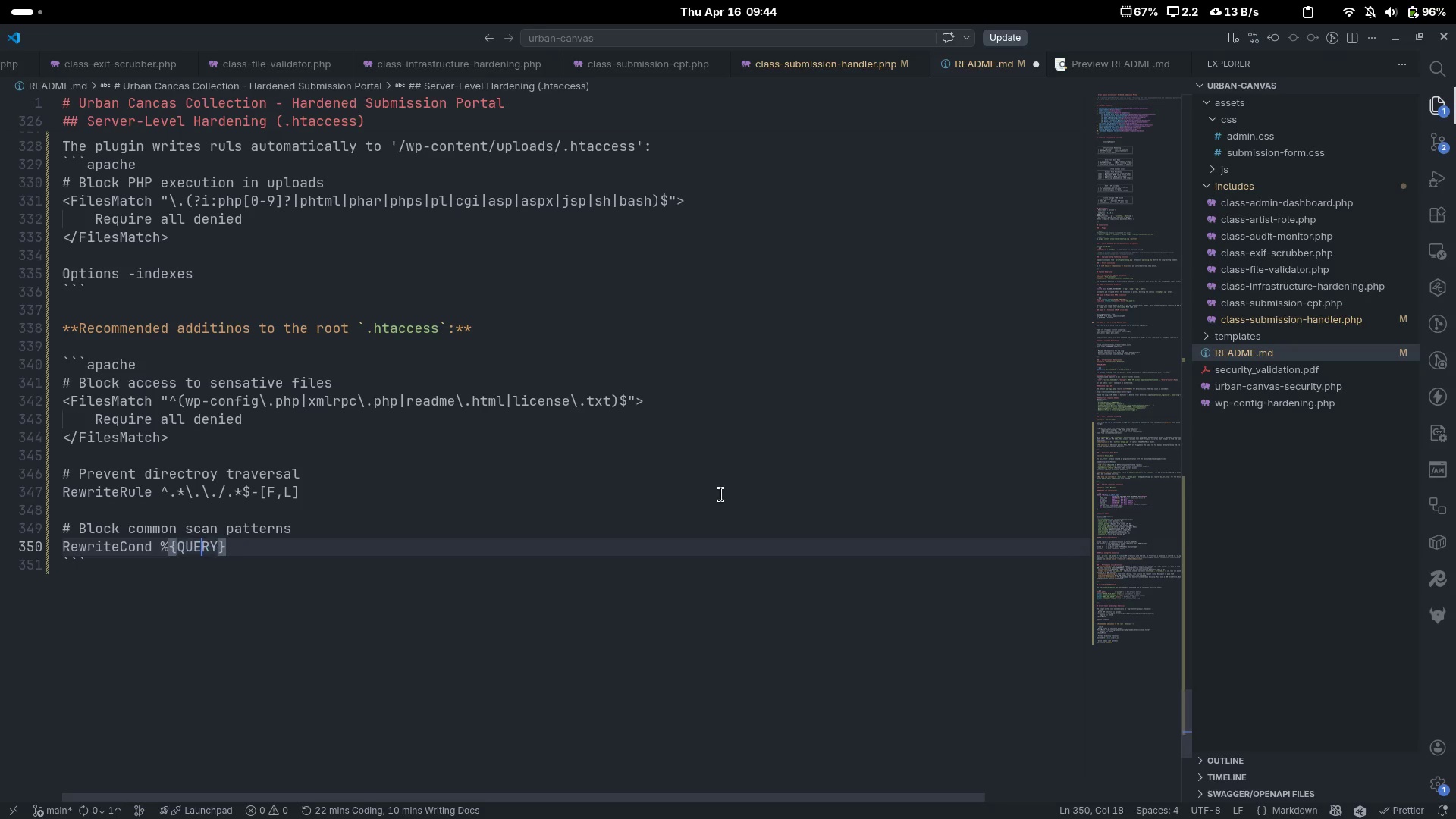 
key(Backspace)
 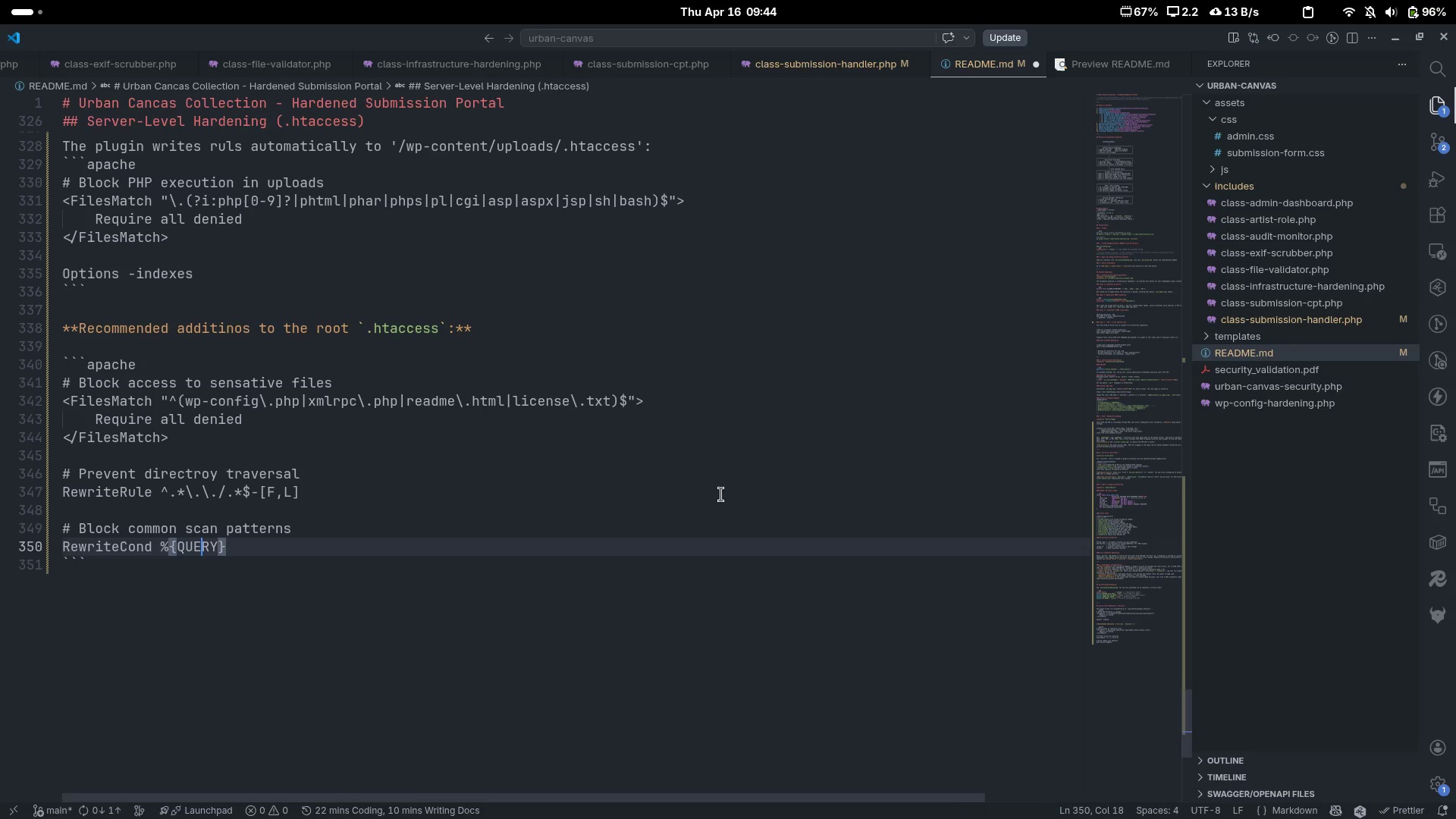 
key(ArrowRight)
 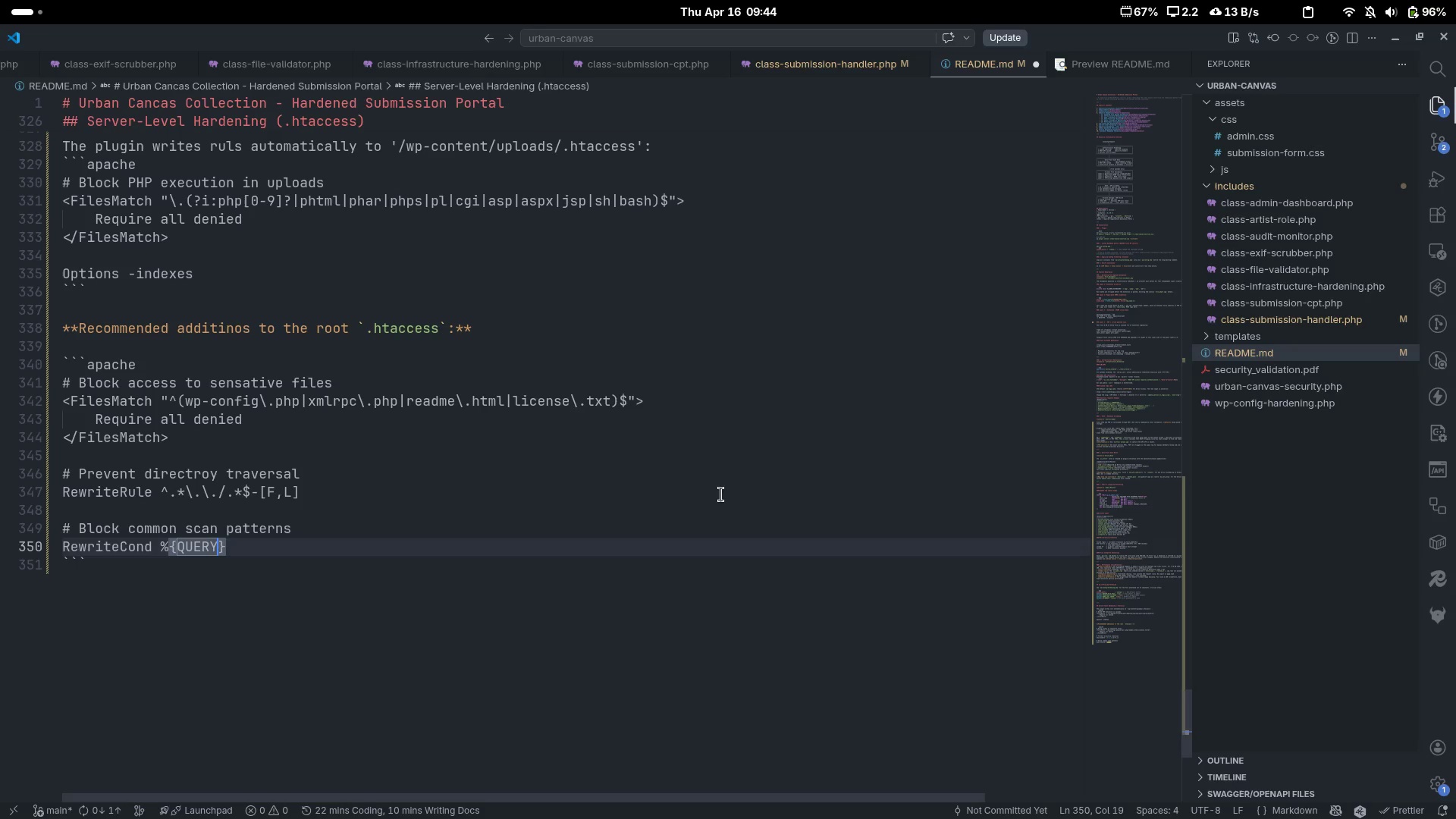 
key(ArrowRight)
 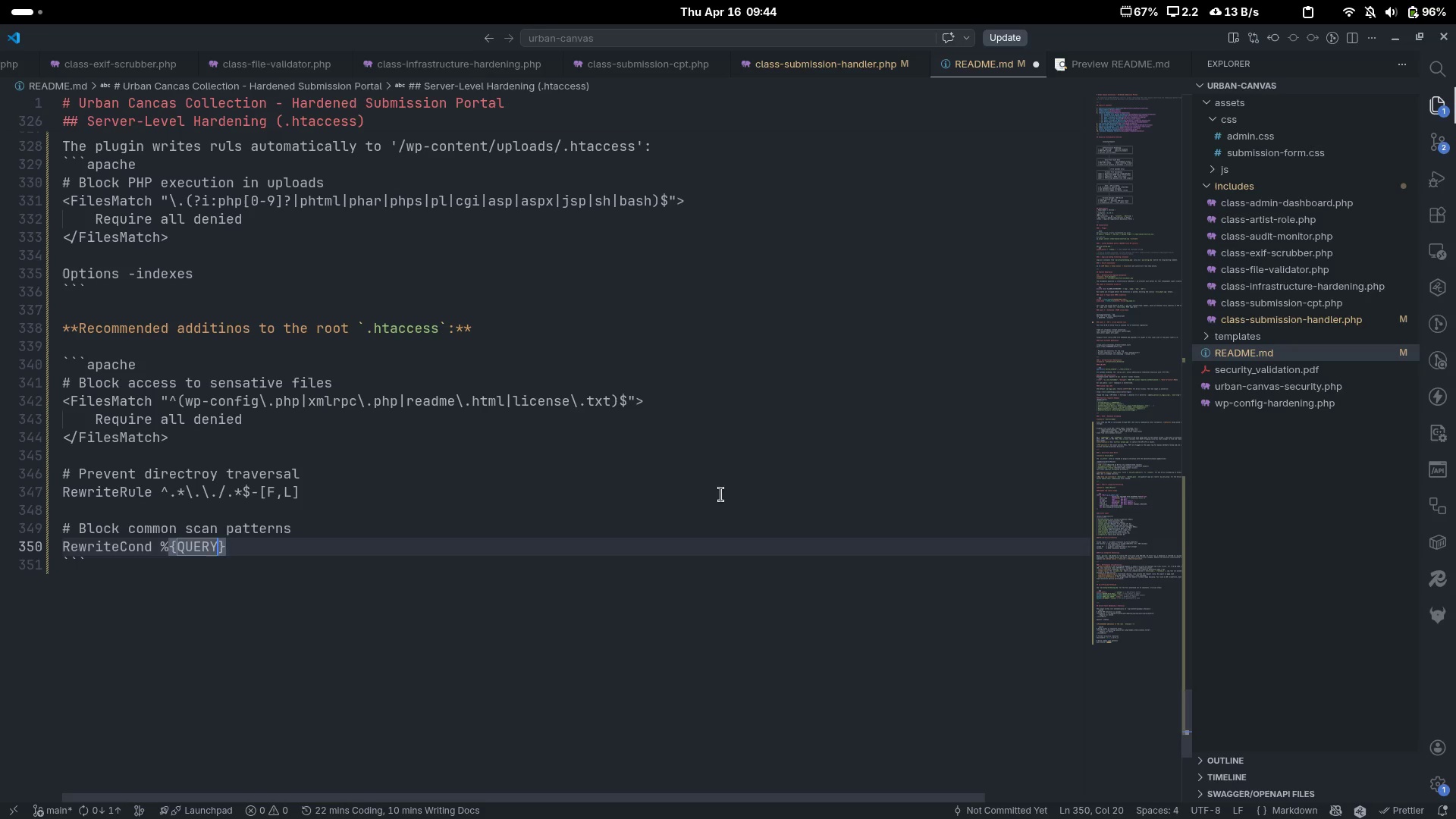 
type(_STRING)
 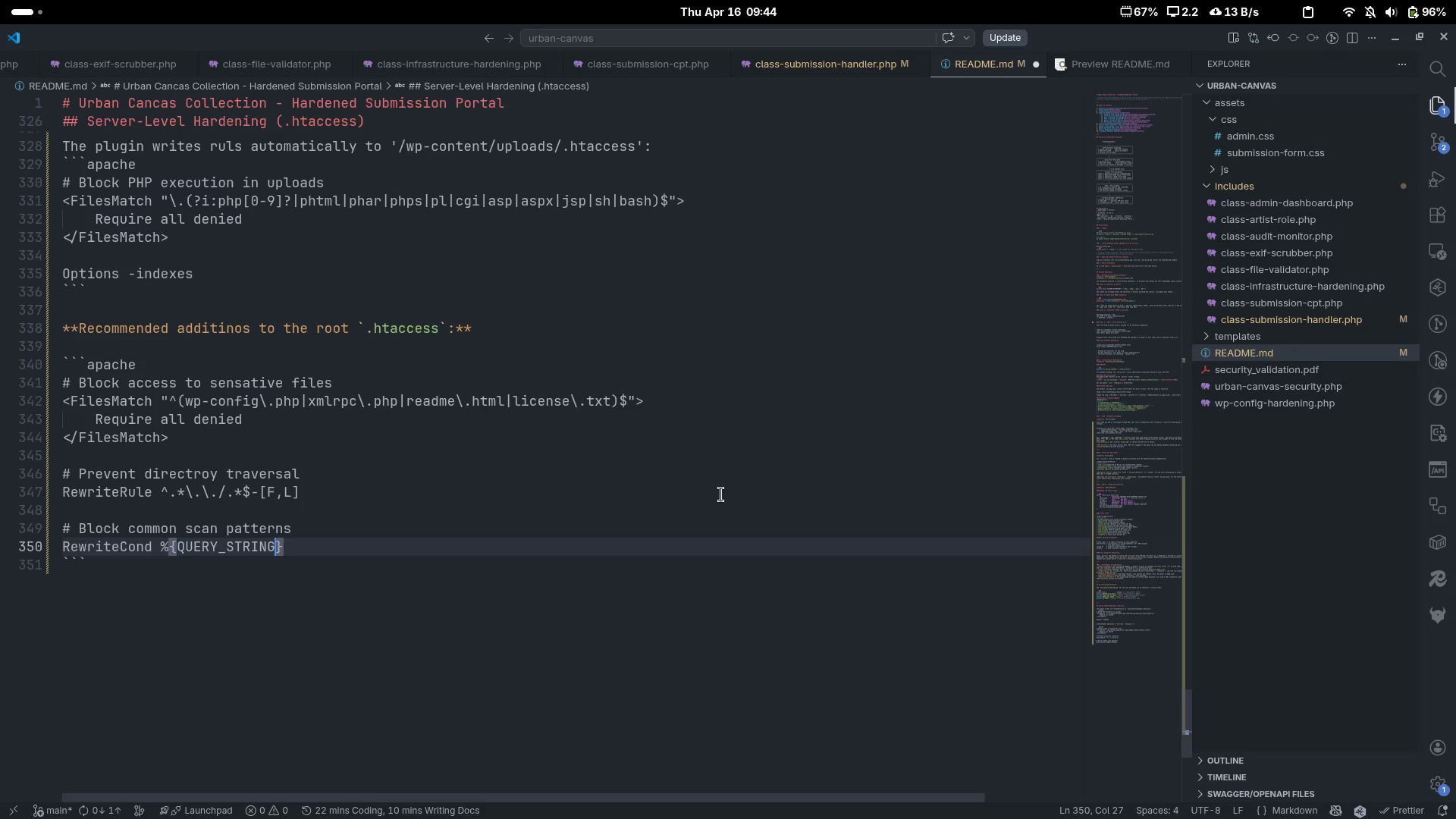 
key(ArrowRight)
 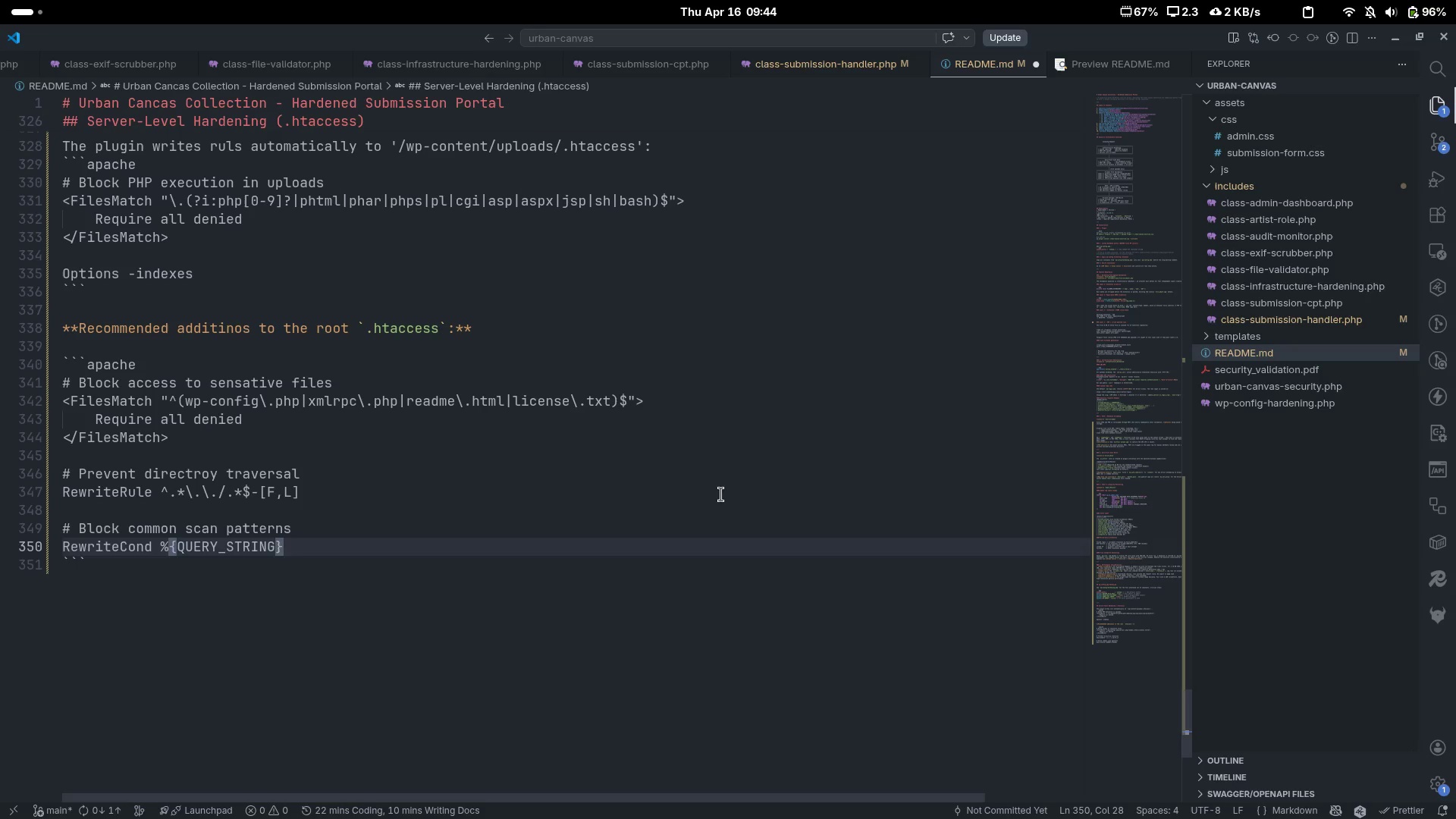 
type(())
 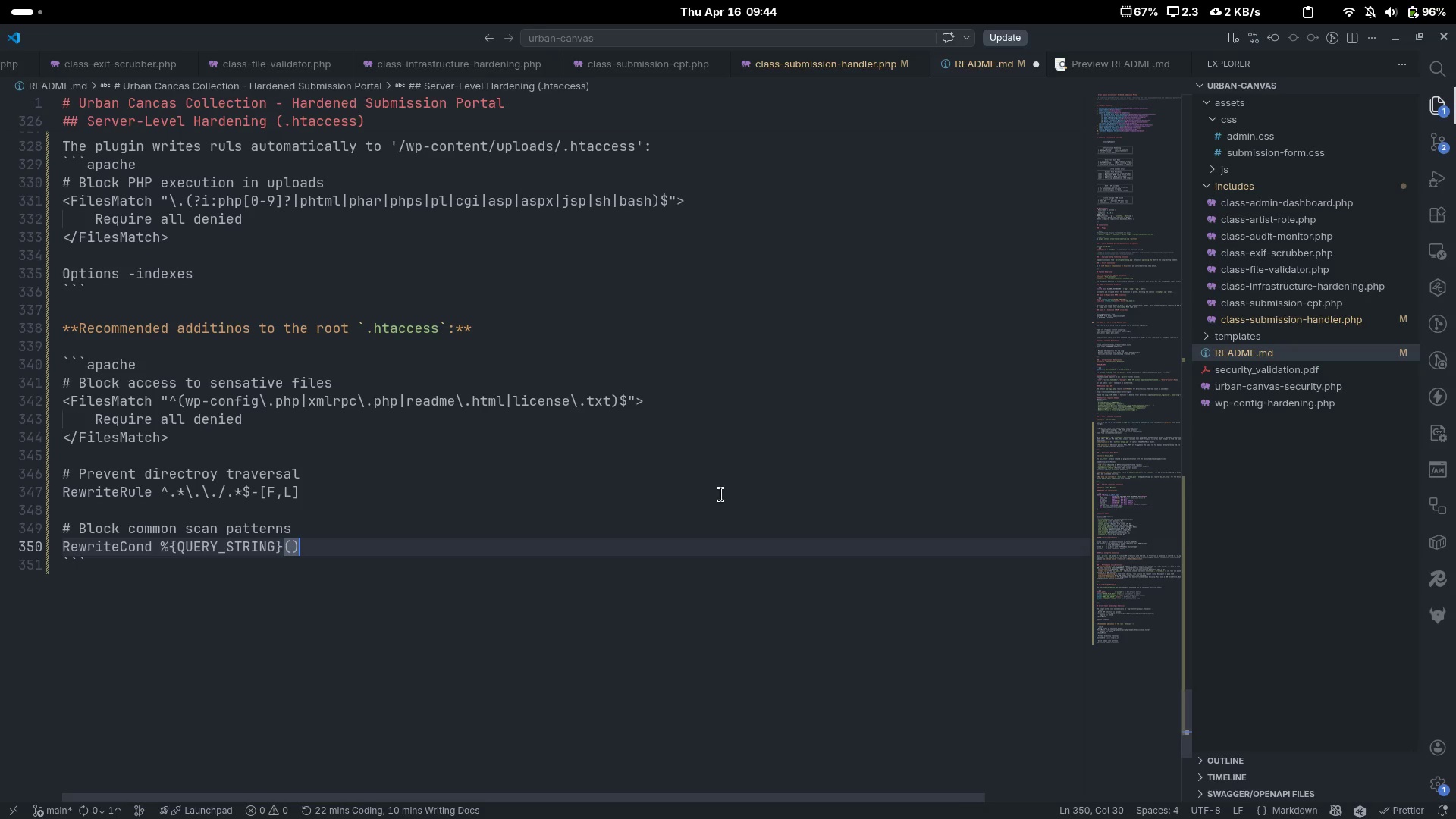 
key(ArrowLeft)
 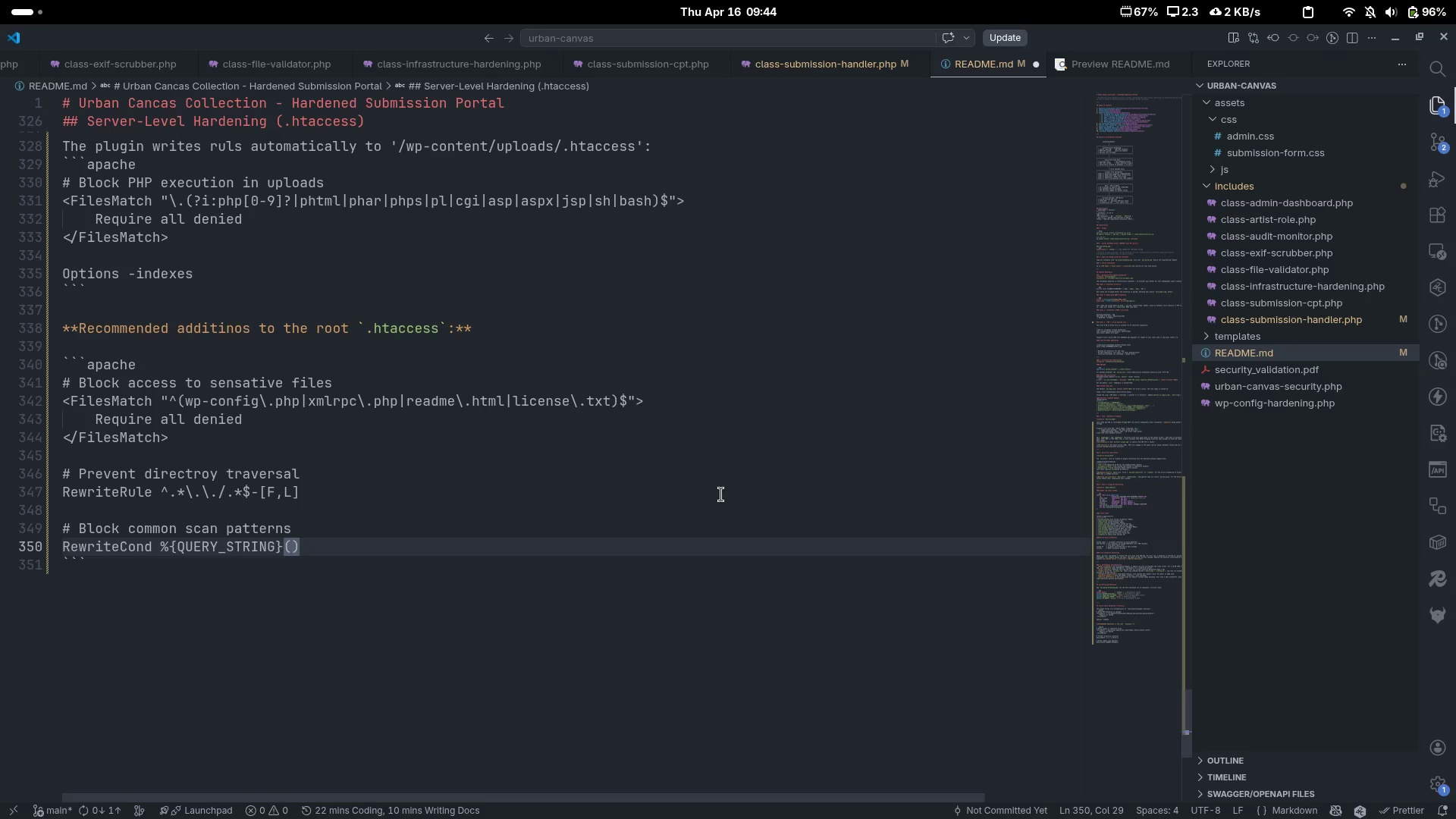 
key(Slash)
 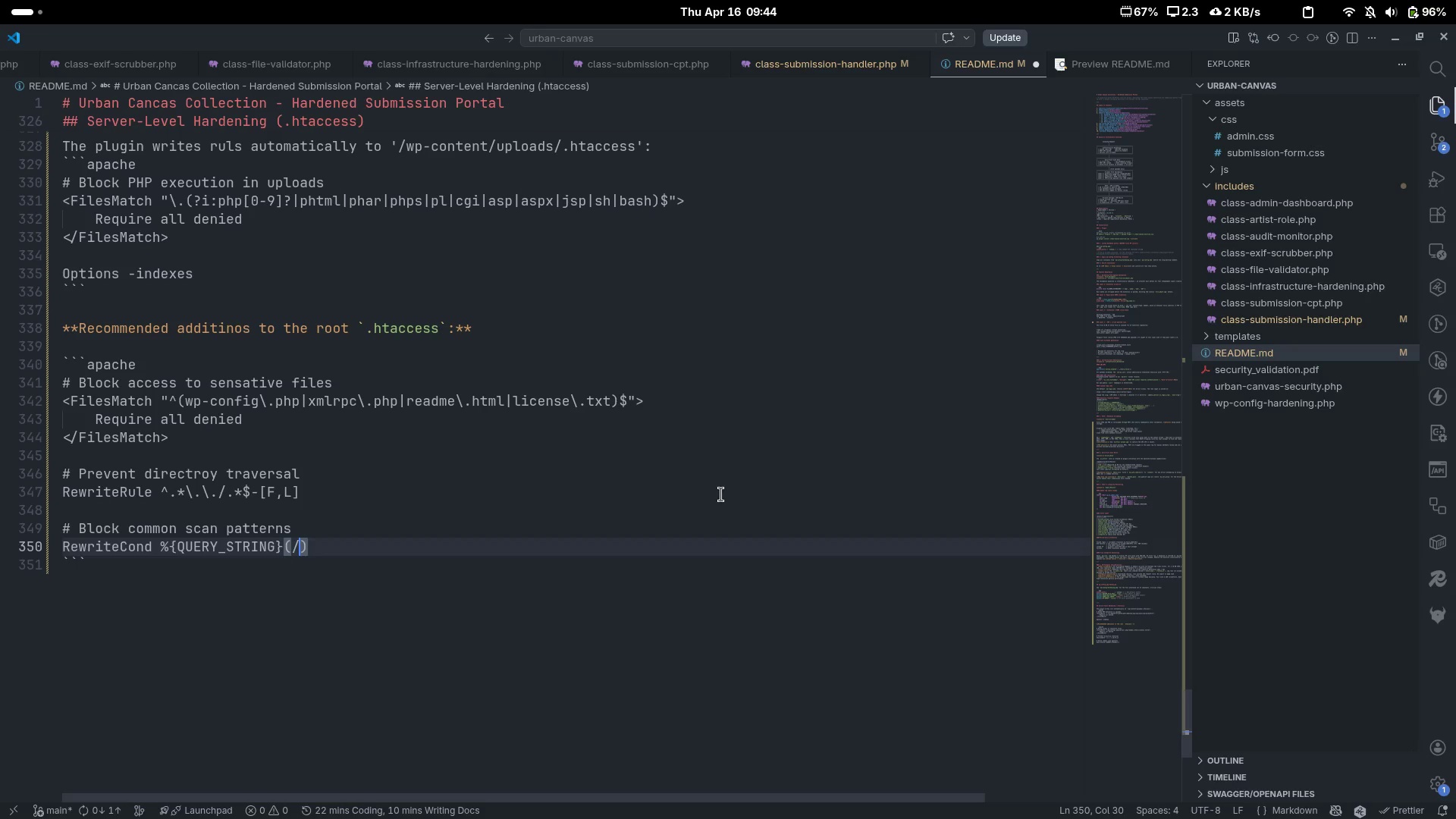 
key(Shift+Comma)
 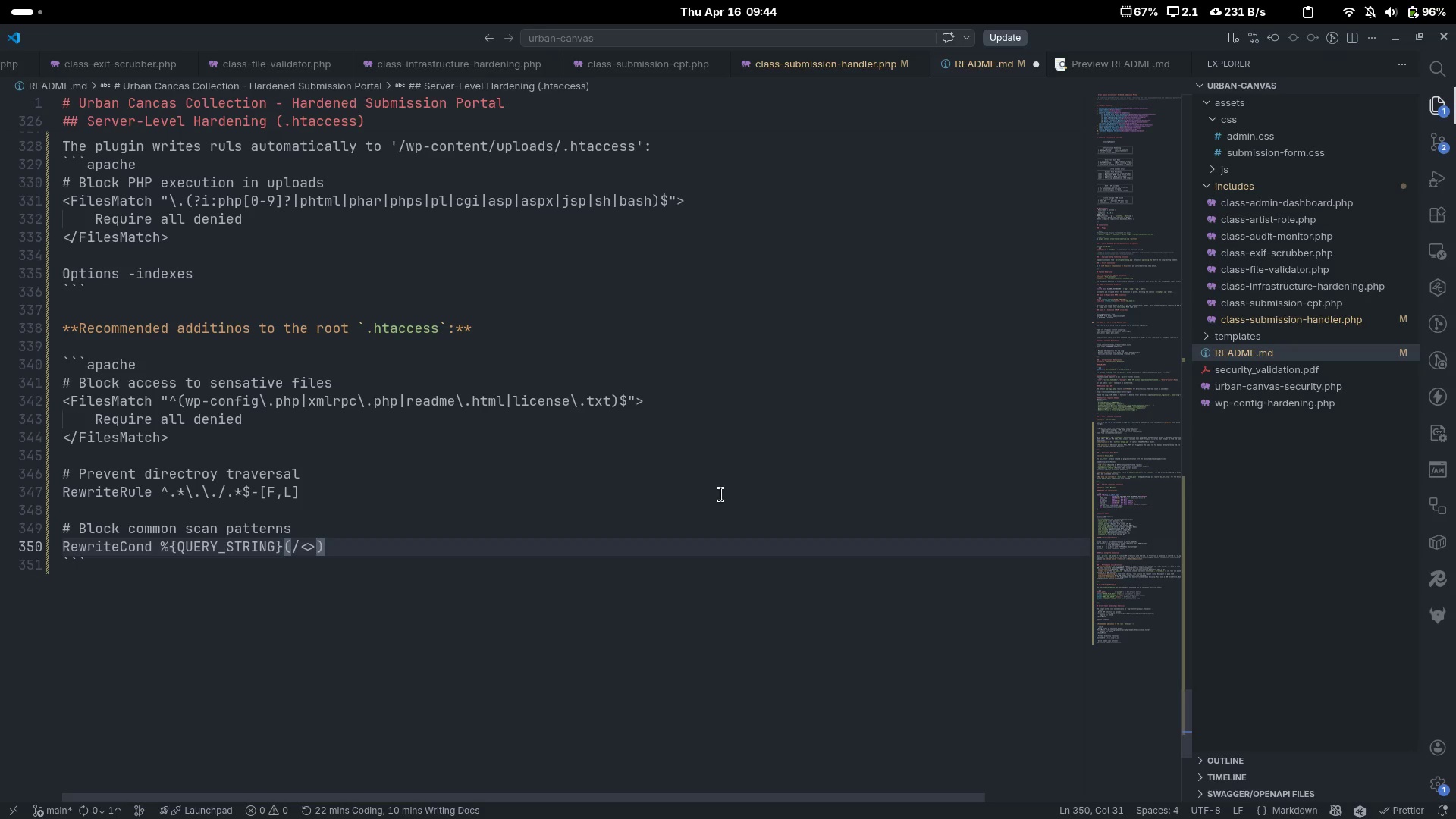 
wait(5.04)
 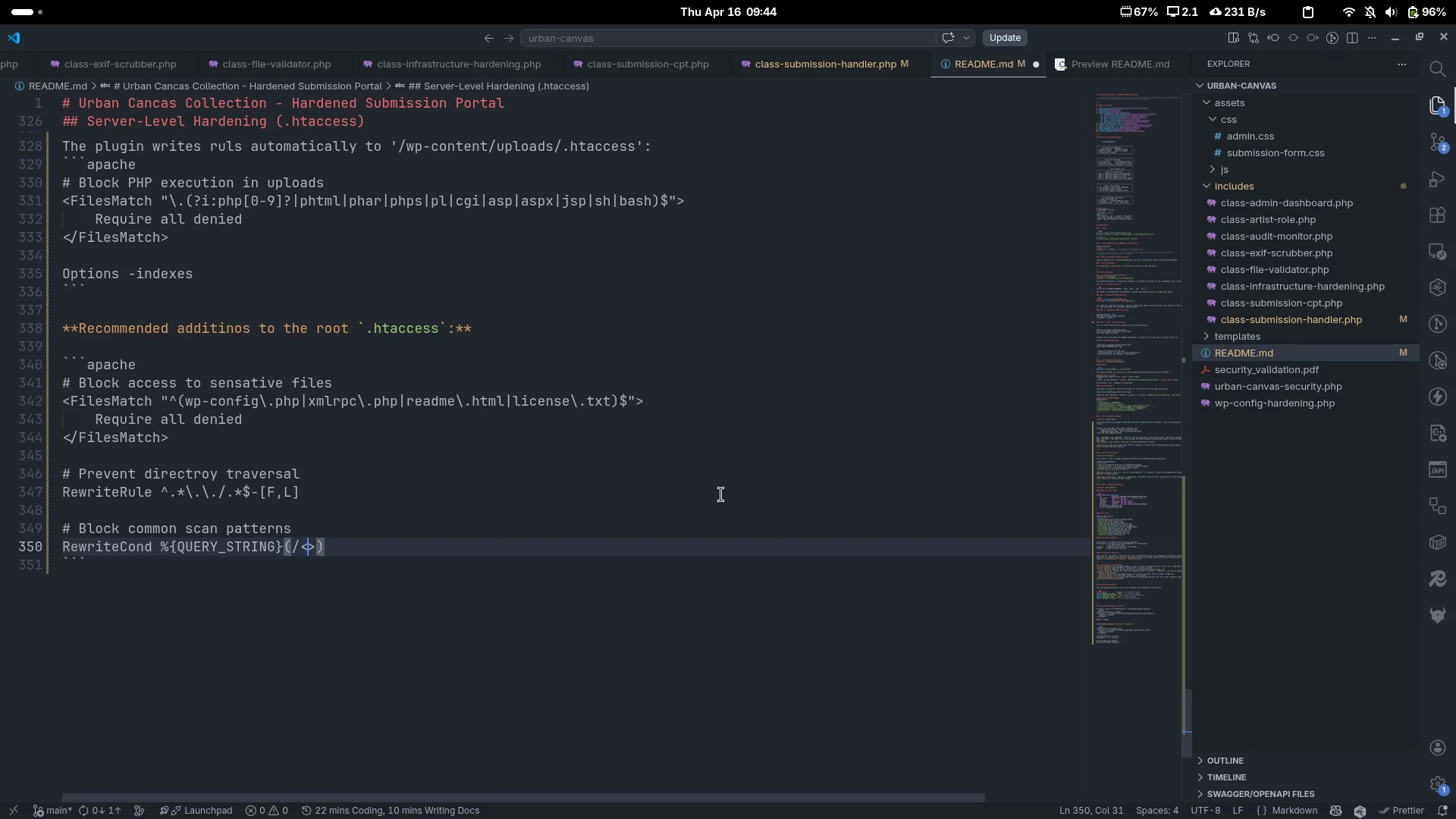 
key(Shift+Backslash)
 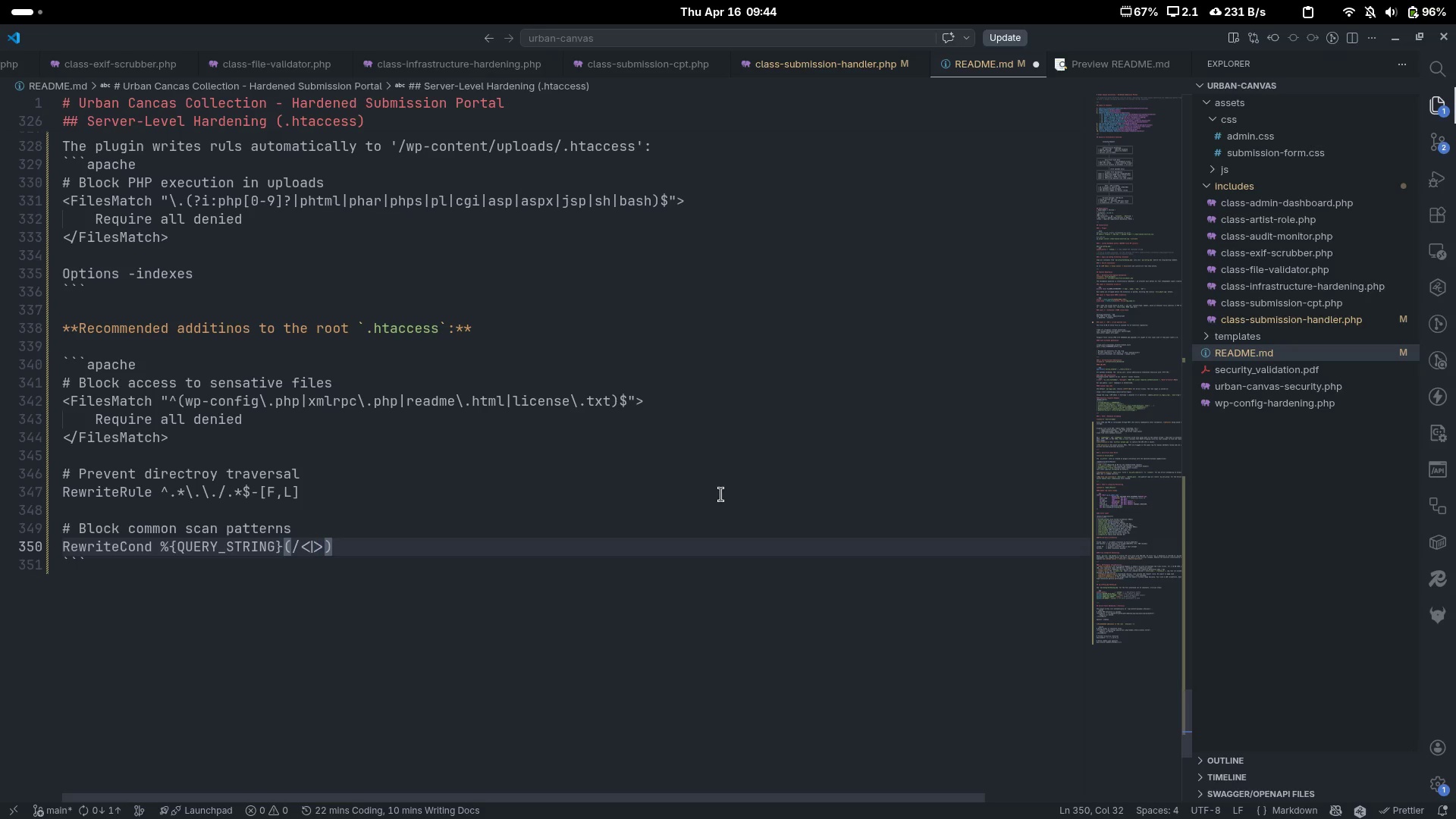 
key(Shift+5)
 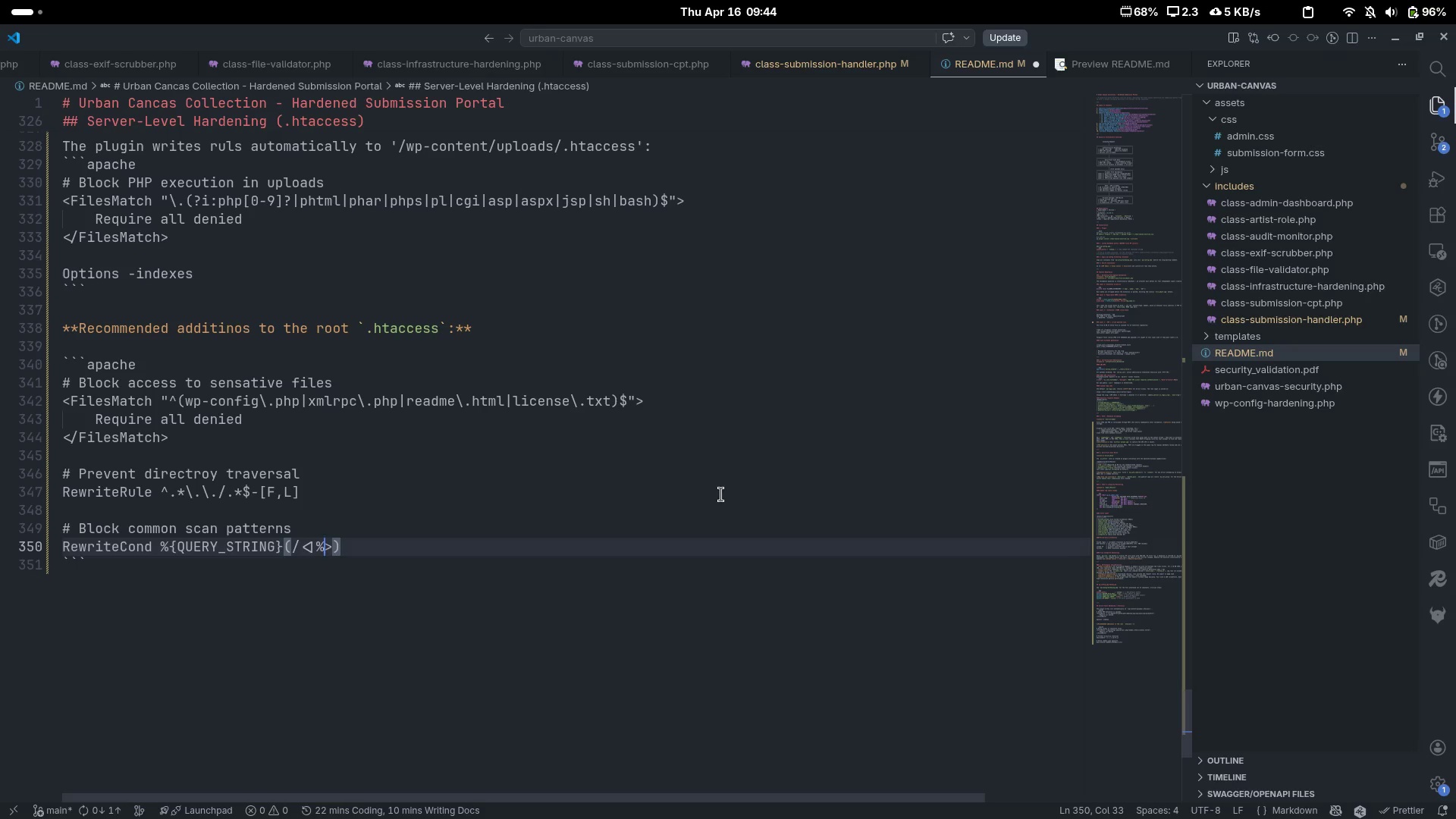 
key(ArrowLeft)
 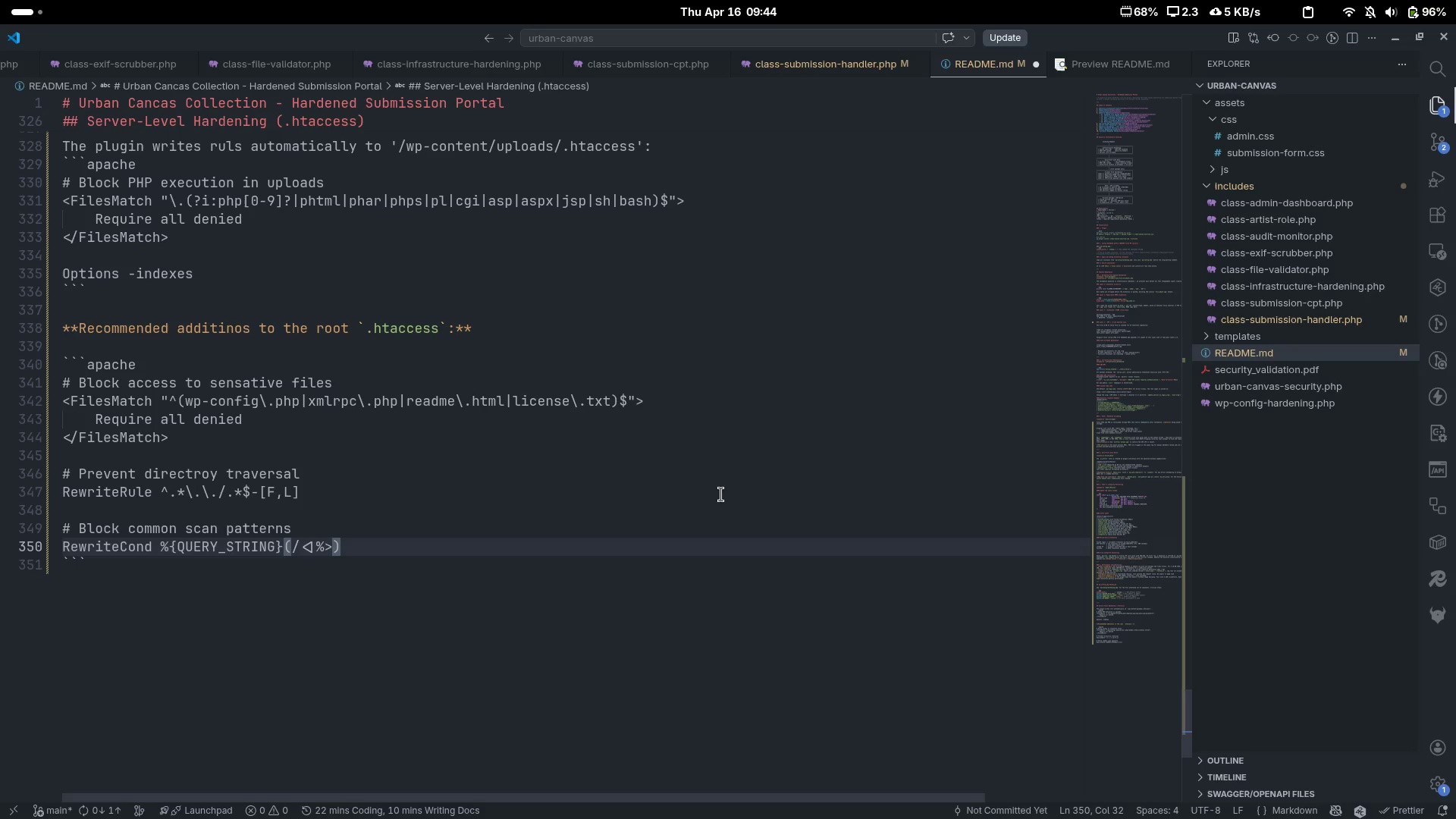 
key(Backspace)
 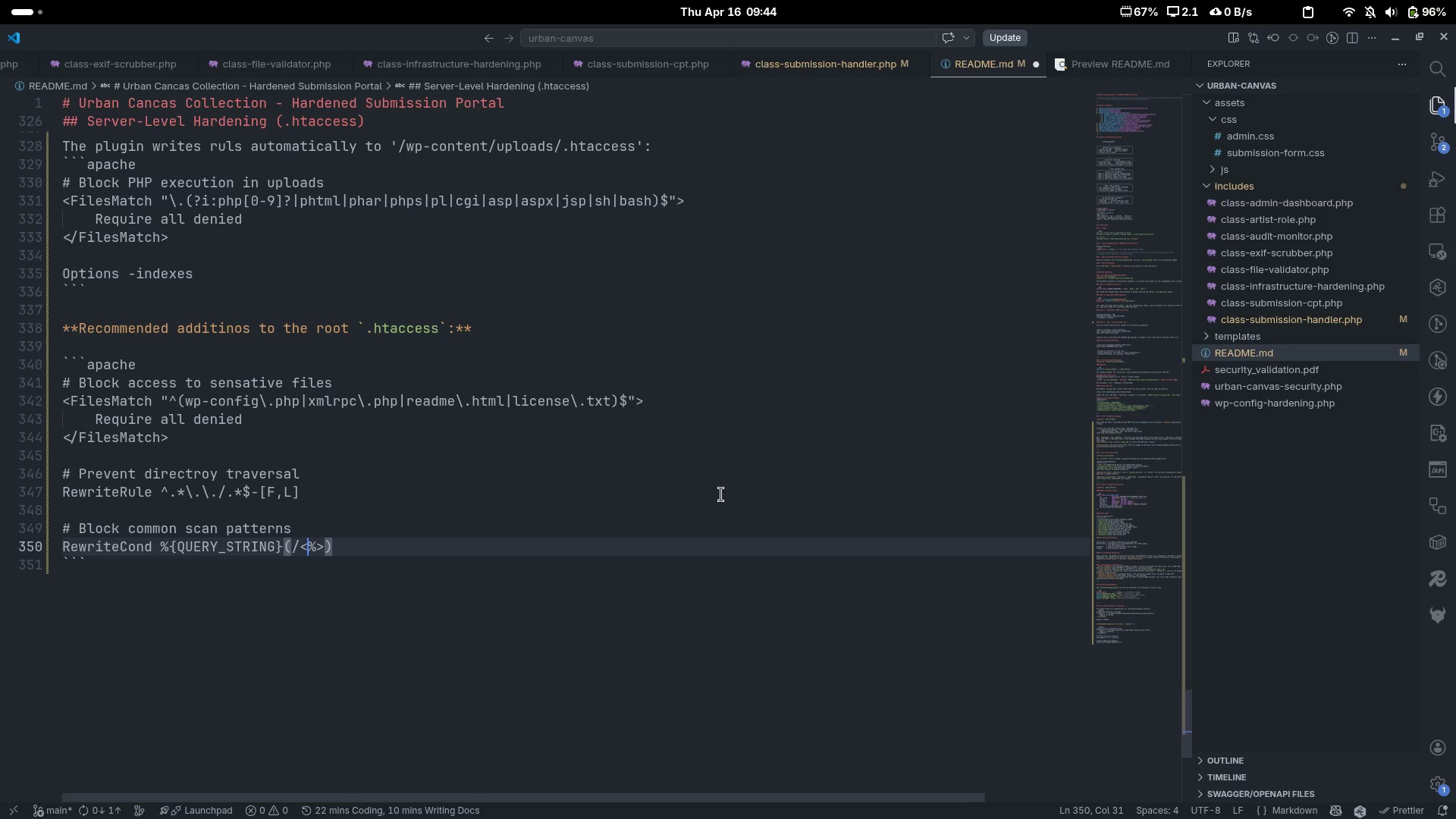 
key(Shift+Backslash)
 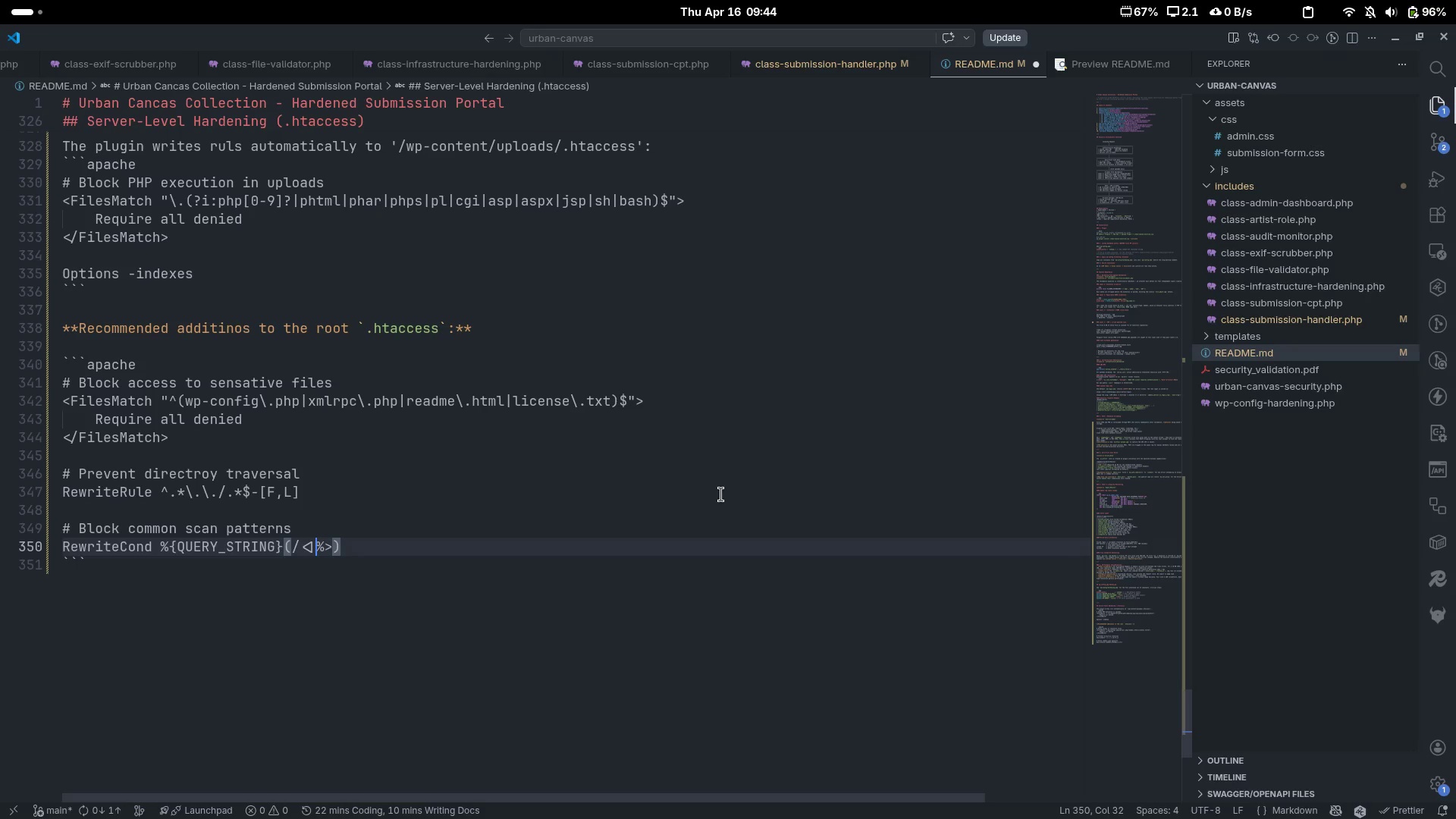 
key(ArrowRight)
 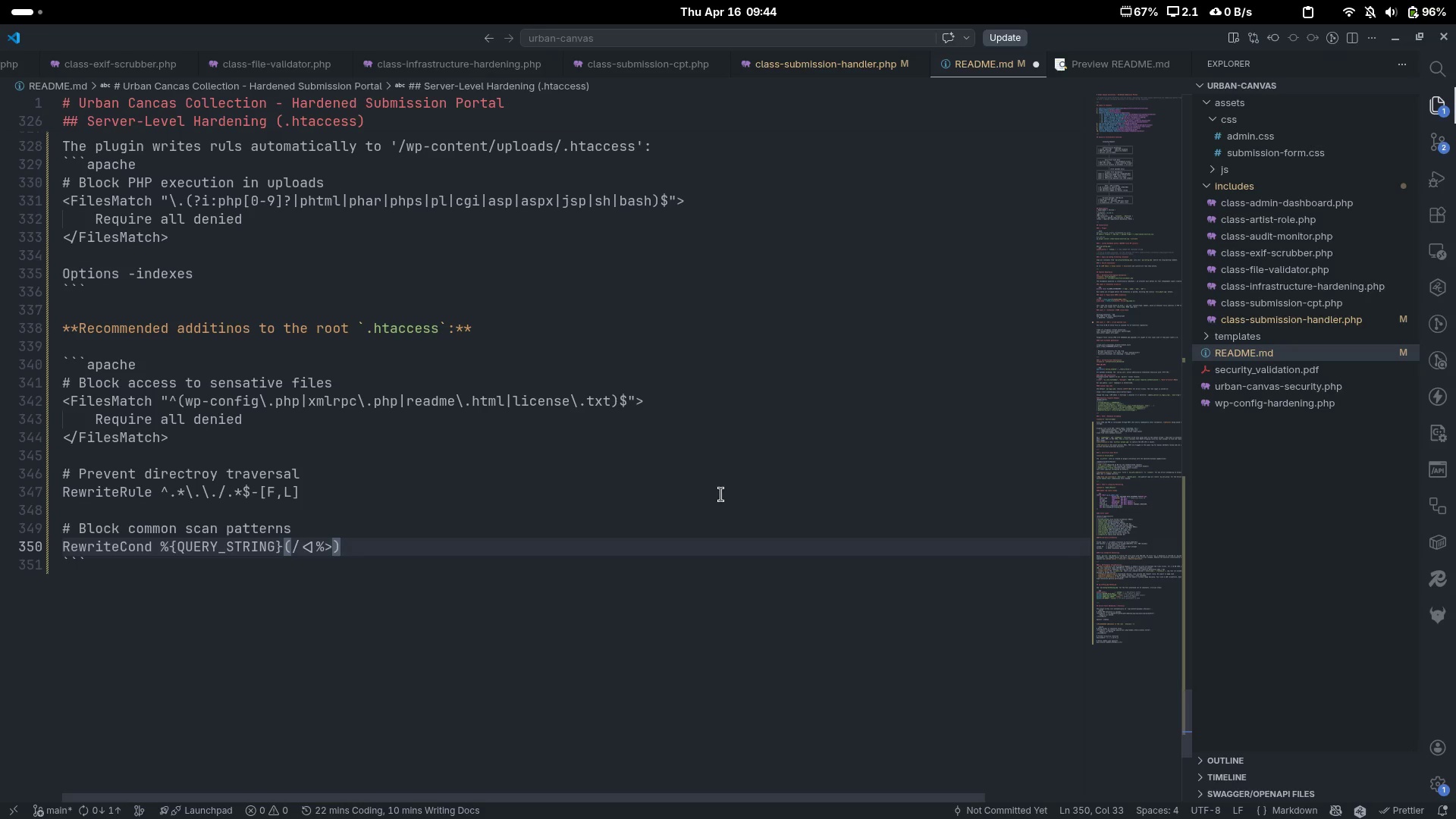 
type(3C)
key(Backspace)
type(c).**)
 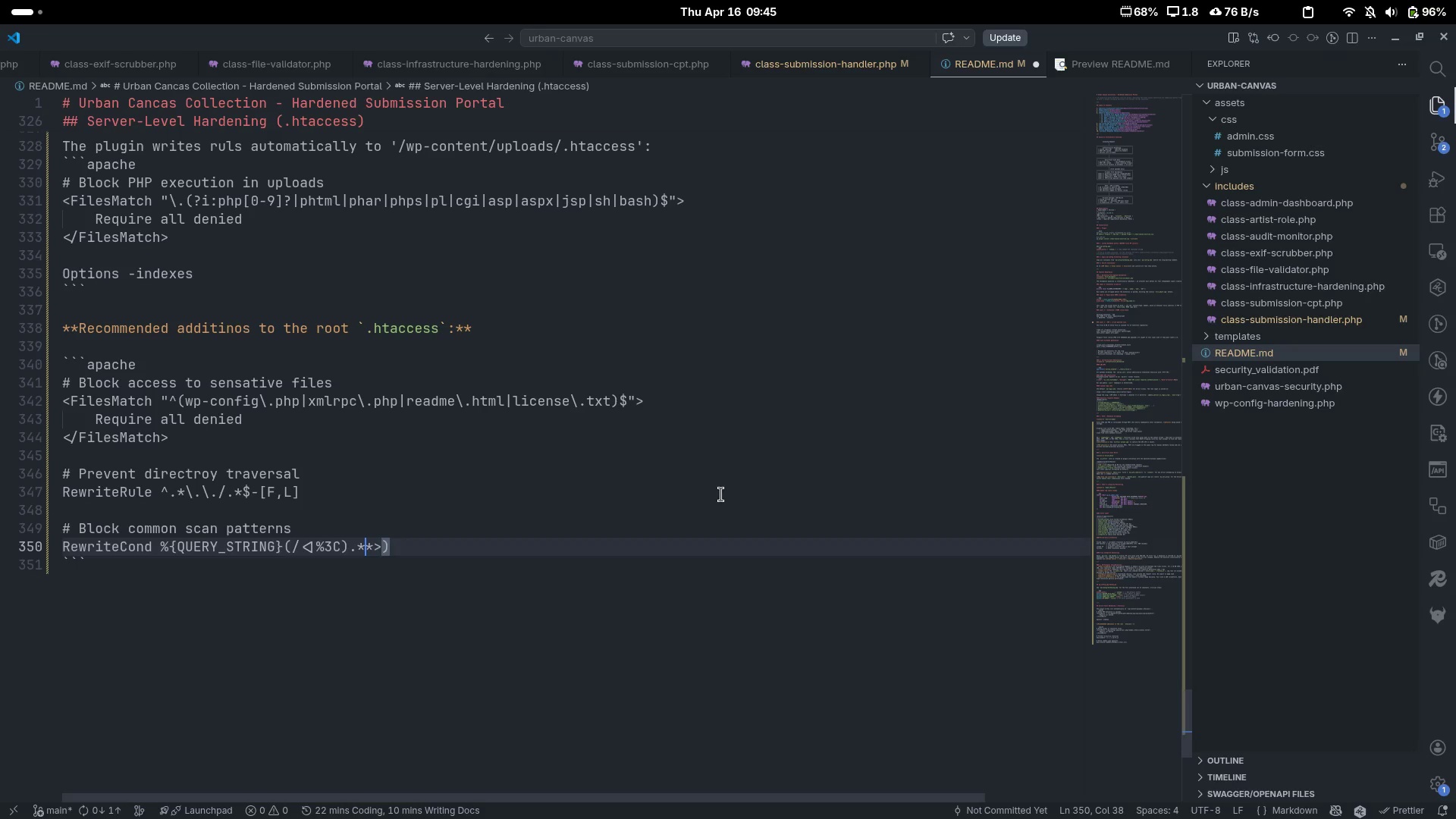 
 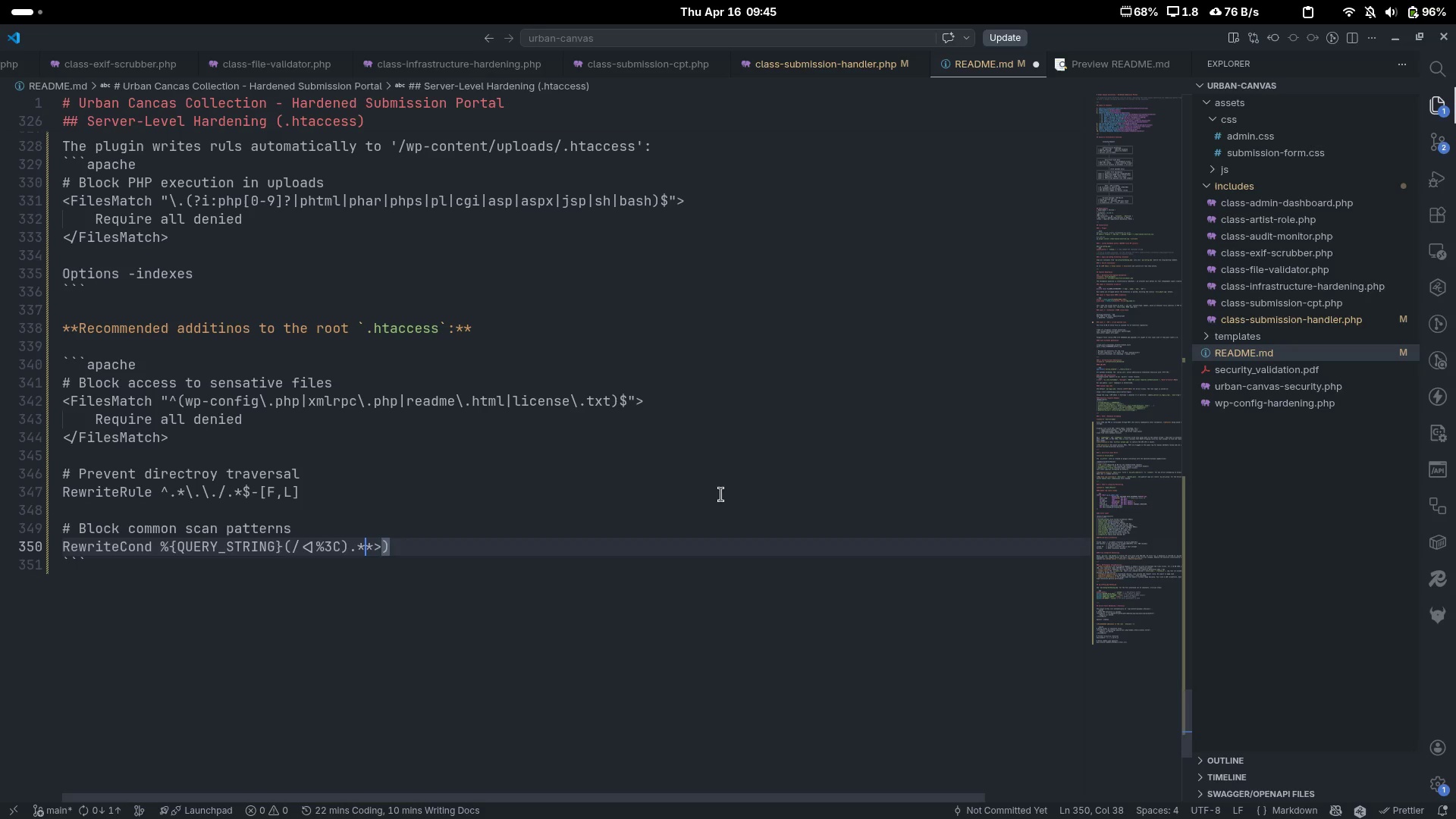 
key(ArrowLeft)
 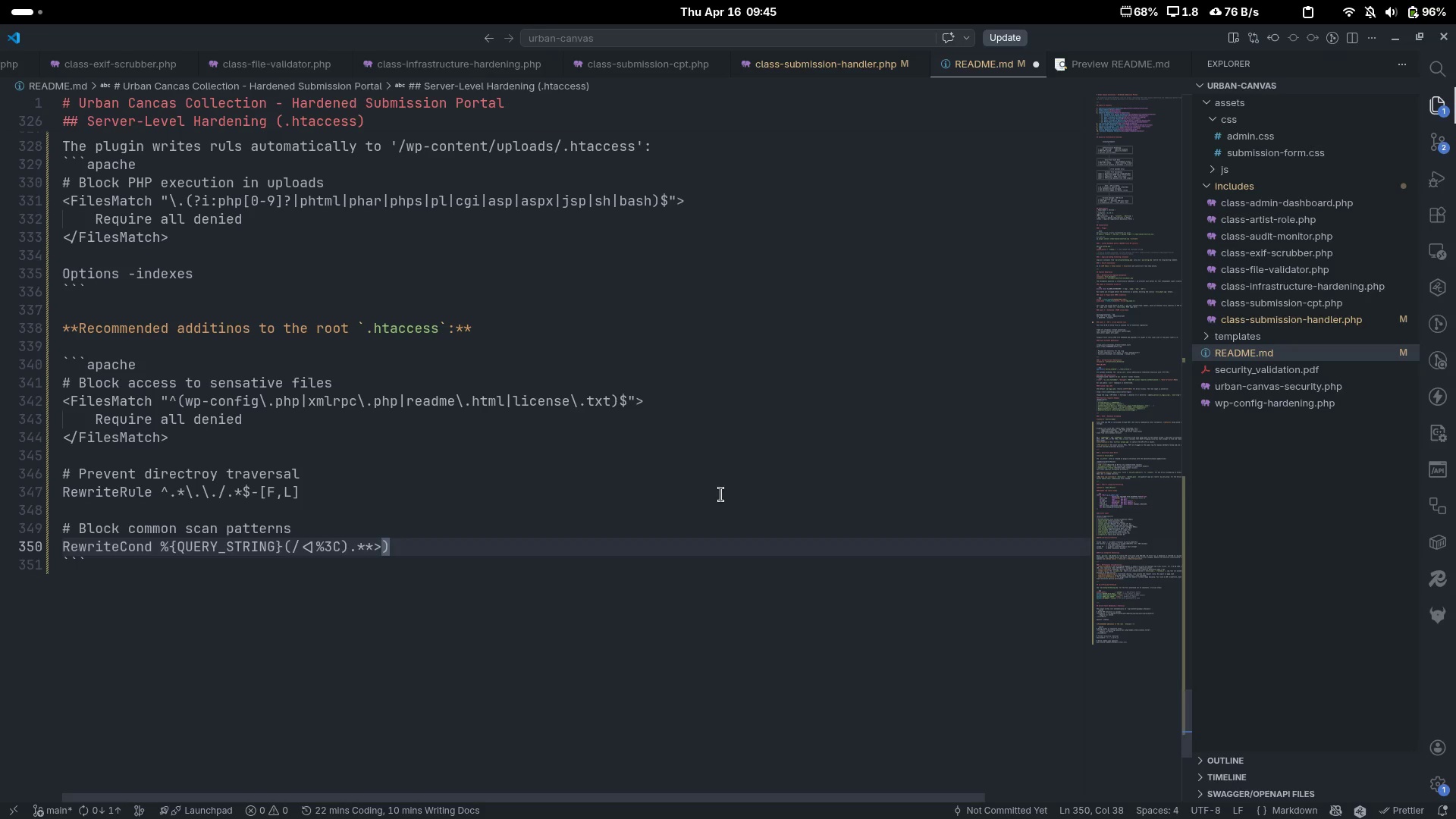 
type(script)
 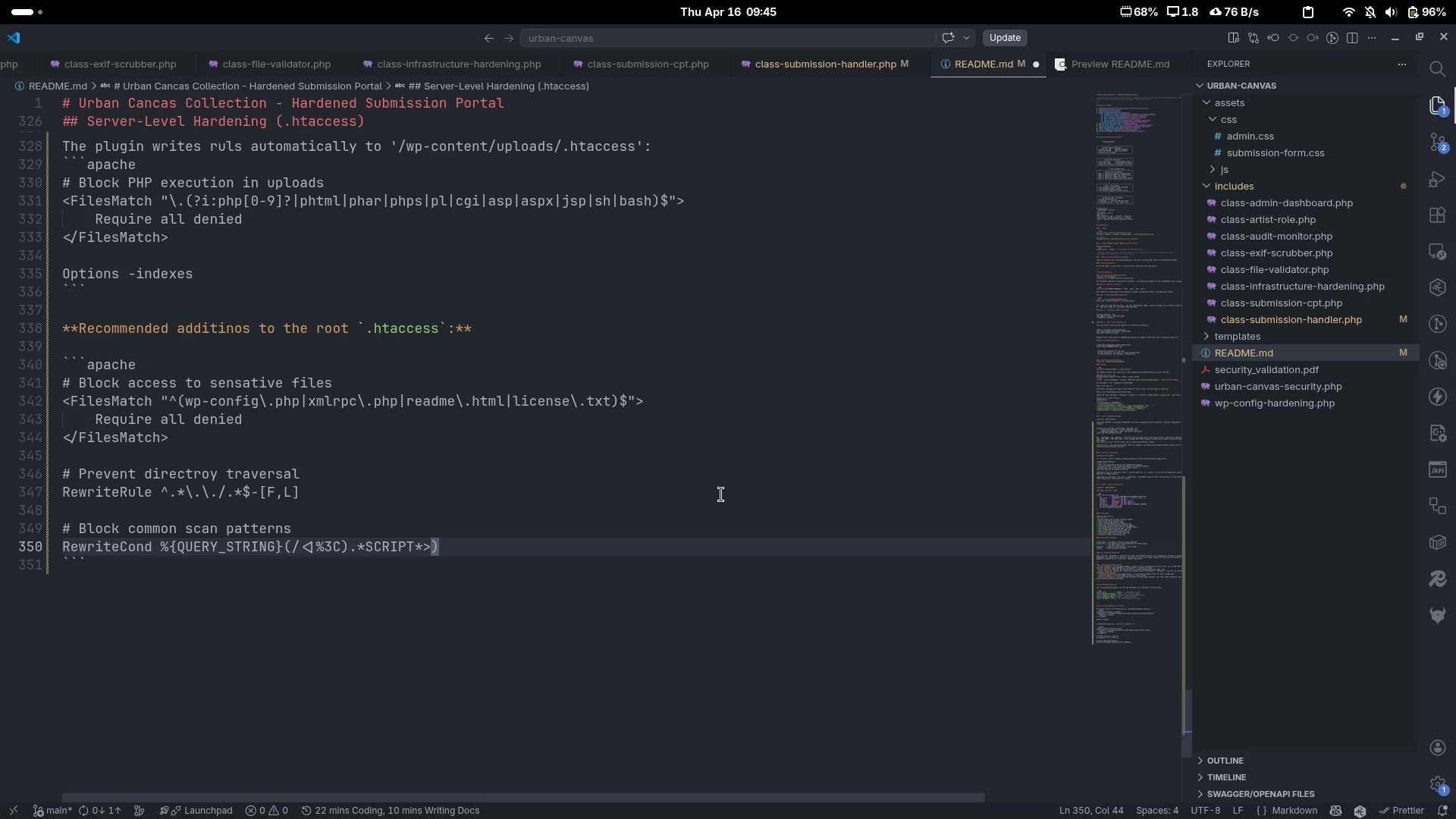 
key(Control+ControlLeft)
 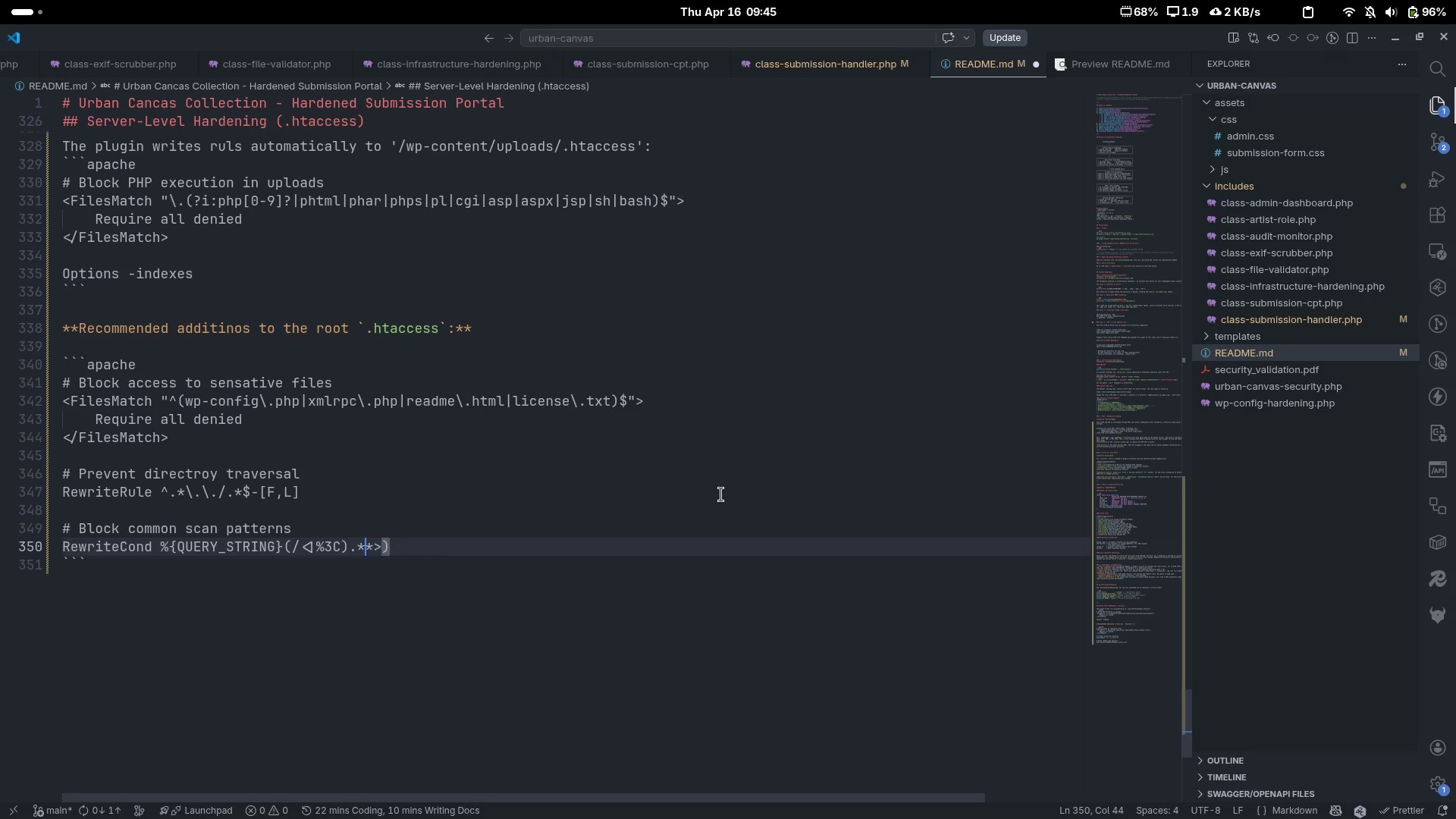 
key(Control+Backspace)
 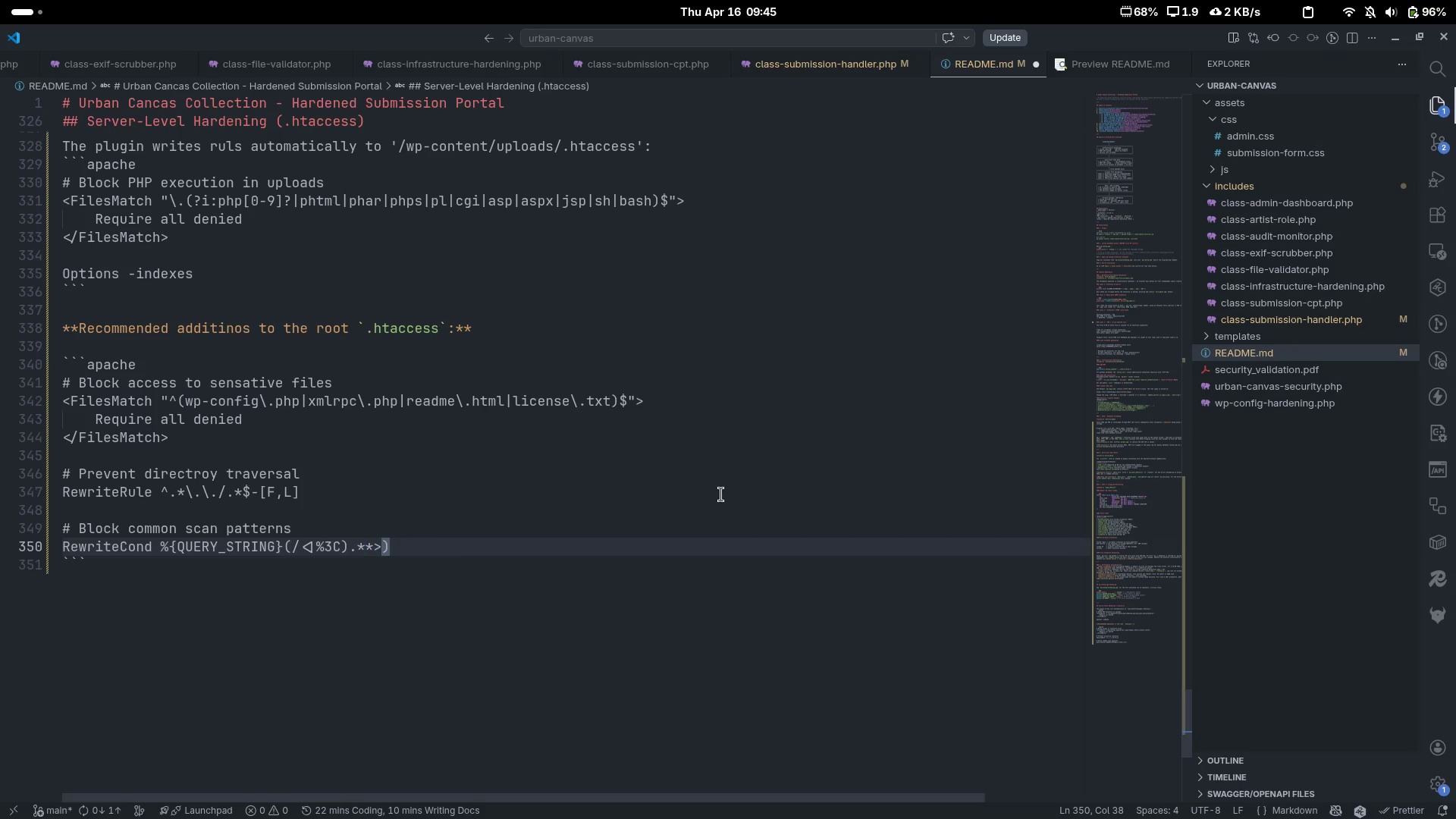 
type(SCRIPT)
 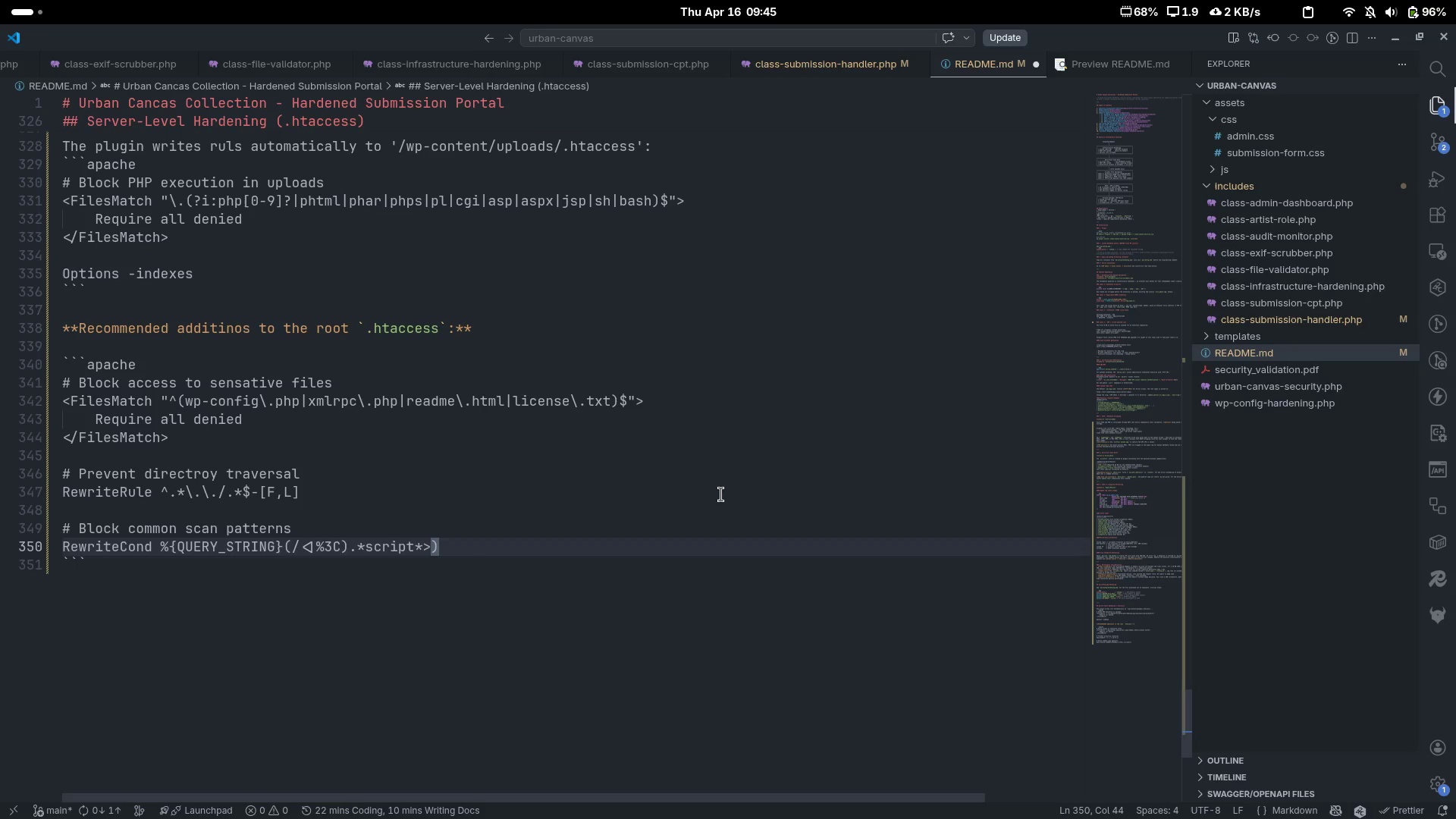 
key(ArrowRight)
 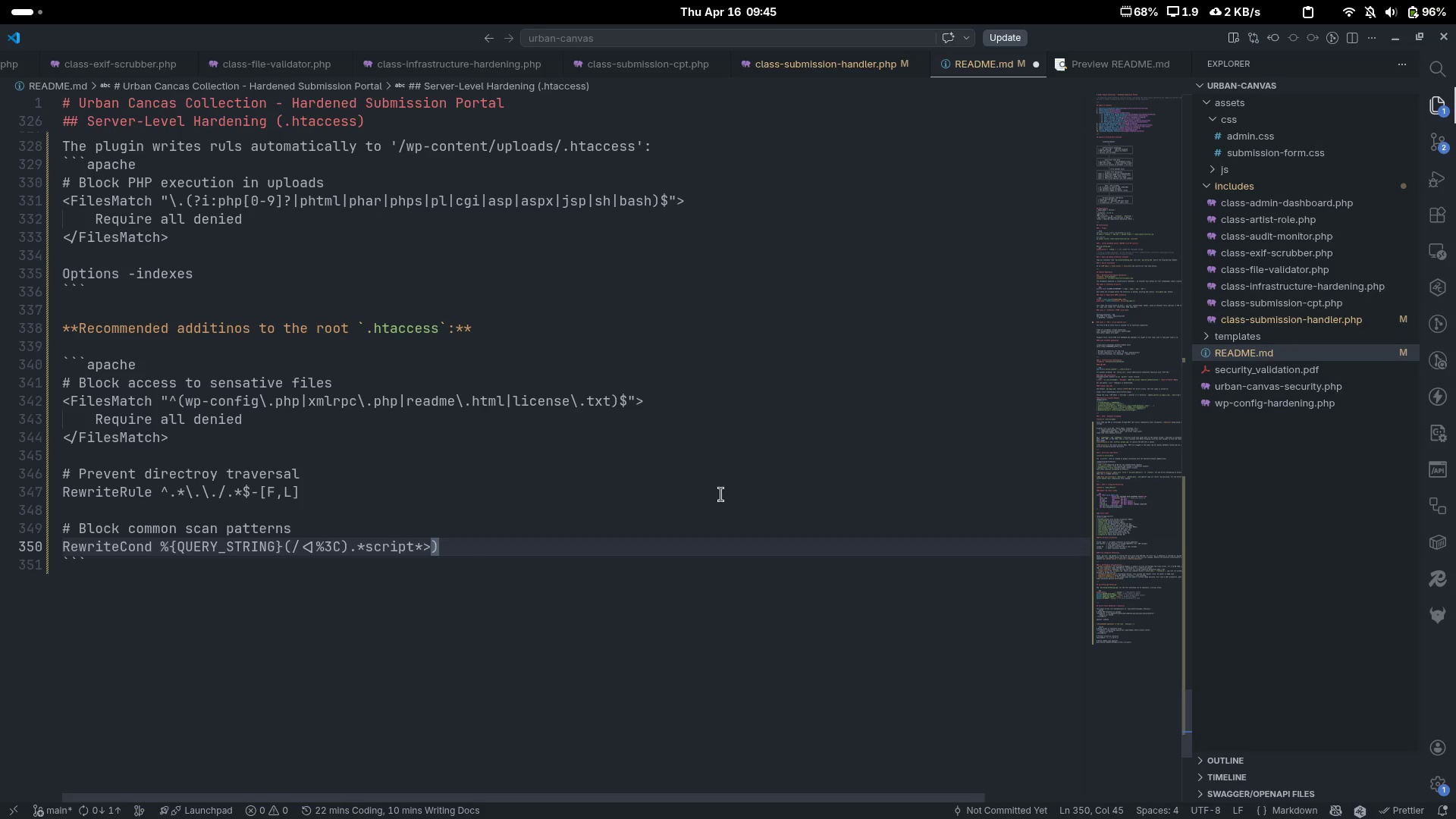 
key(ArrowLeft)
 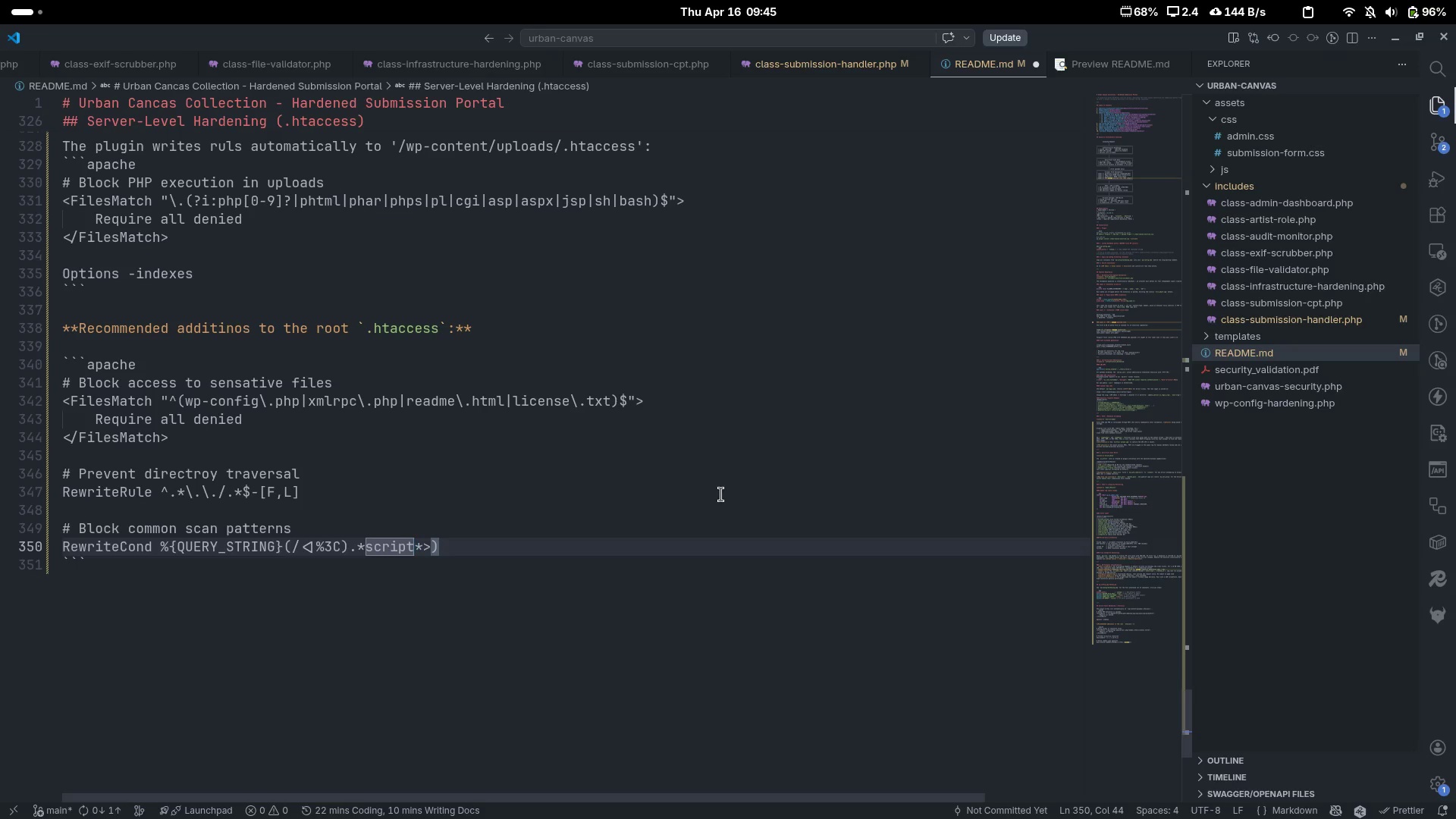 
key(Period)
 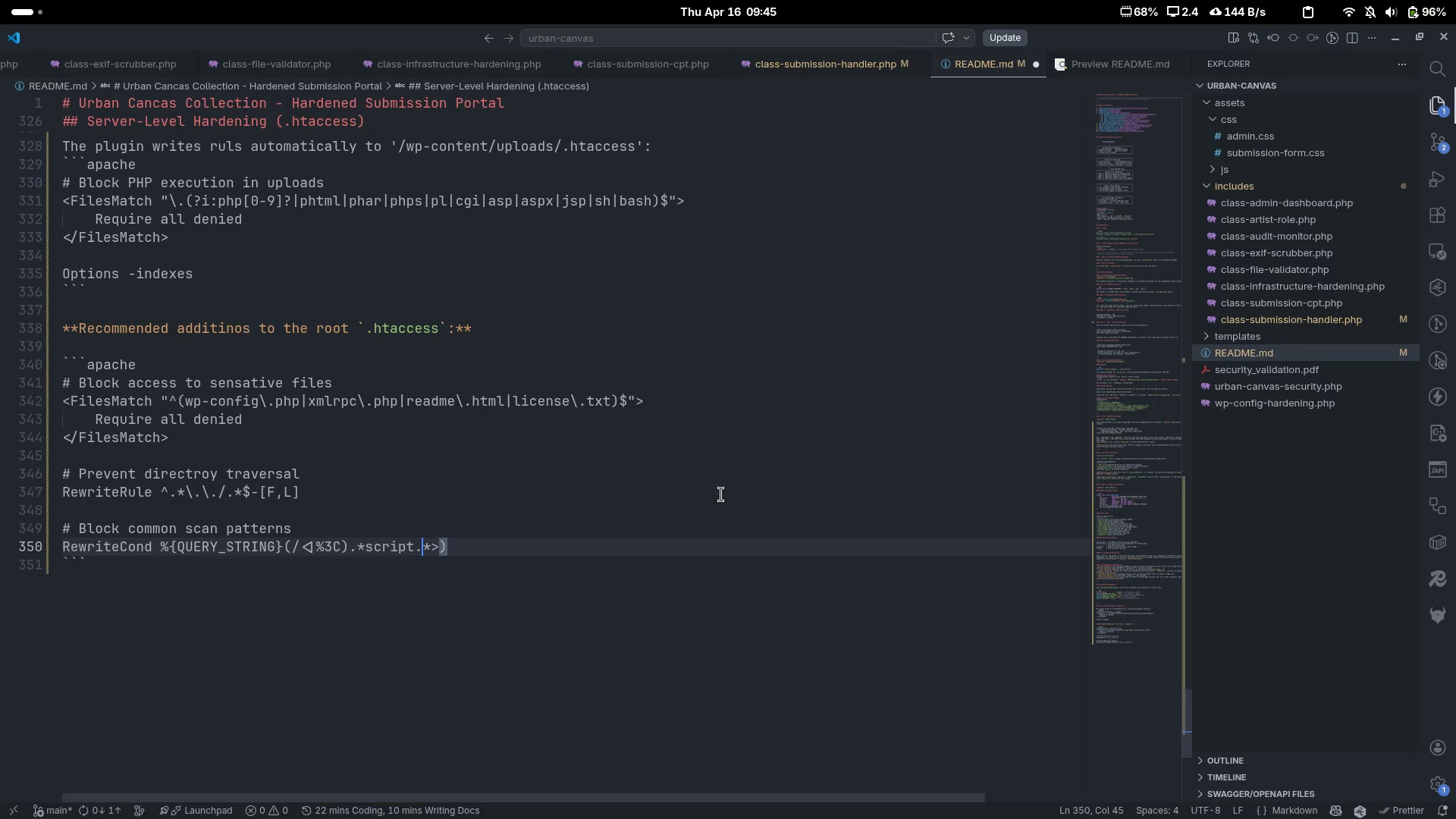 
key(ArrowRight)
 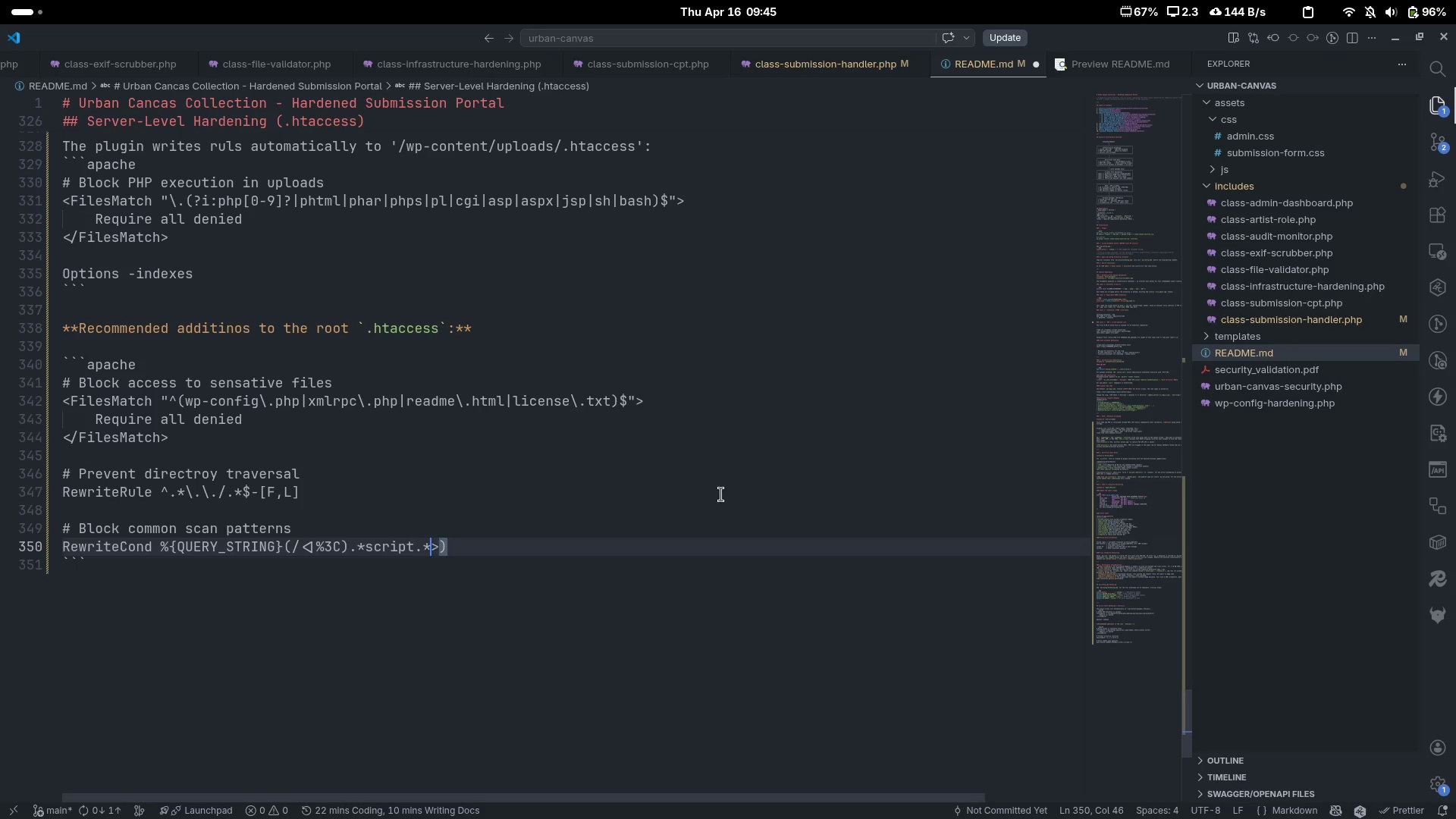 
key(Shift+9)
 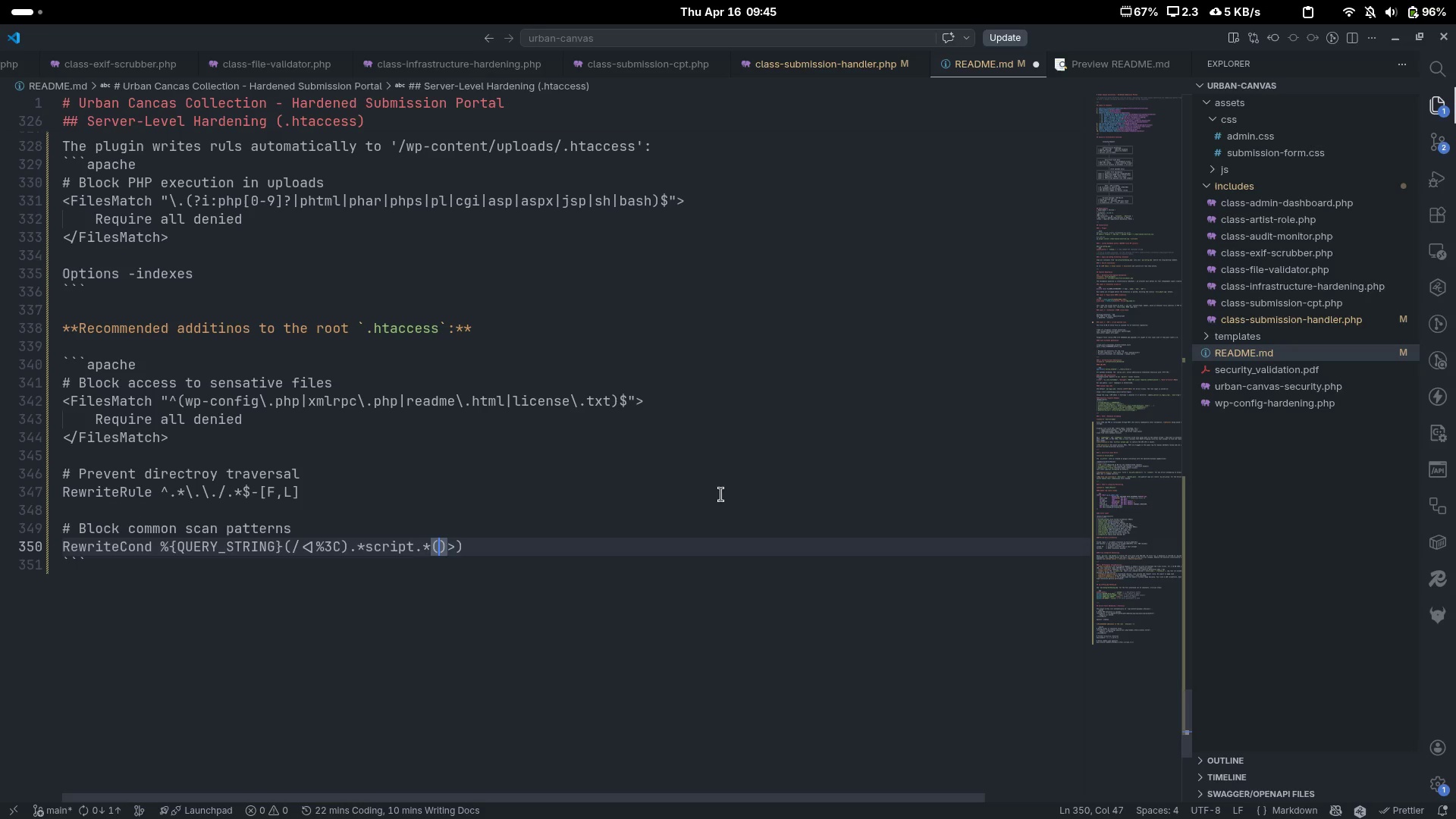 
type(\>|%3E)
 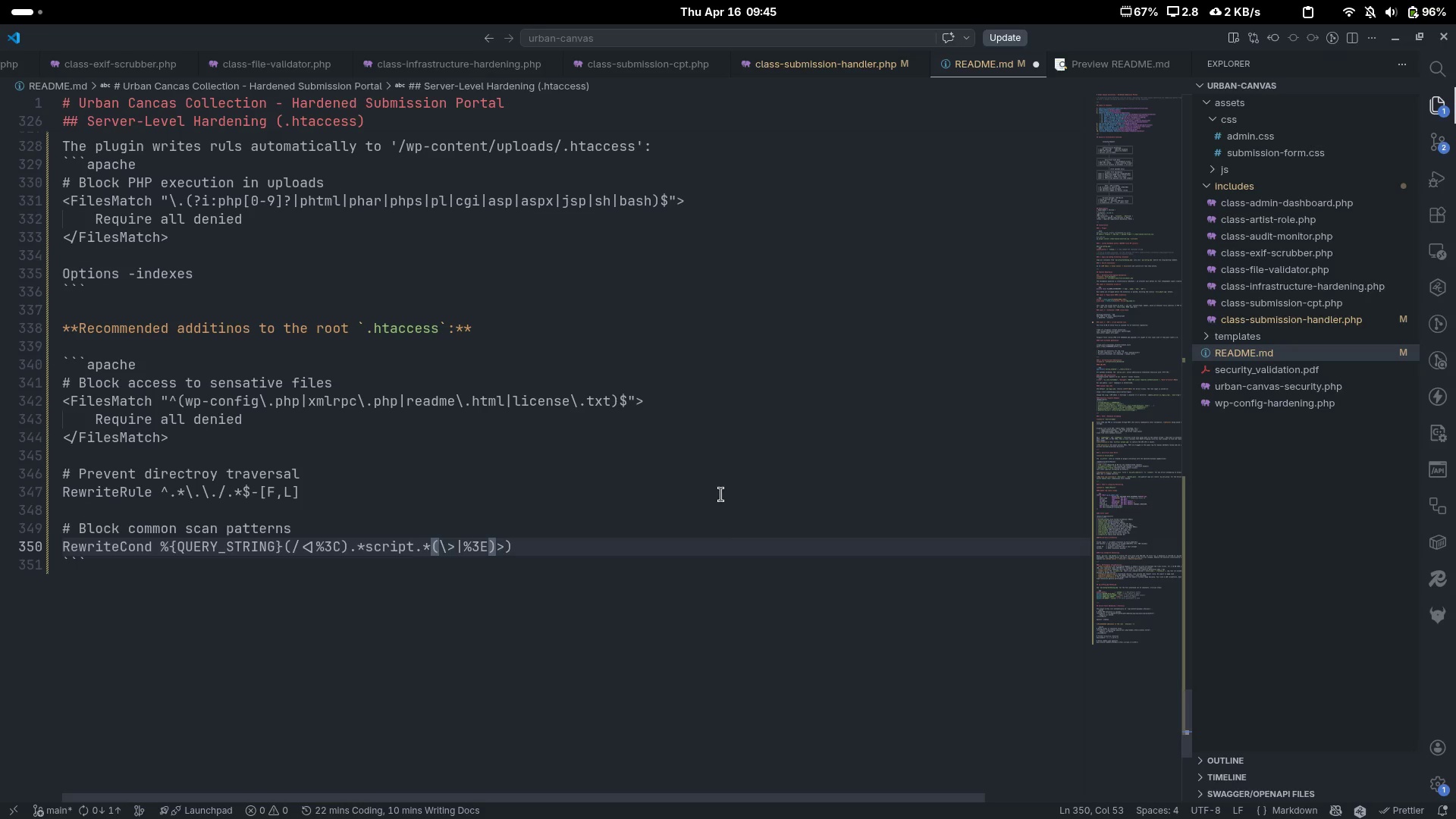 
wait(7.28)
 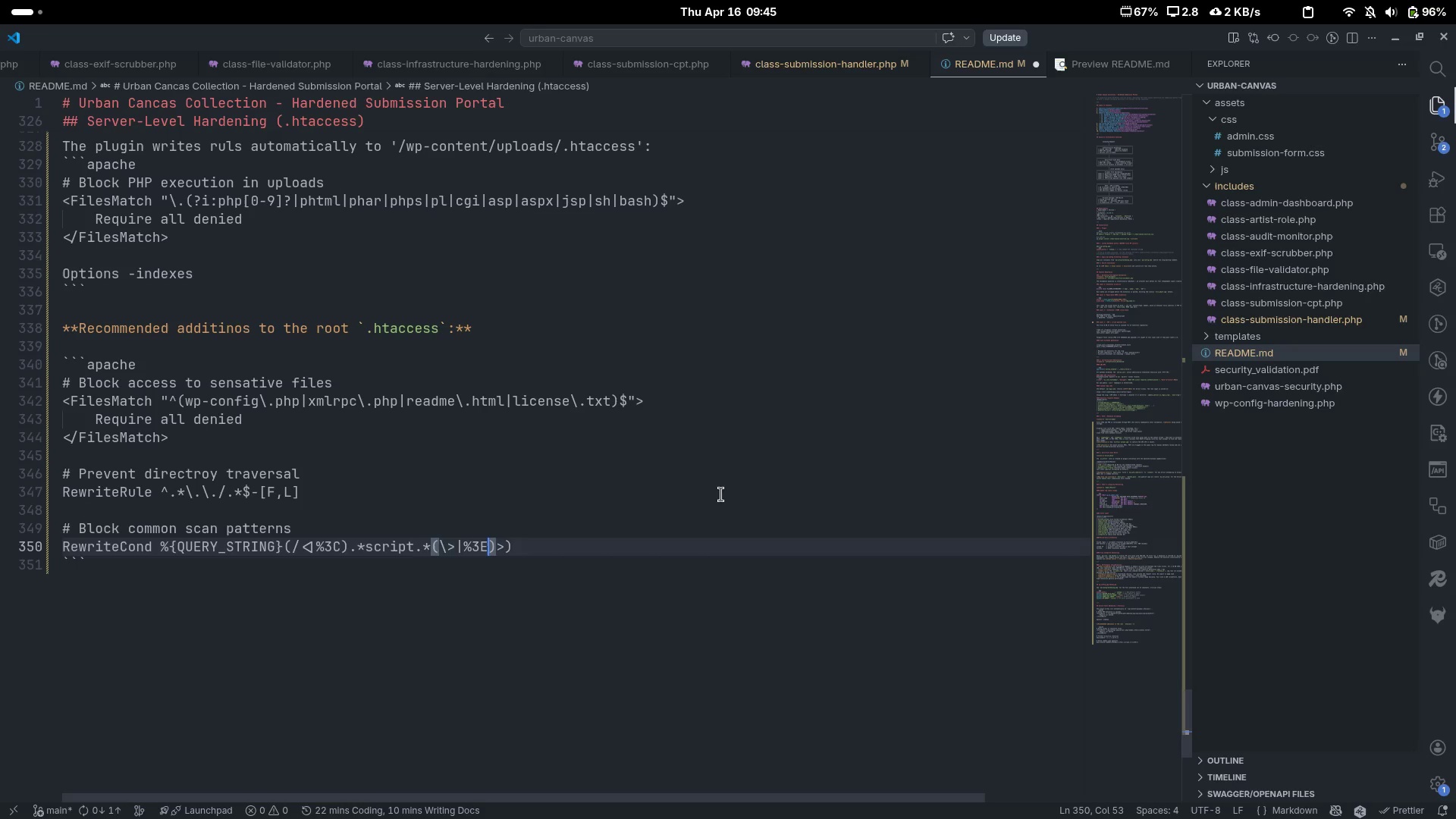 
key(ArrowRight)
 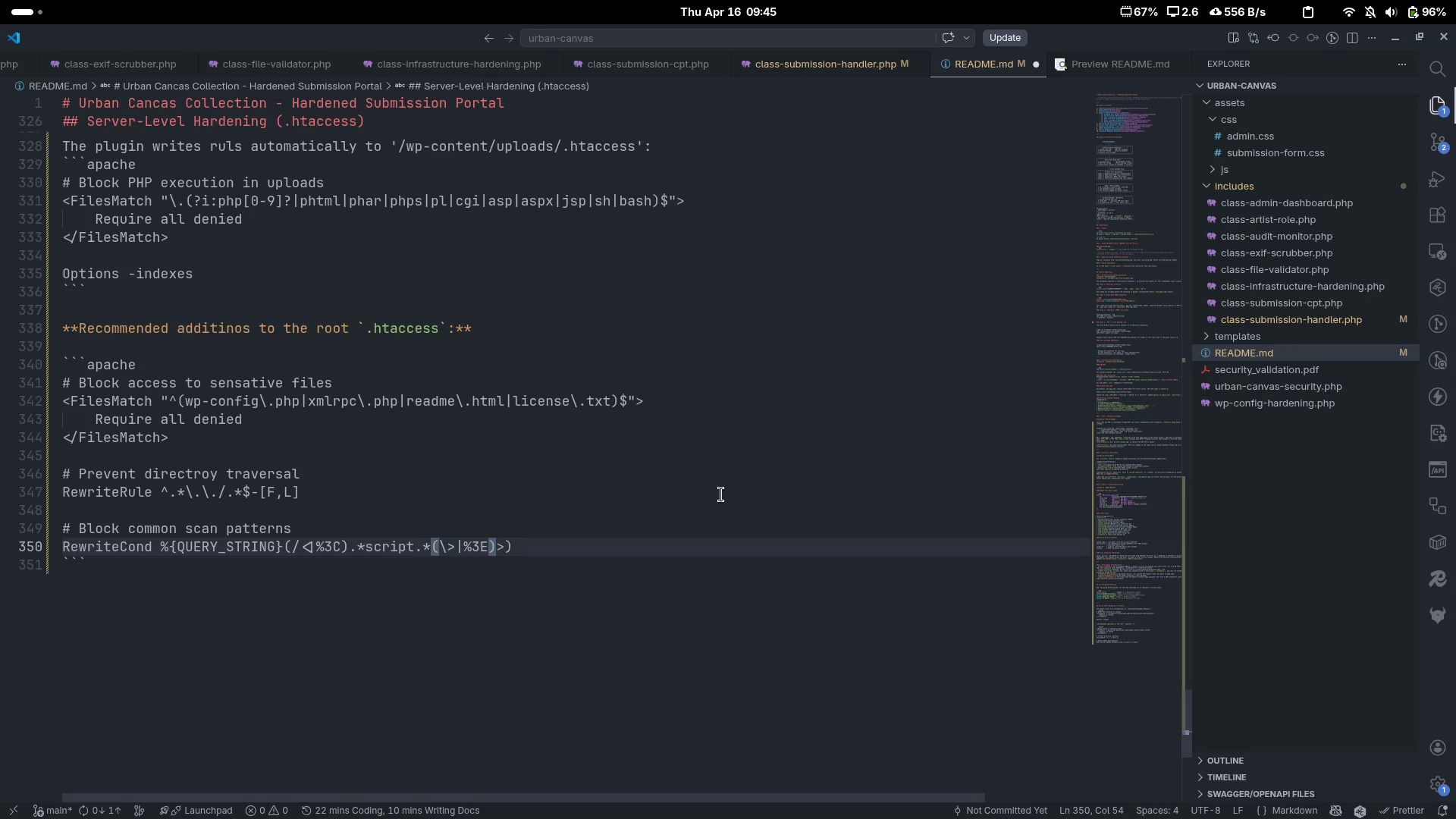 
key(Delete)
 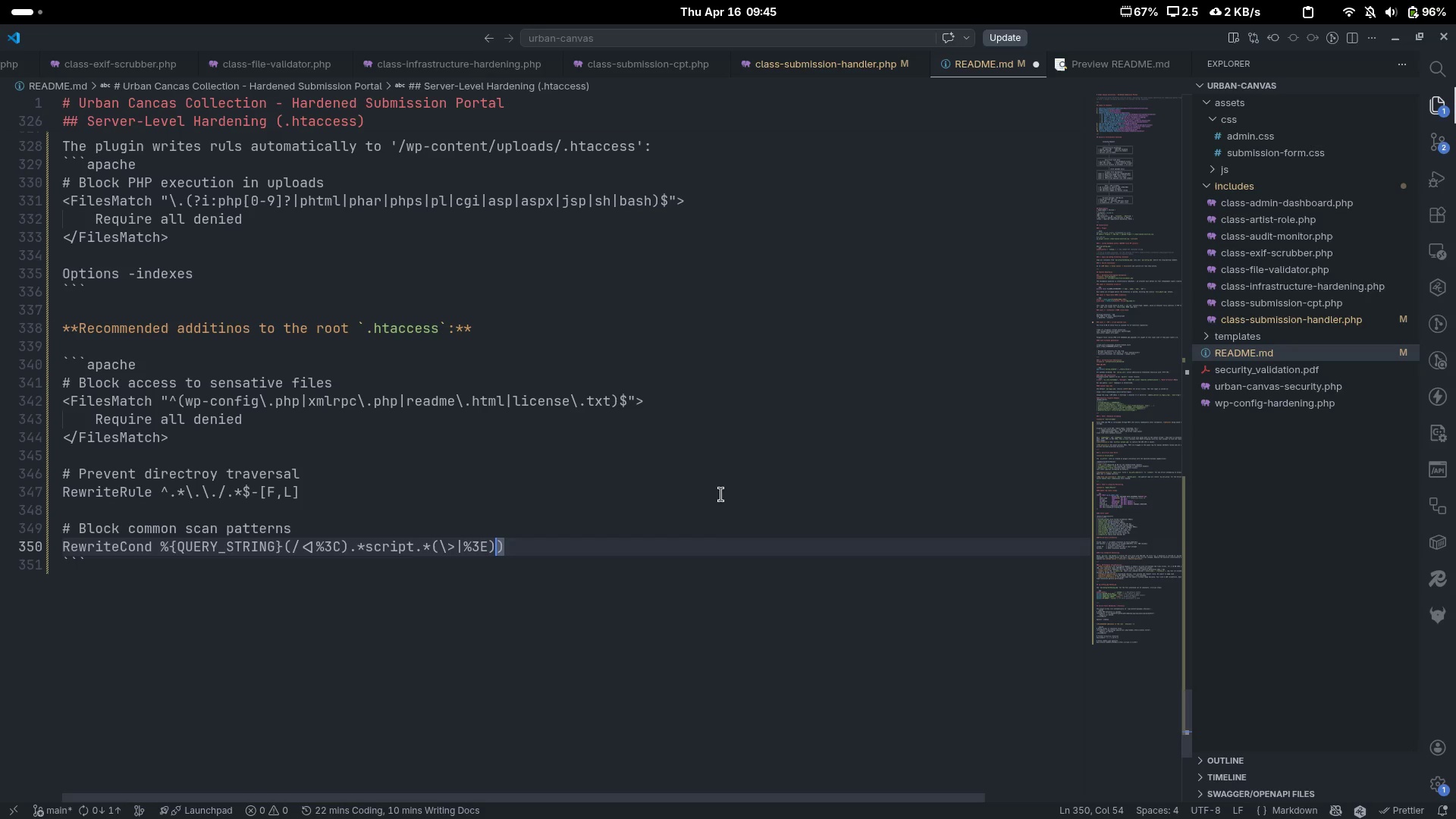 
wait(11.14)
 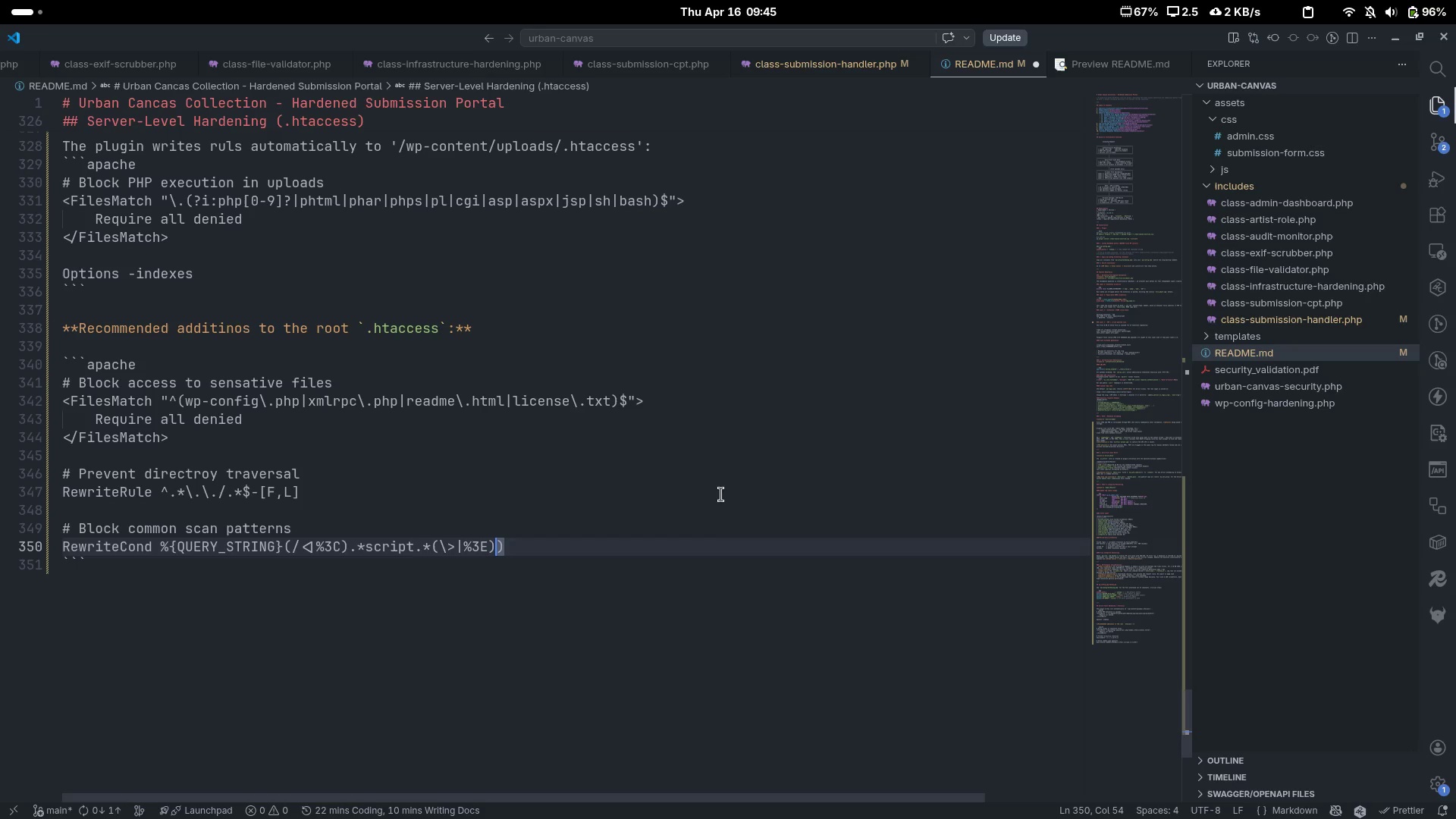 
hold_key(key=ArrowLeft, duration=0.83)
 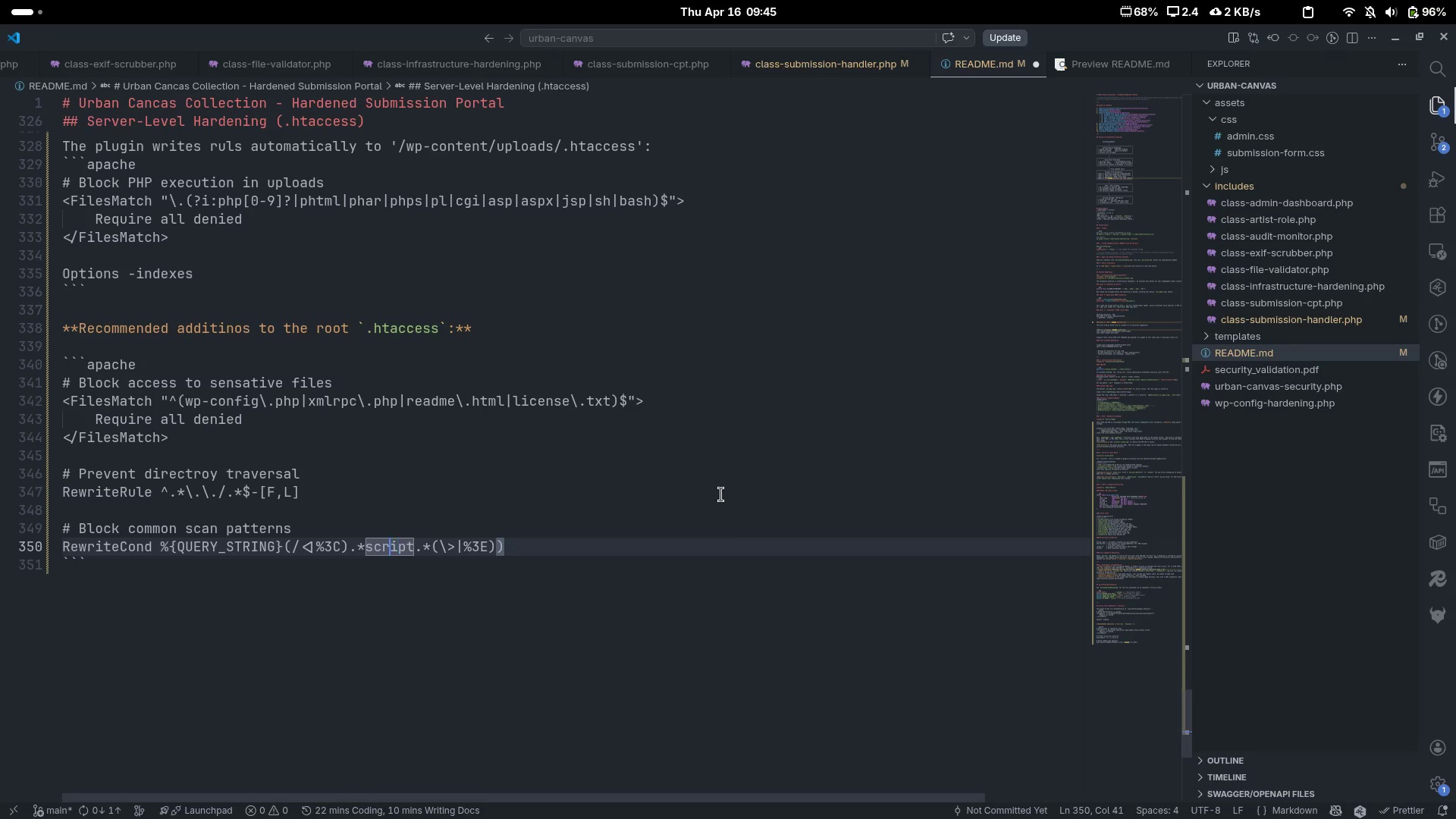 
key(ArrowLeft)
 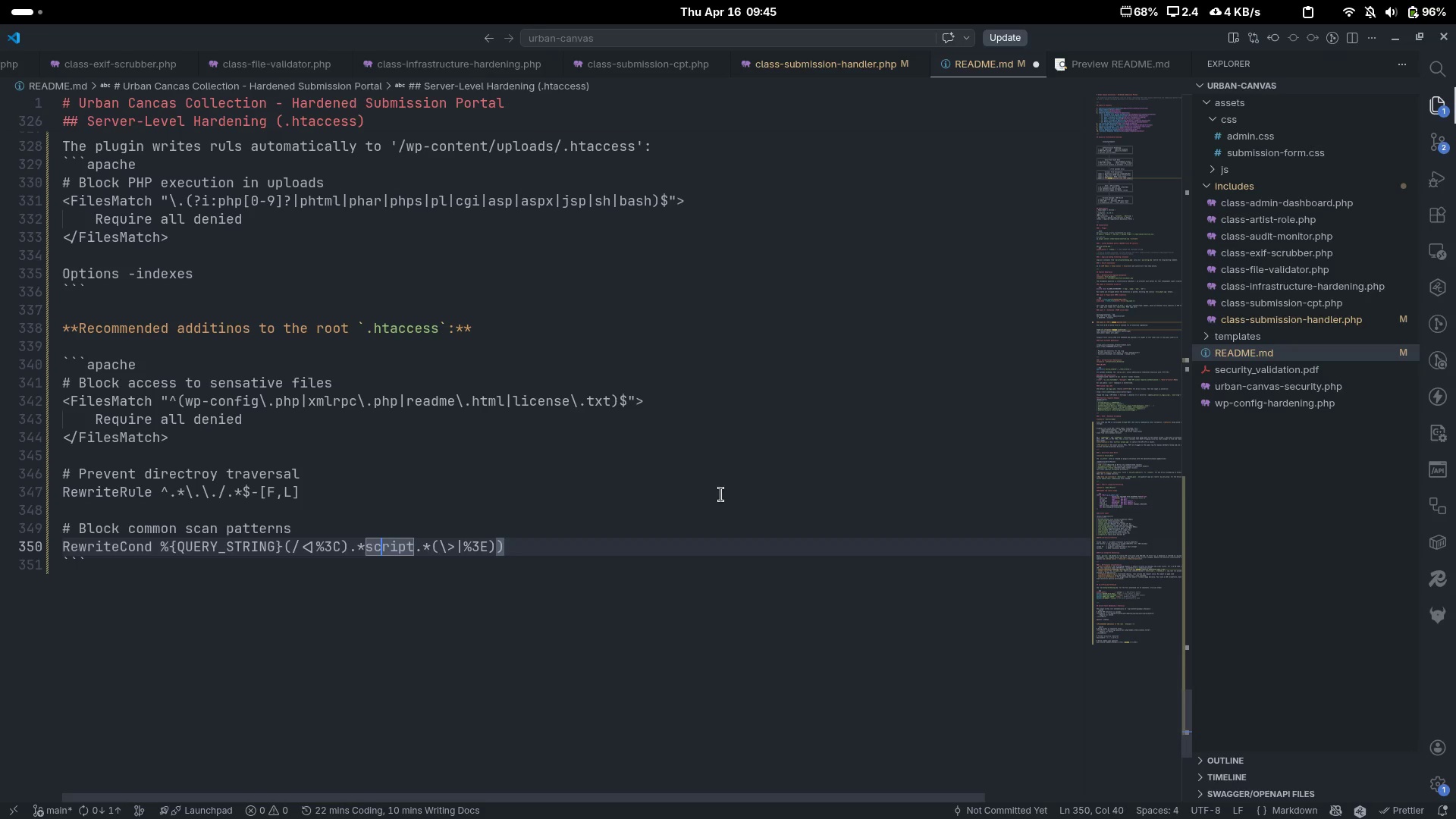 
hold_key(key=ArrowLeft, duration=0.65)
 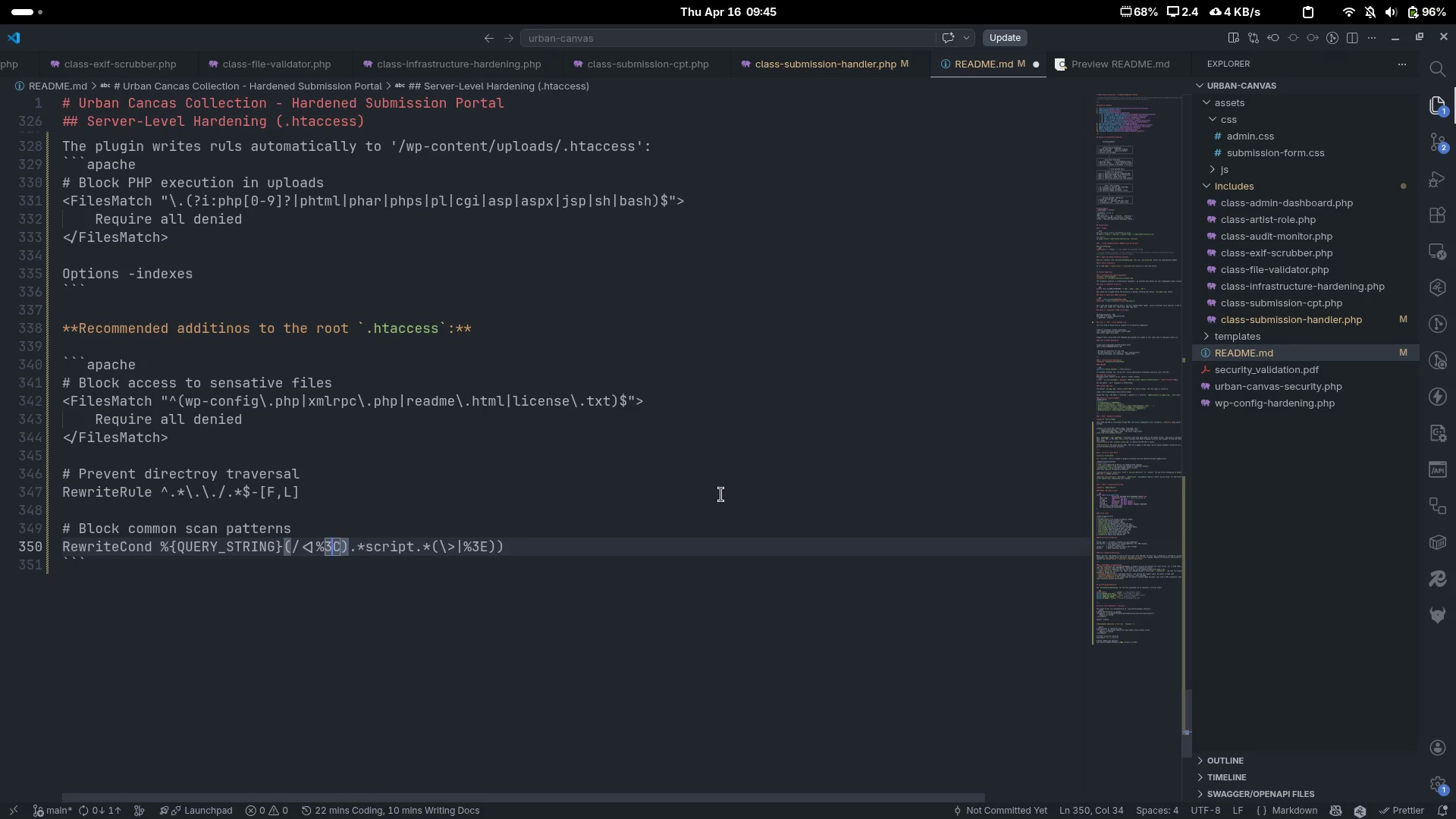 
key(ArrowLeft)
 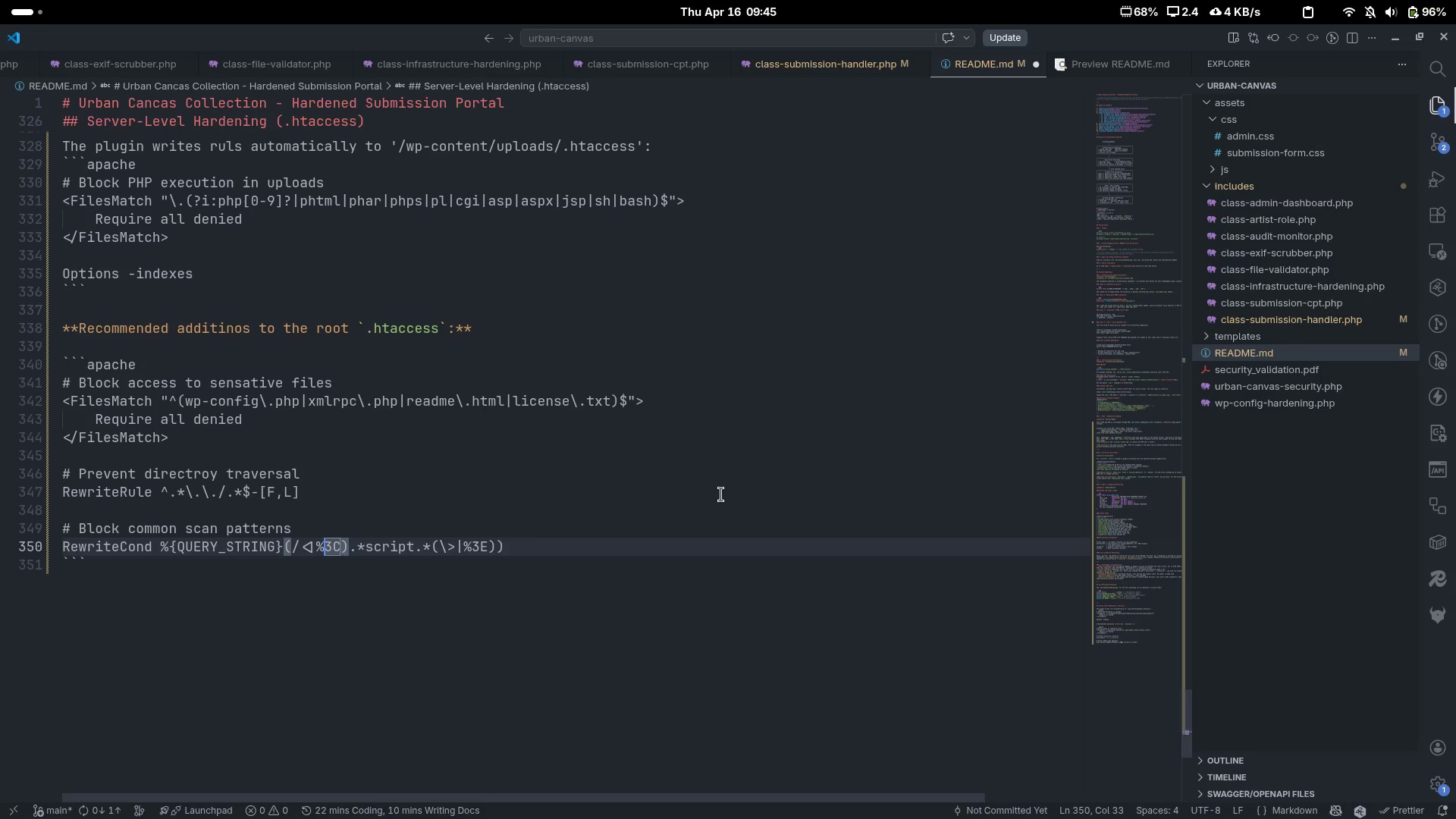 
key(ArrowLeft)
 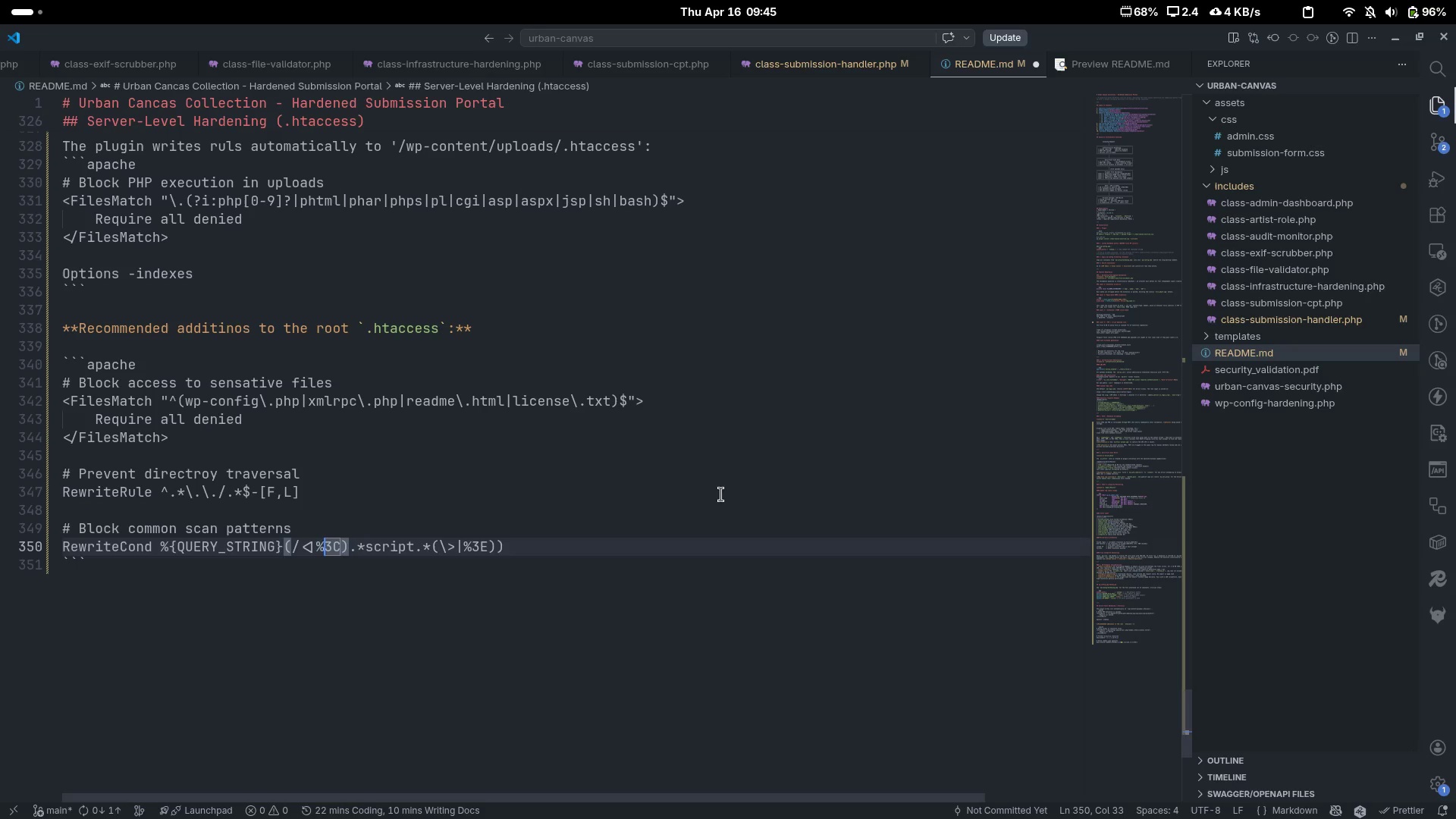 
key(ArrowLeft)
 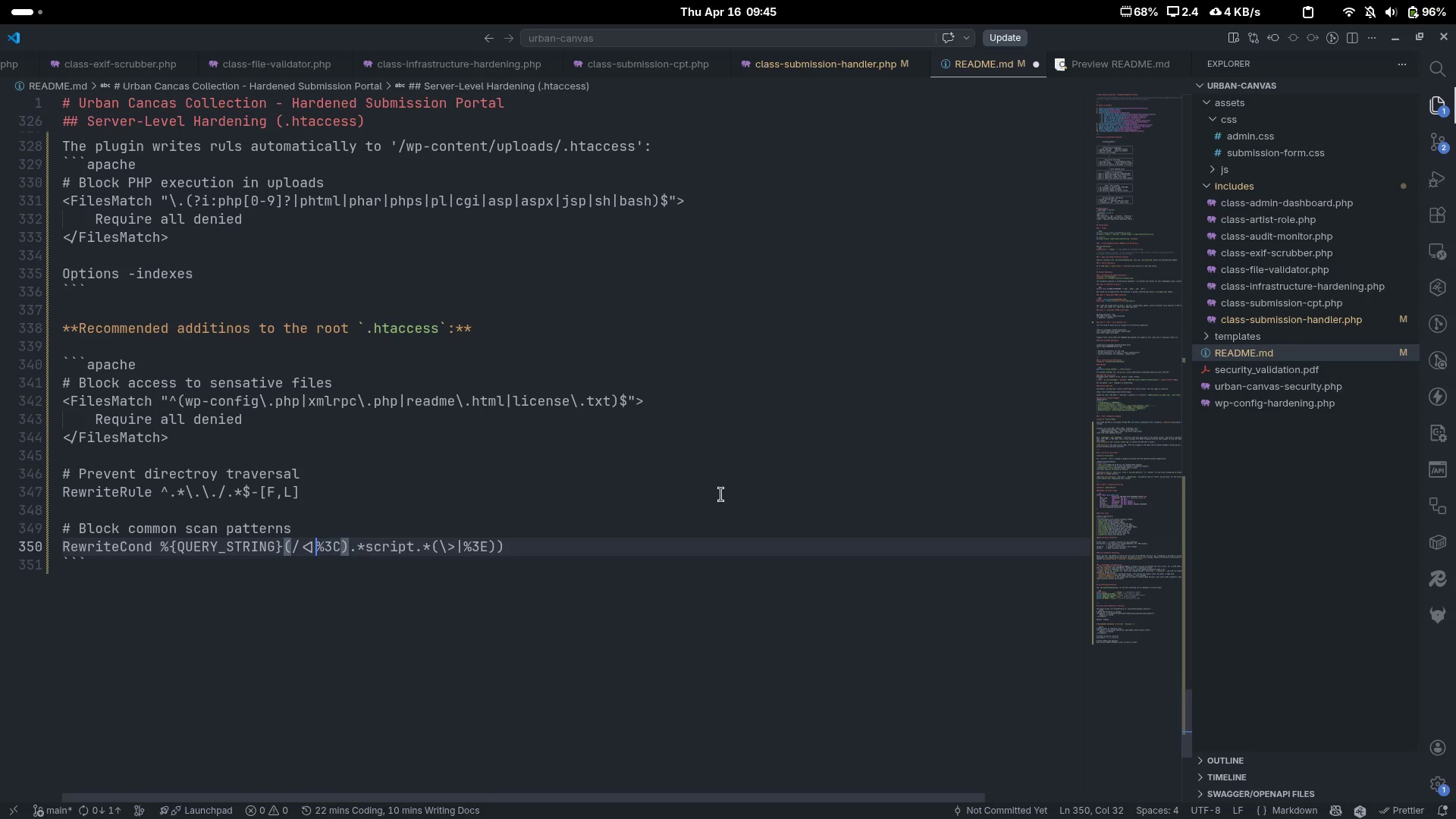 
key(ArrowLeft)
 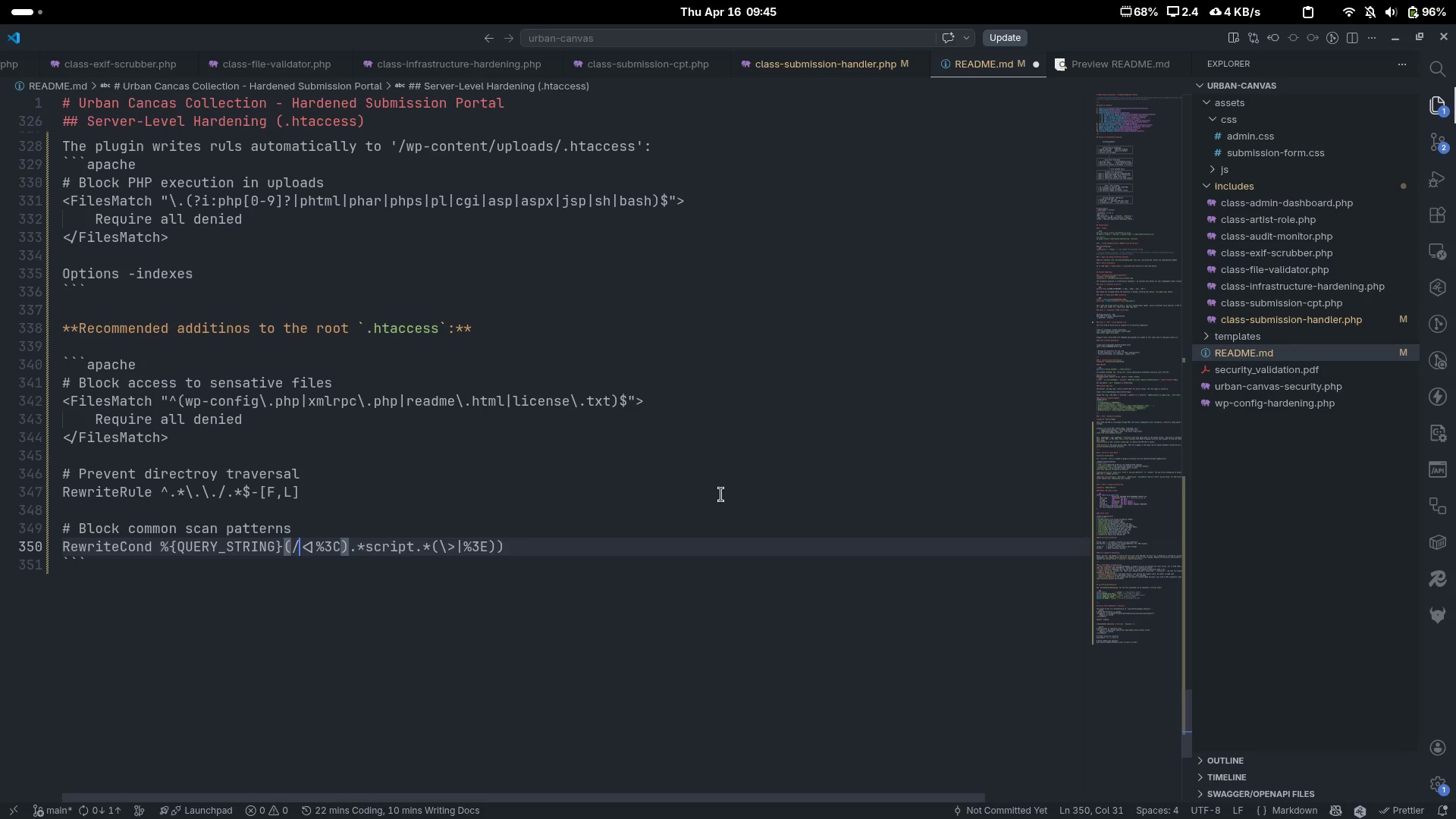 
key(ArrowLeft)
 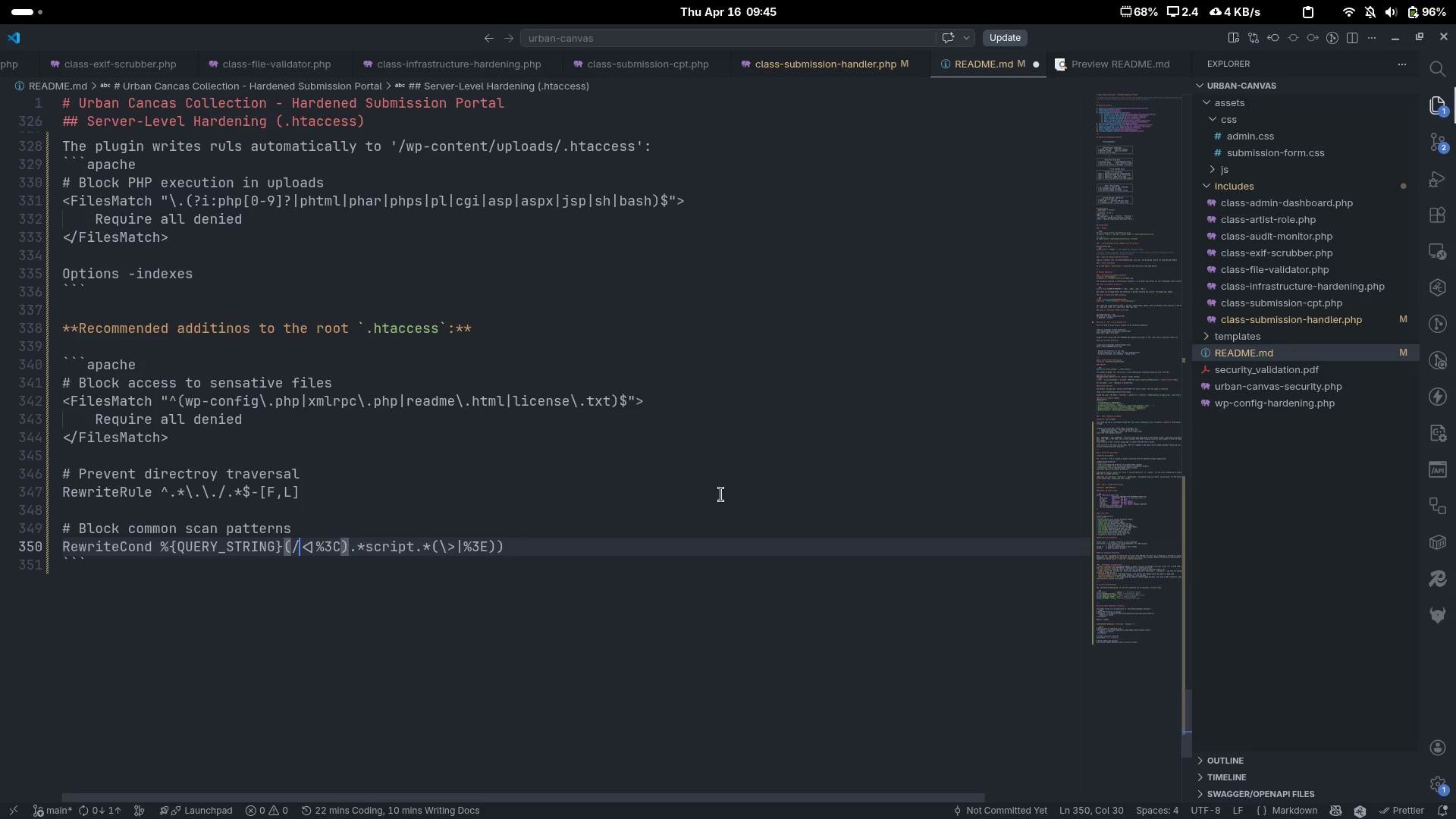 
key(Backspace)
 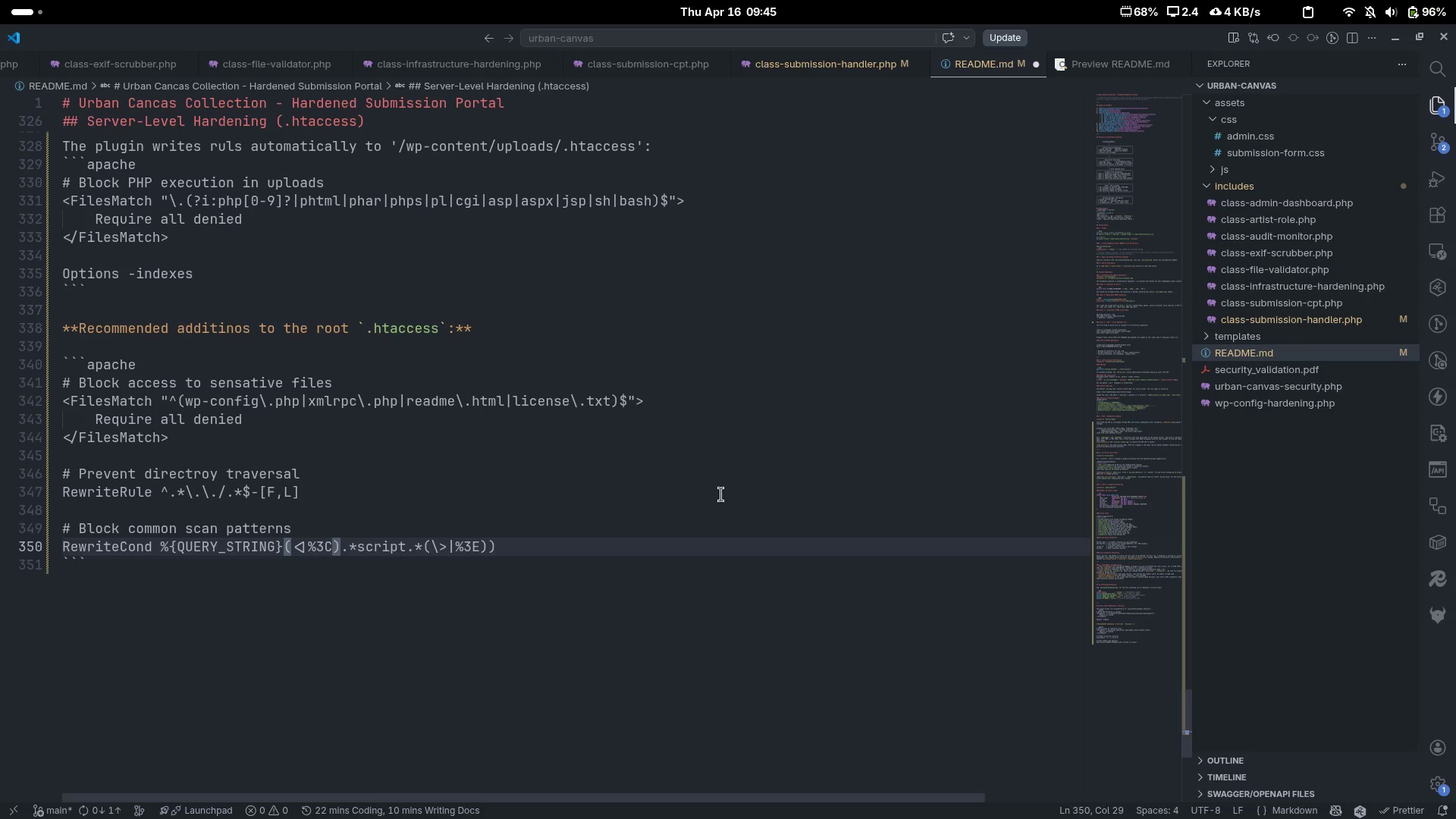 
key(Backslash)
 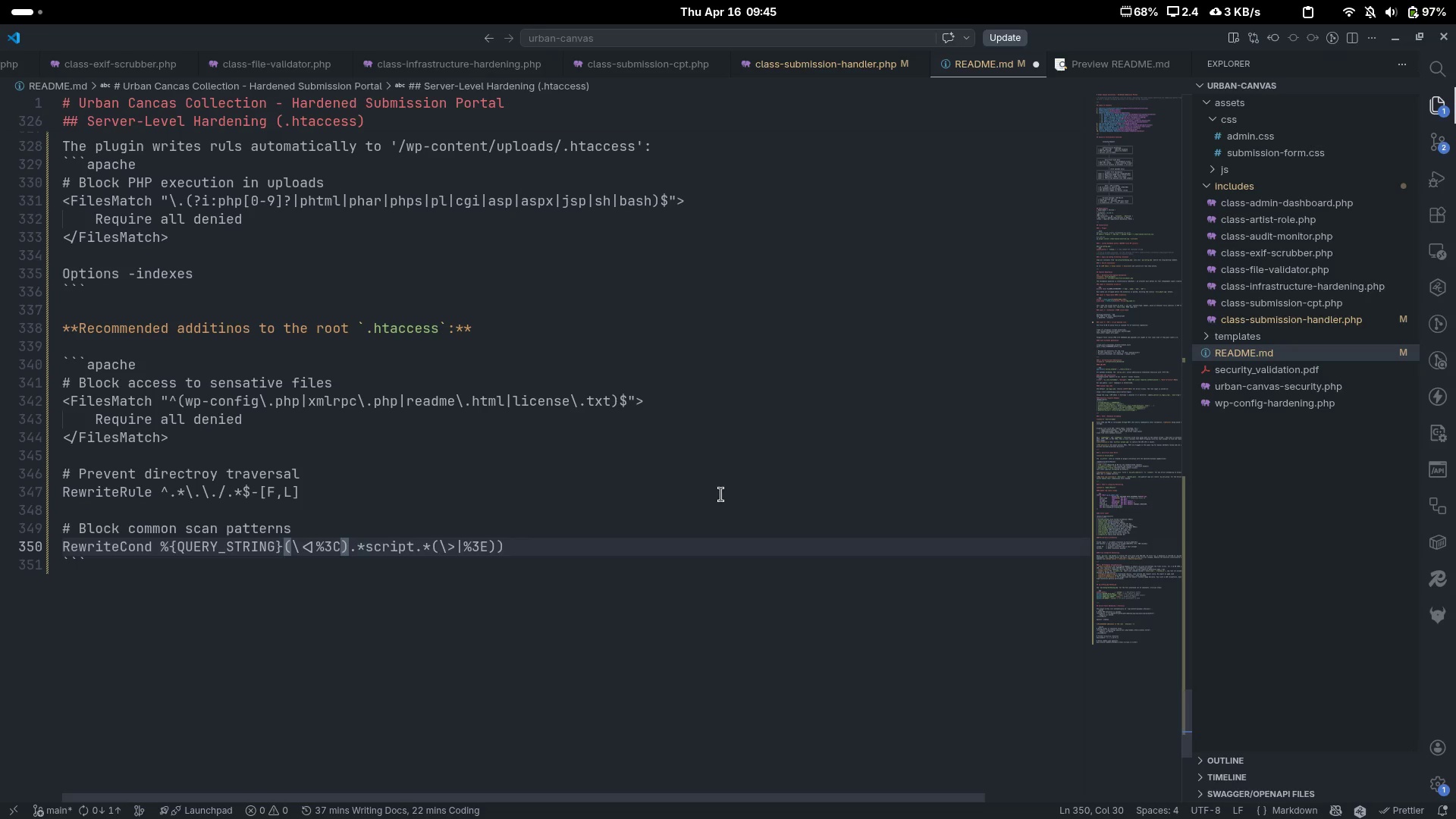 
wait(8.55)
 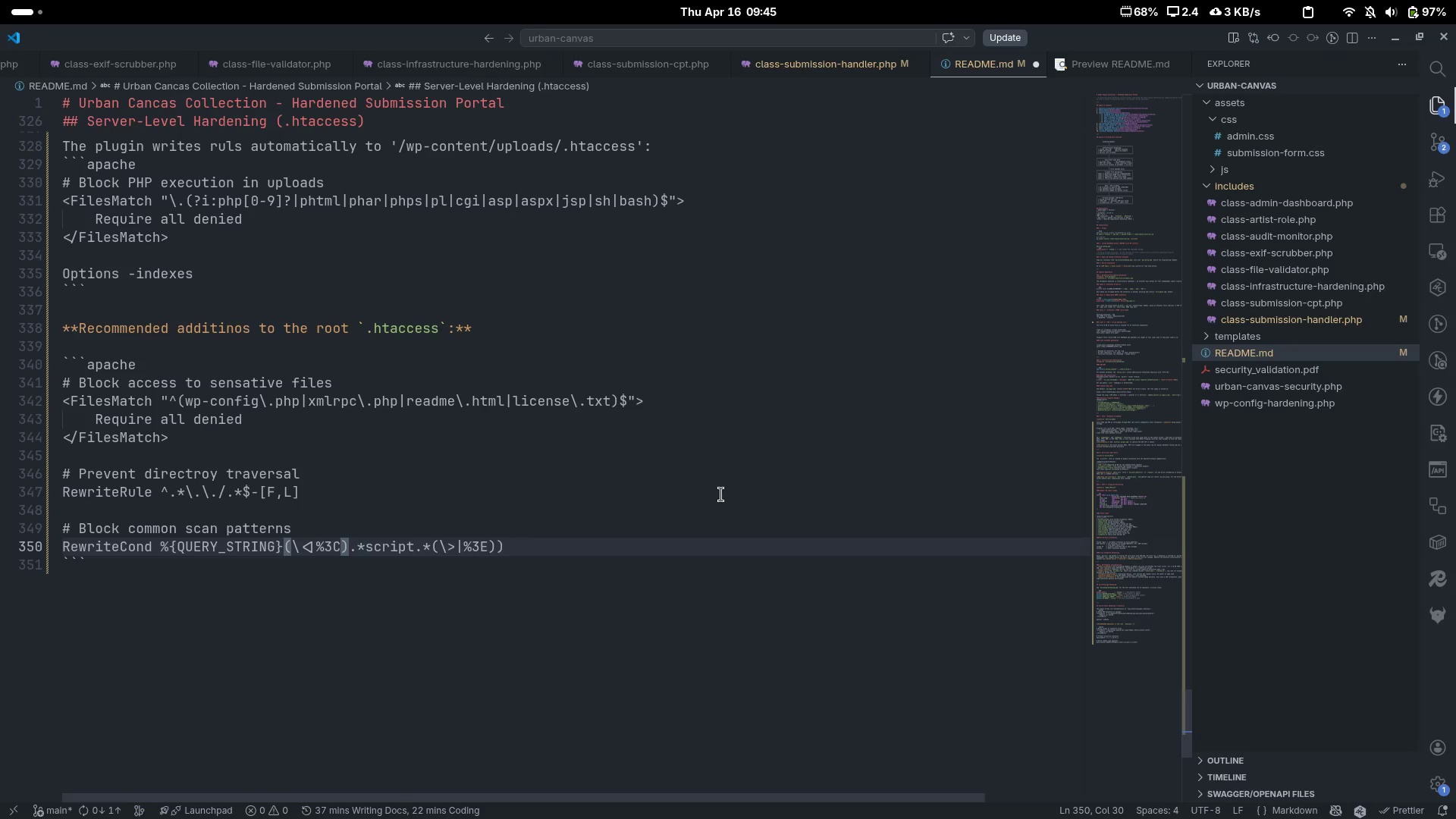 
key(ArrowRight)
 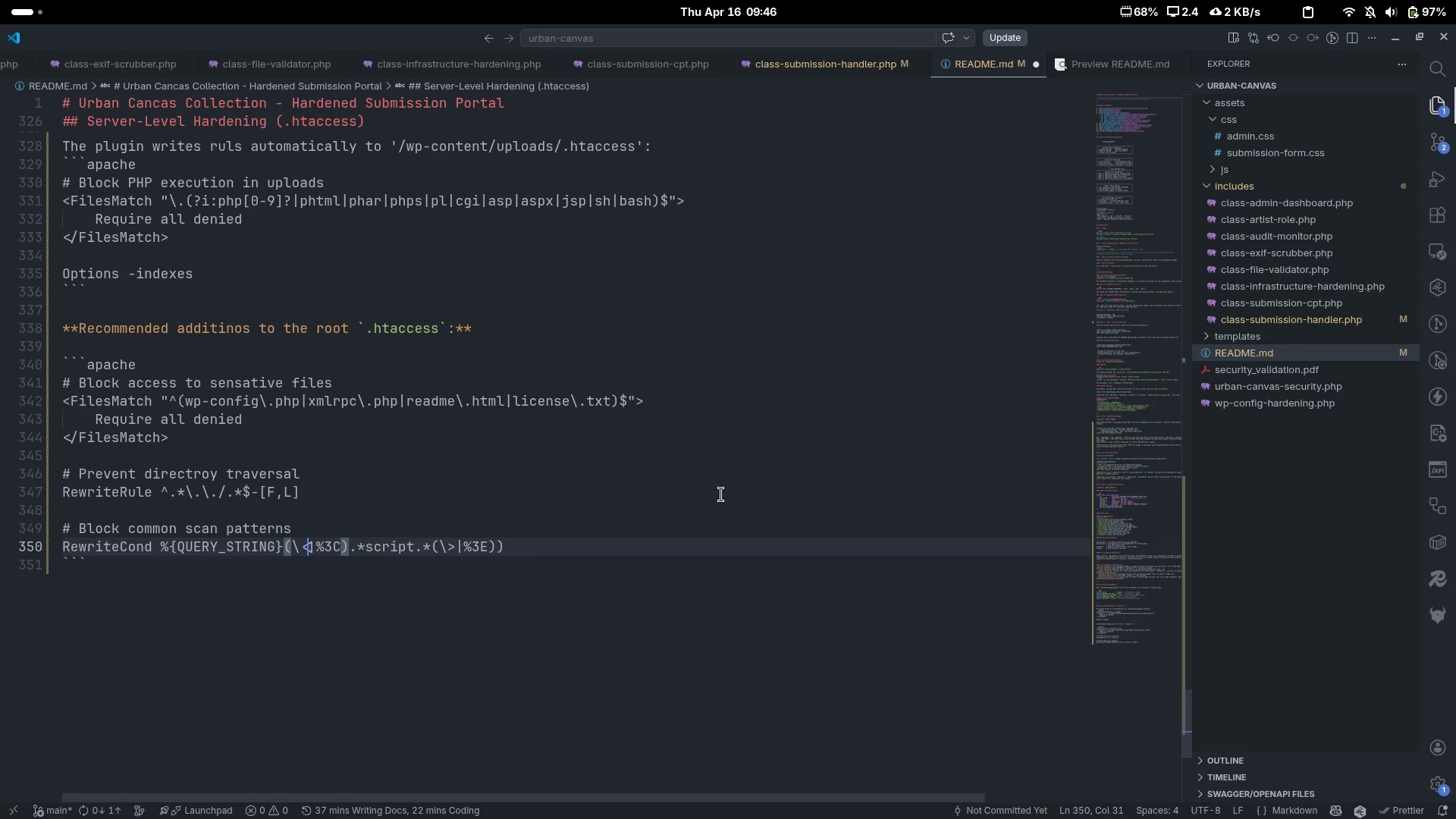 
key(Control+ArrowRight)
 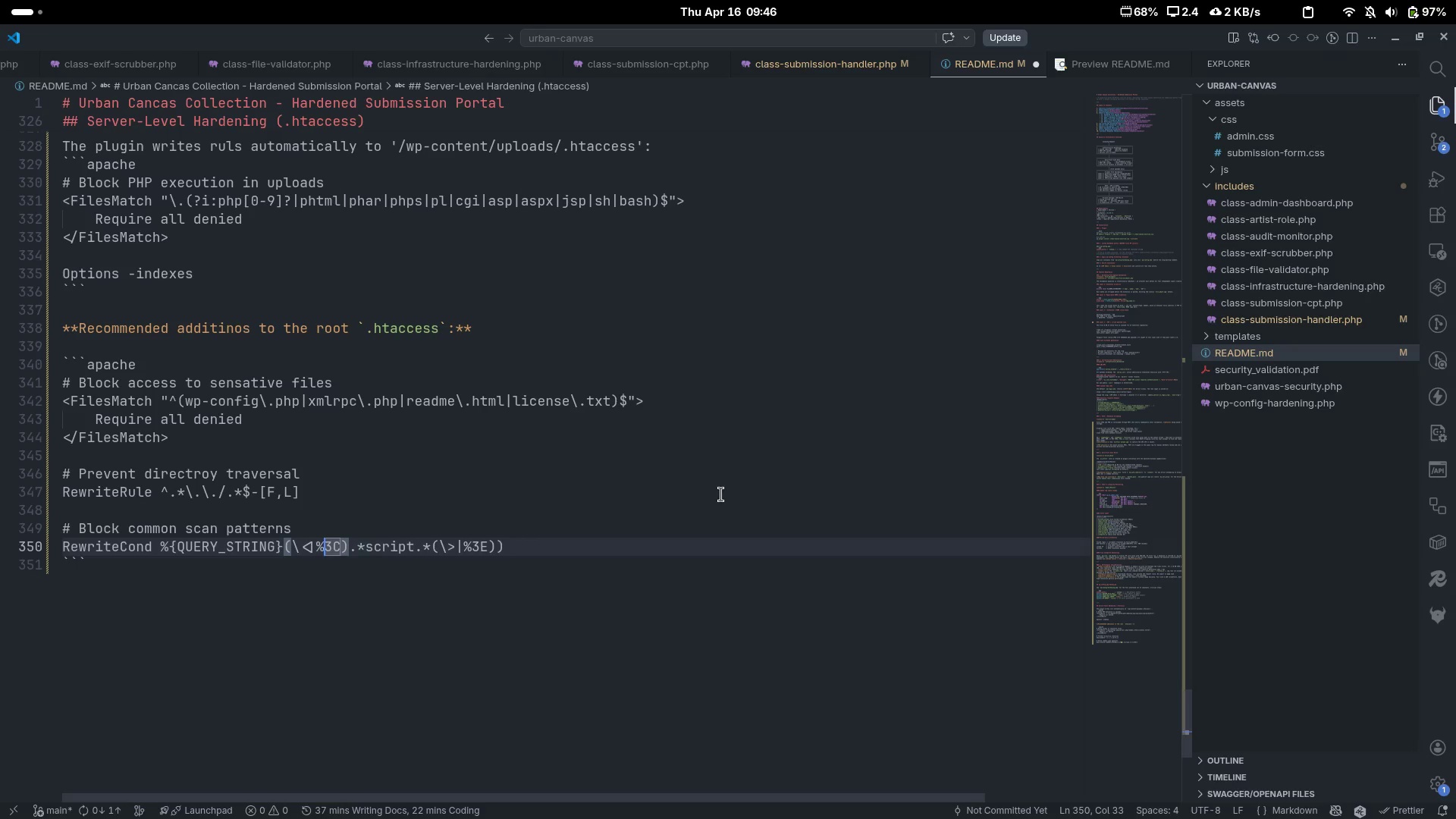 
key(End)
 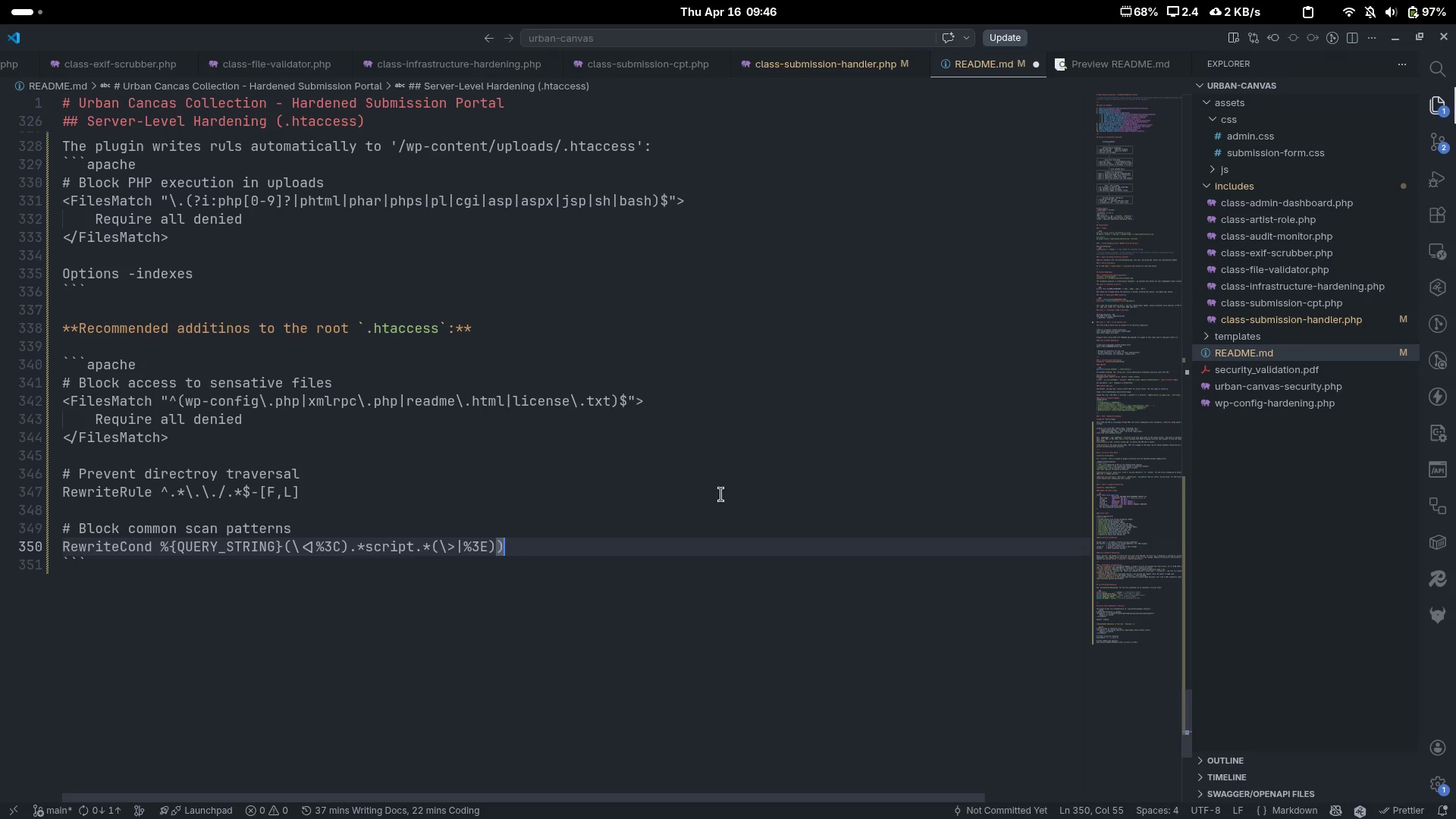 
key(Backspace)
 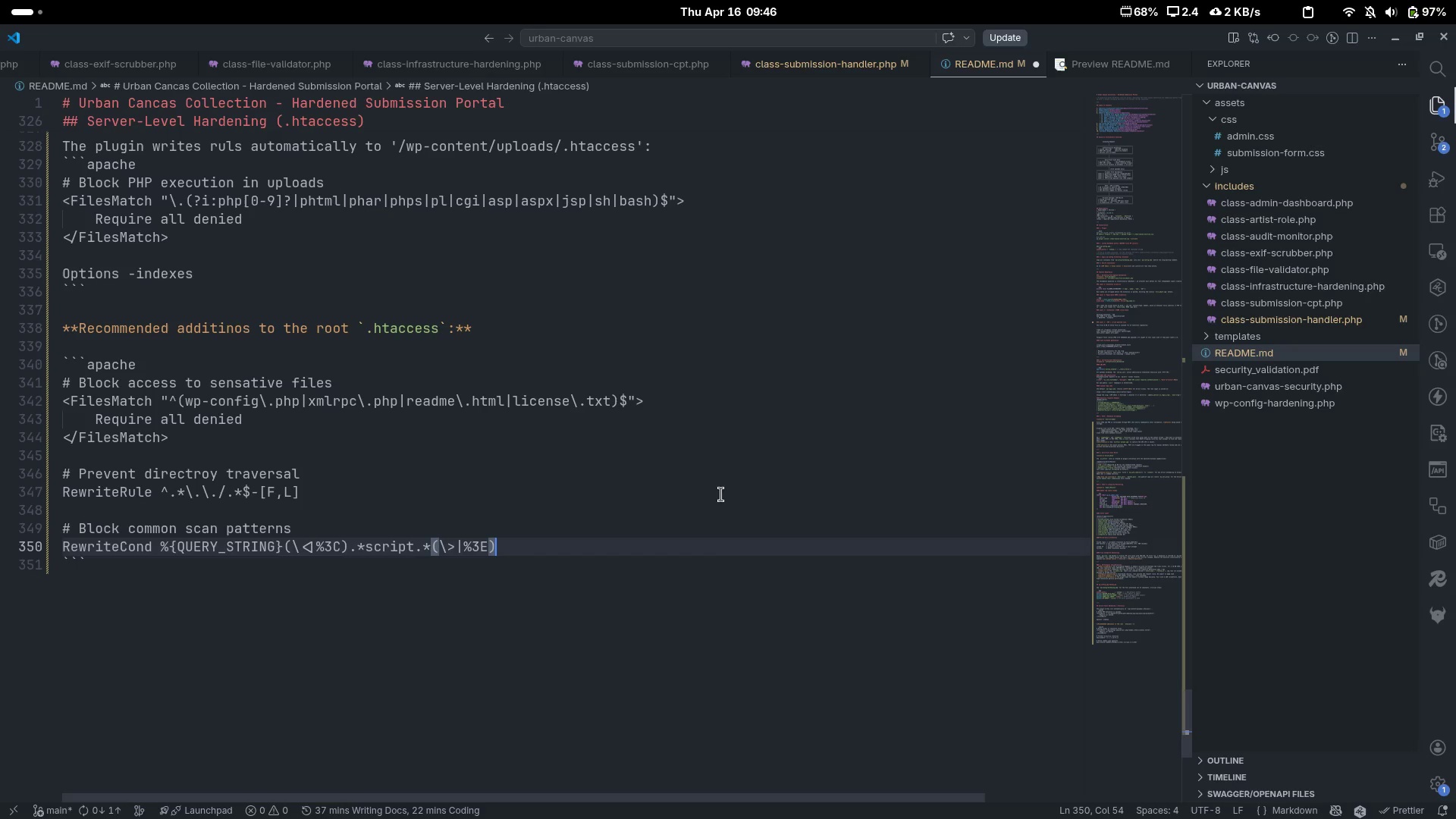 
hold_key(key=S, duration=0.37)
 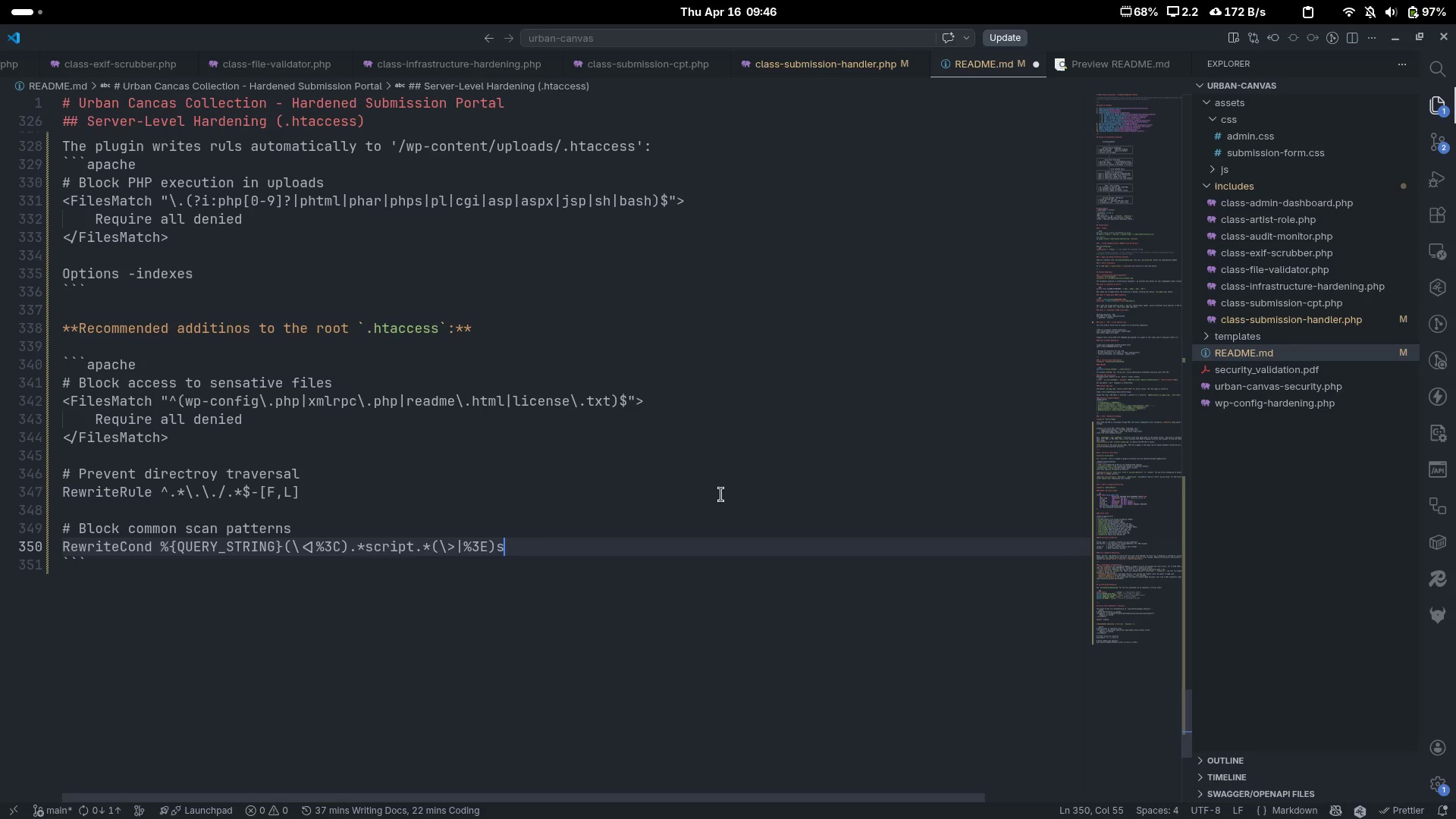 
key(Backspace)
 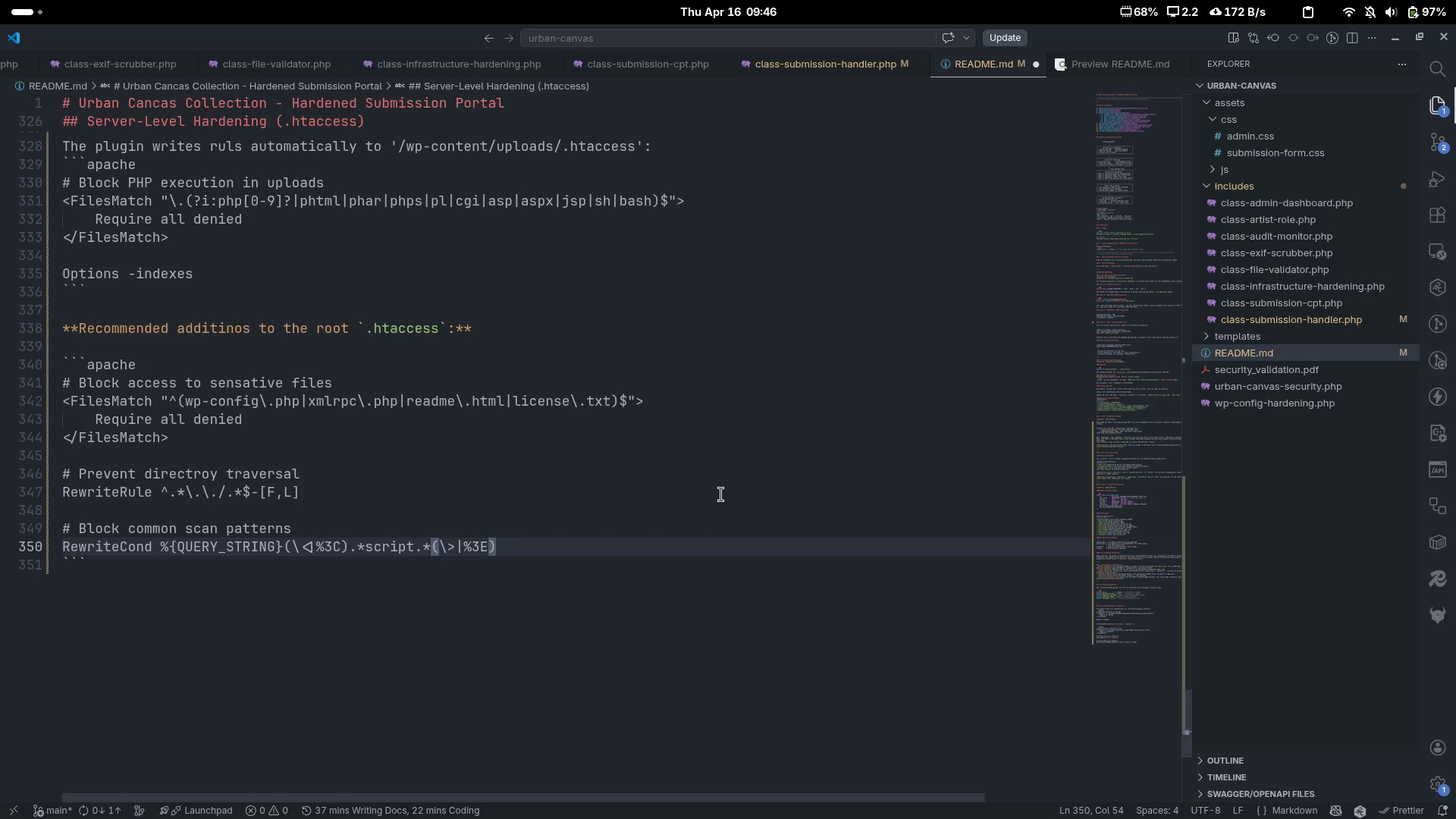 
key(Space)
 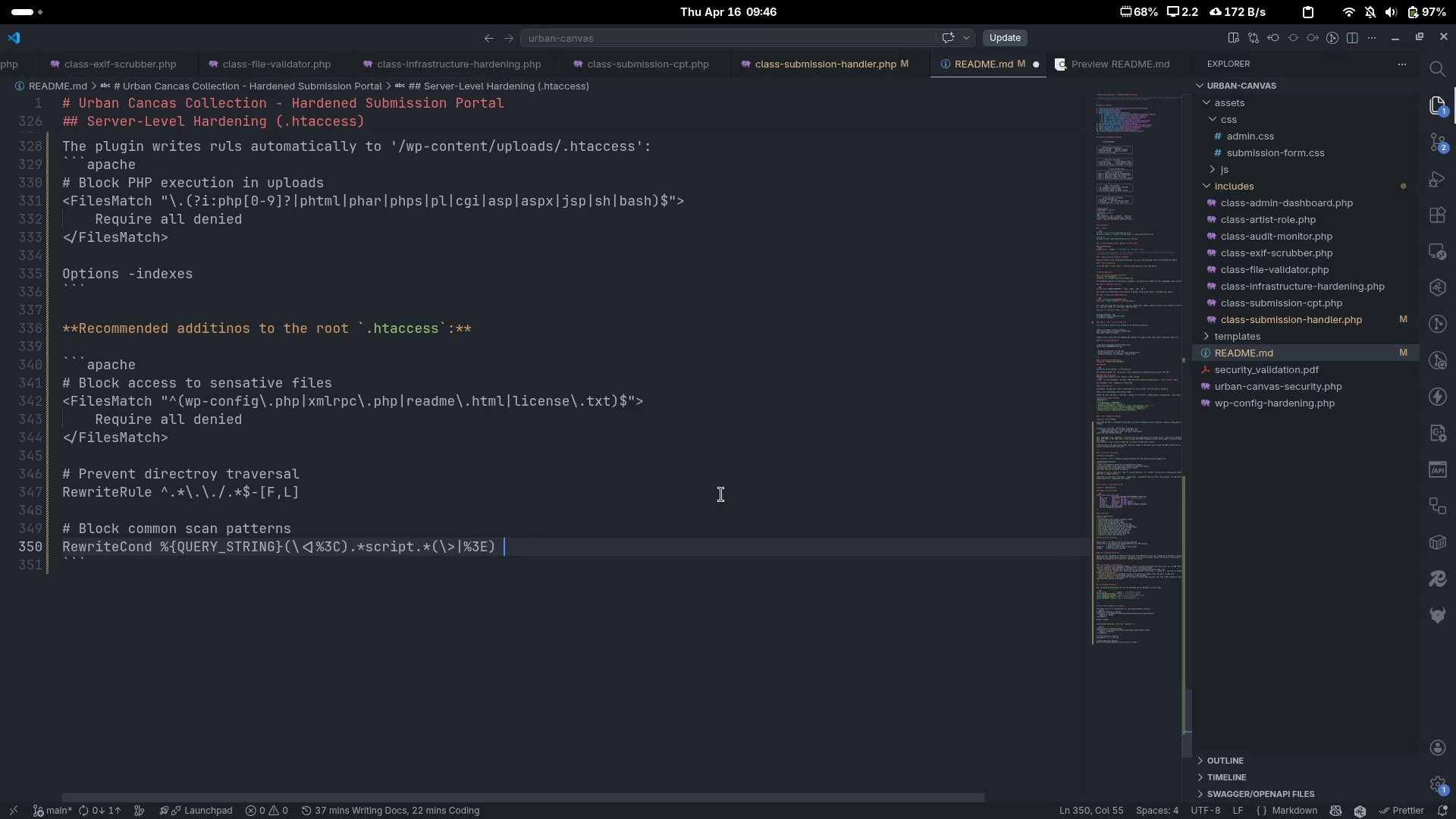 
key(Shift+ShiftLeft)
 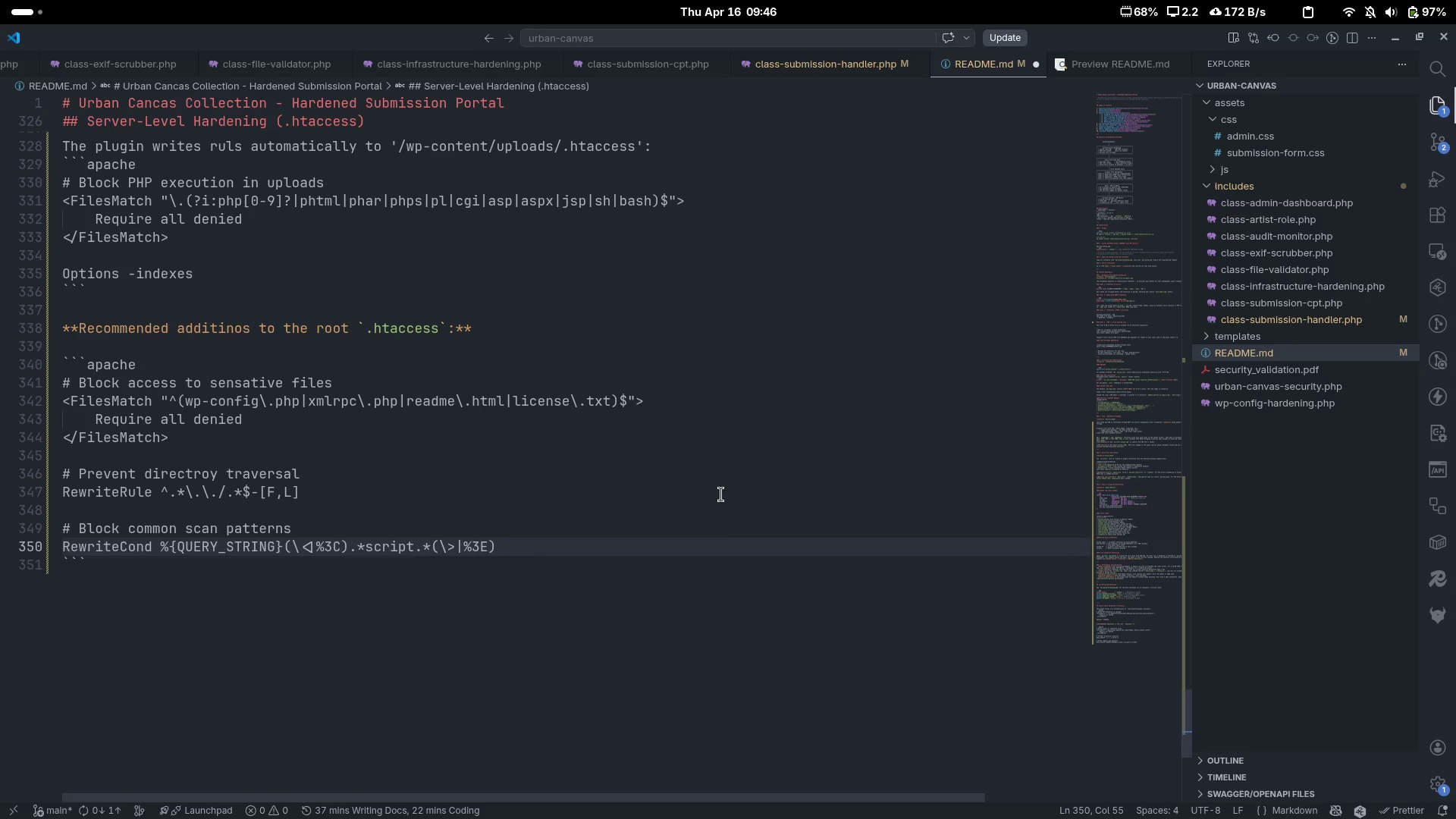 
key(Shift+BracketLeft)
 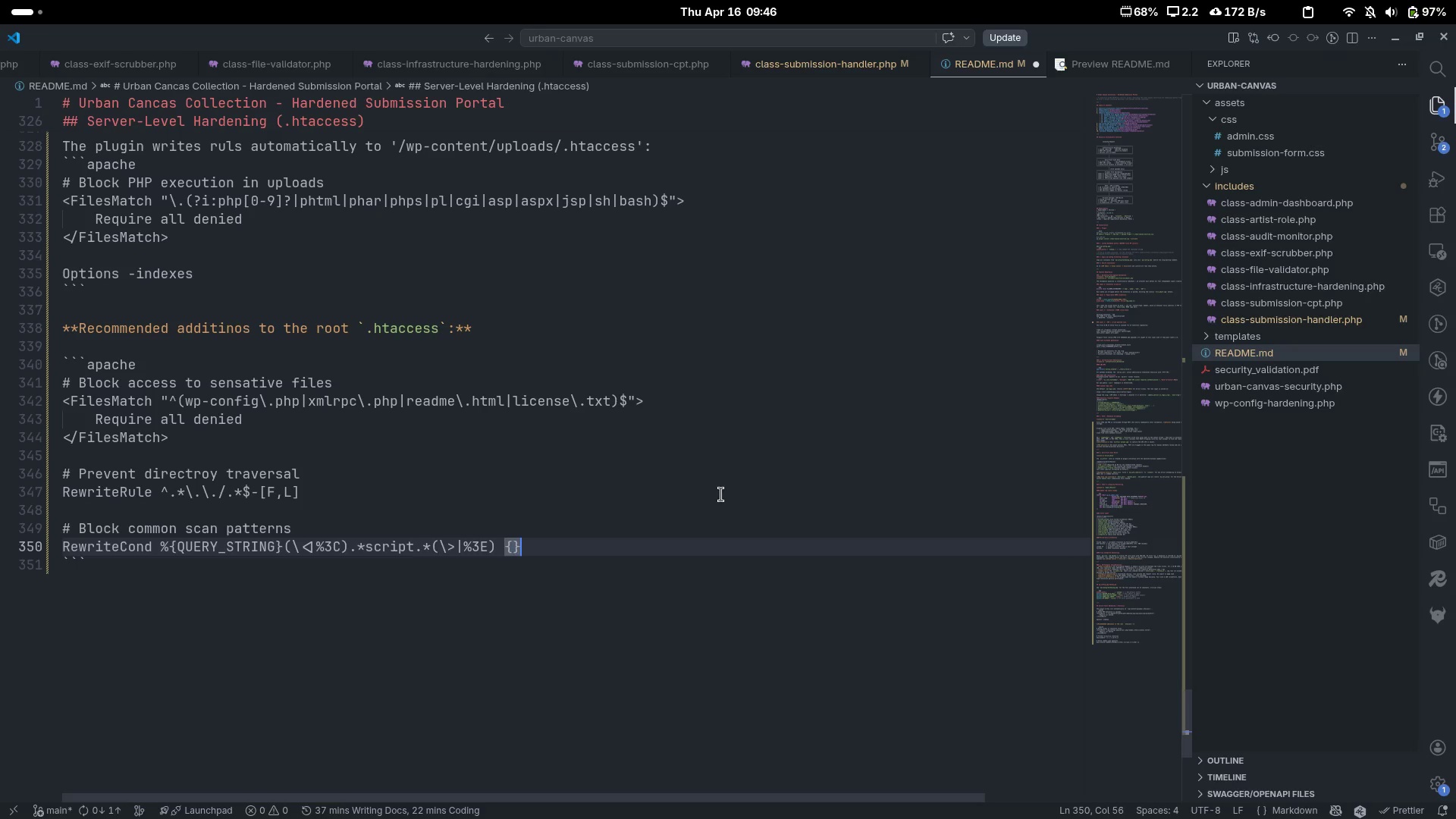 
key(Shift+BracketRight)
 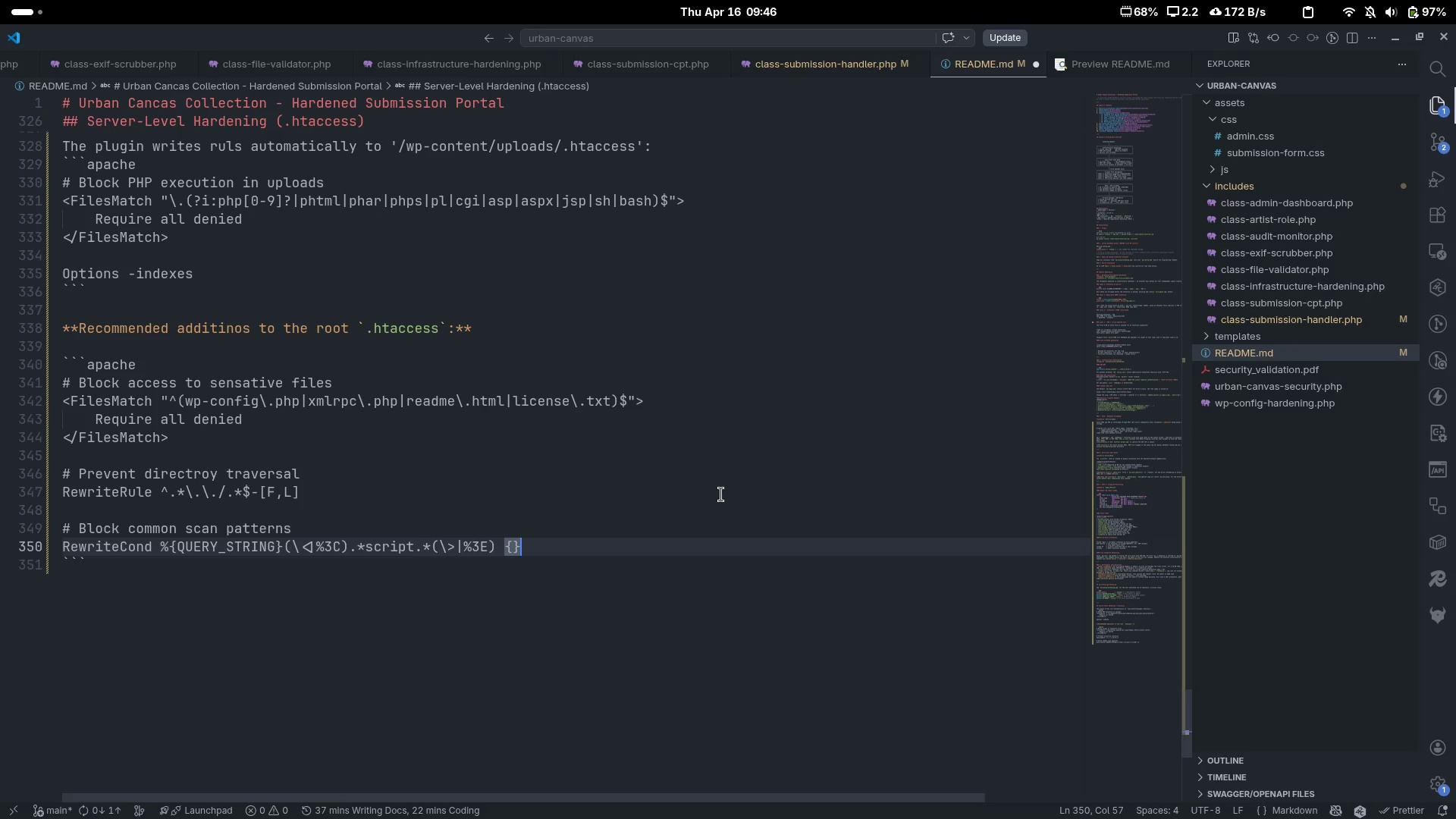 
key(ArrowLeft)
 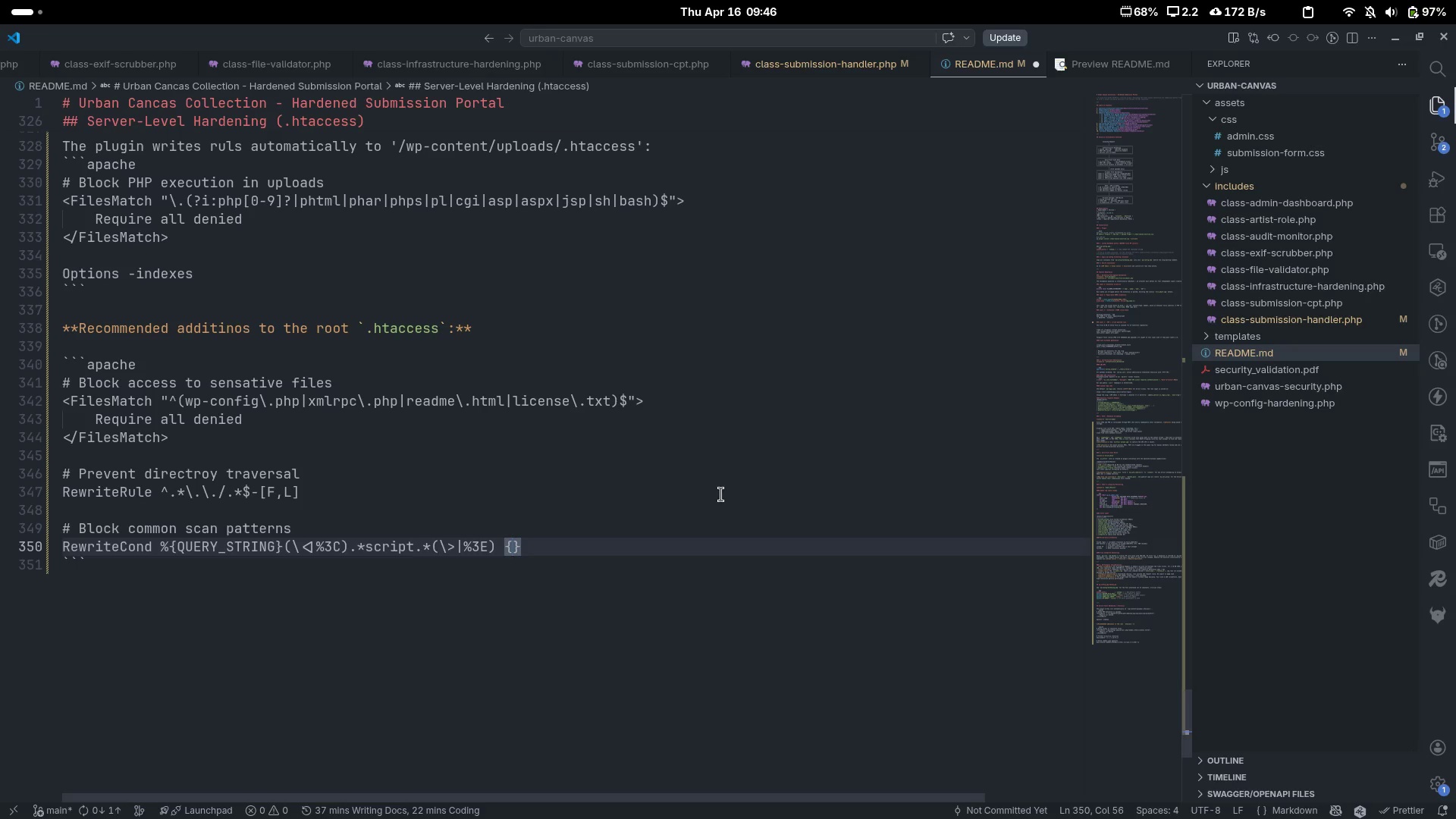 
key(Backspace)
 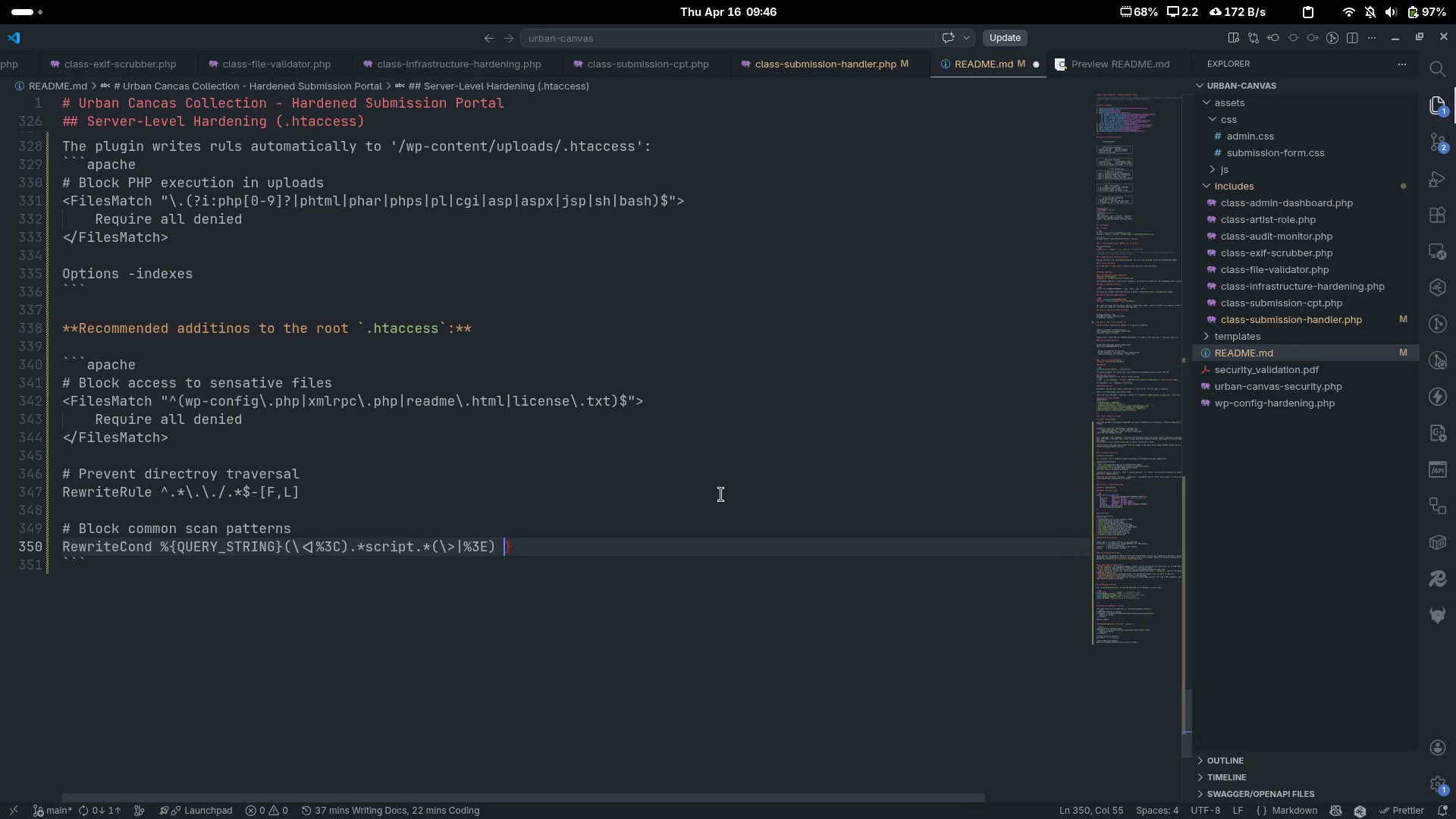 
key(ArrowRight)
 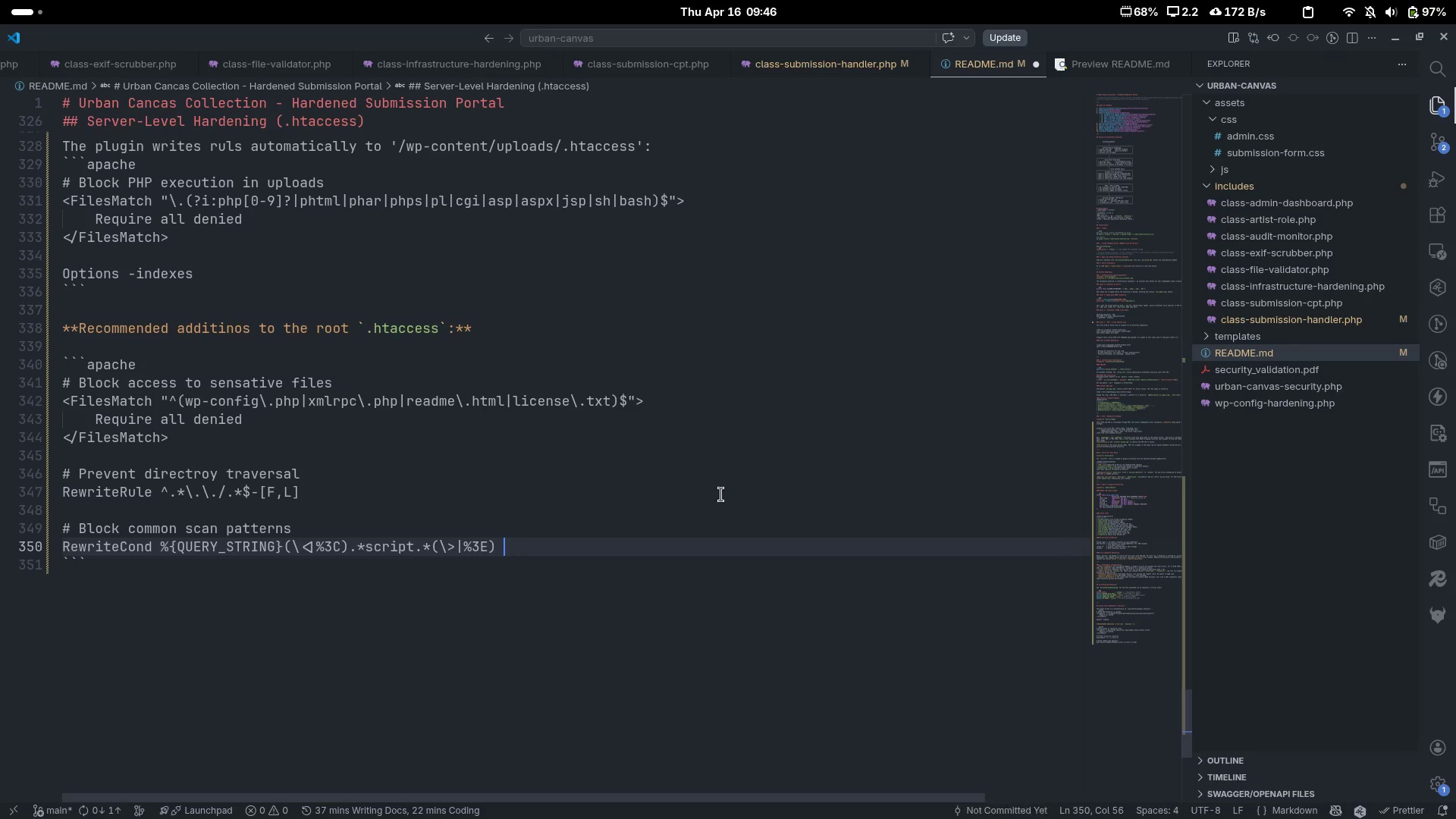 
key(Backspace)
 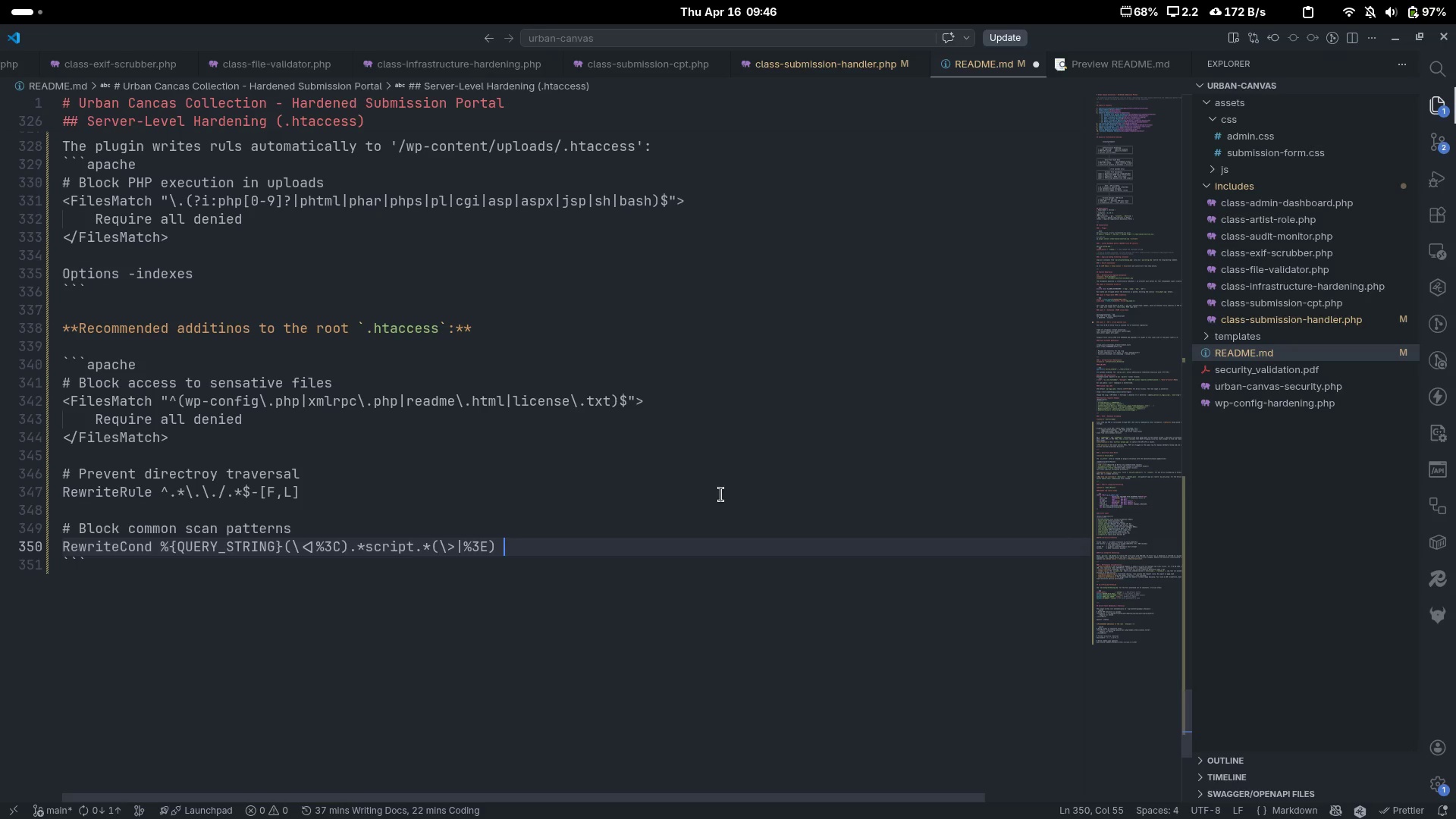 
key(BracketLeft)
 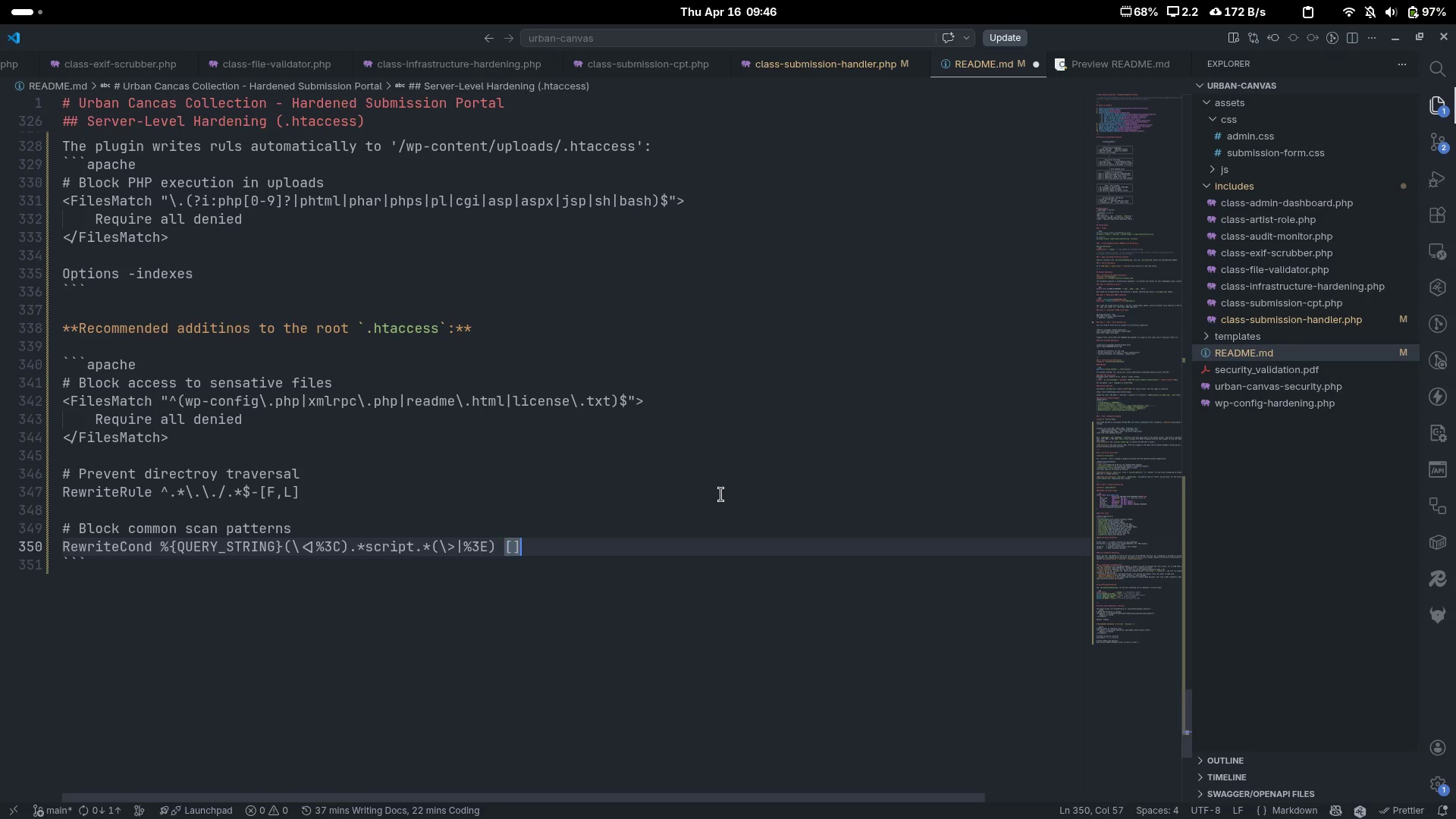 
key(BracketRight)
 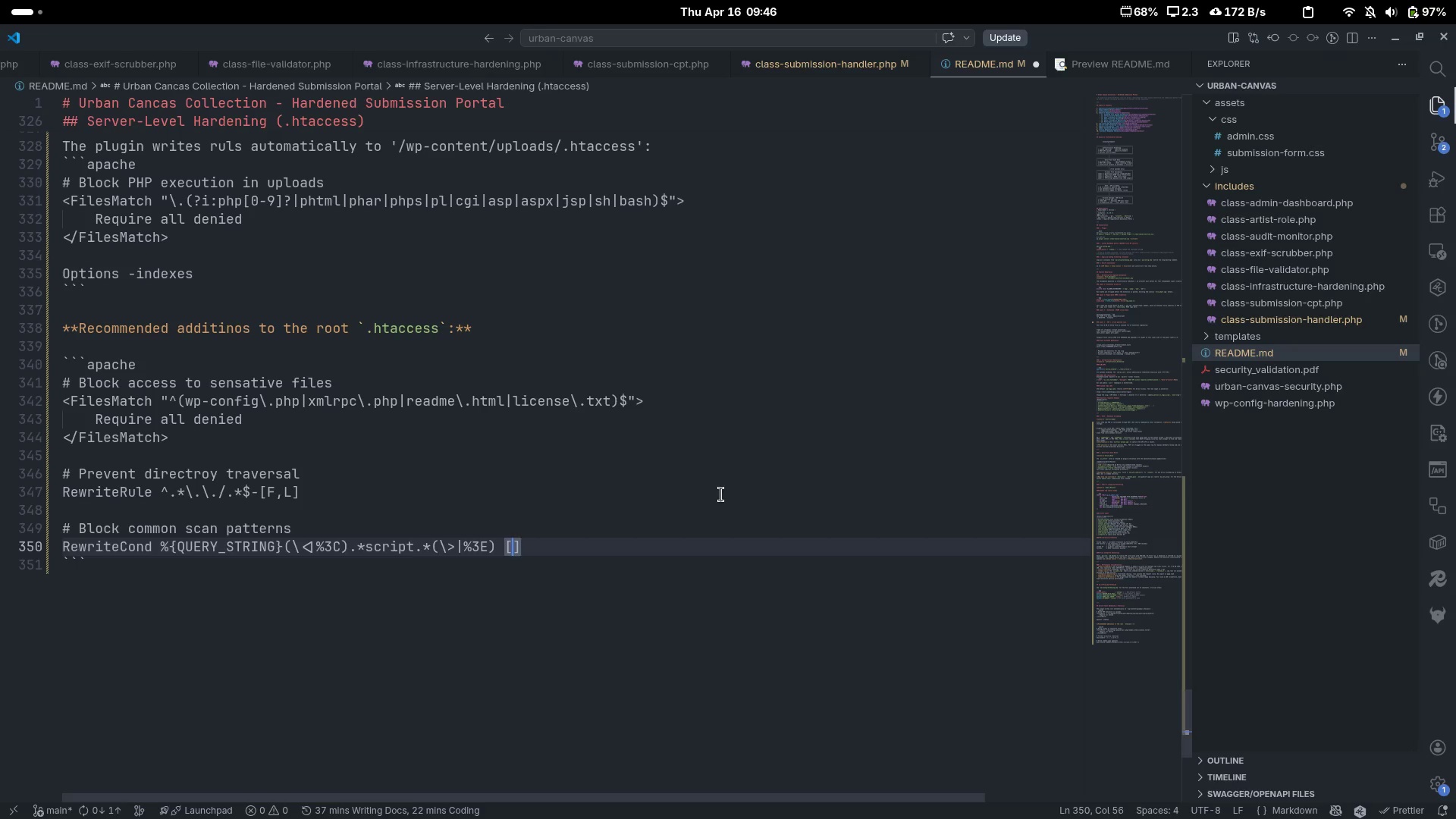 
key(ArrowLeft)
 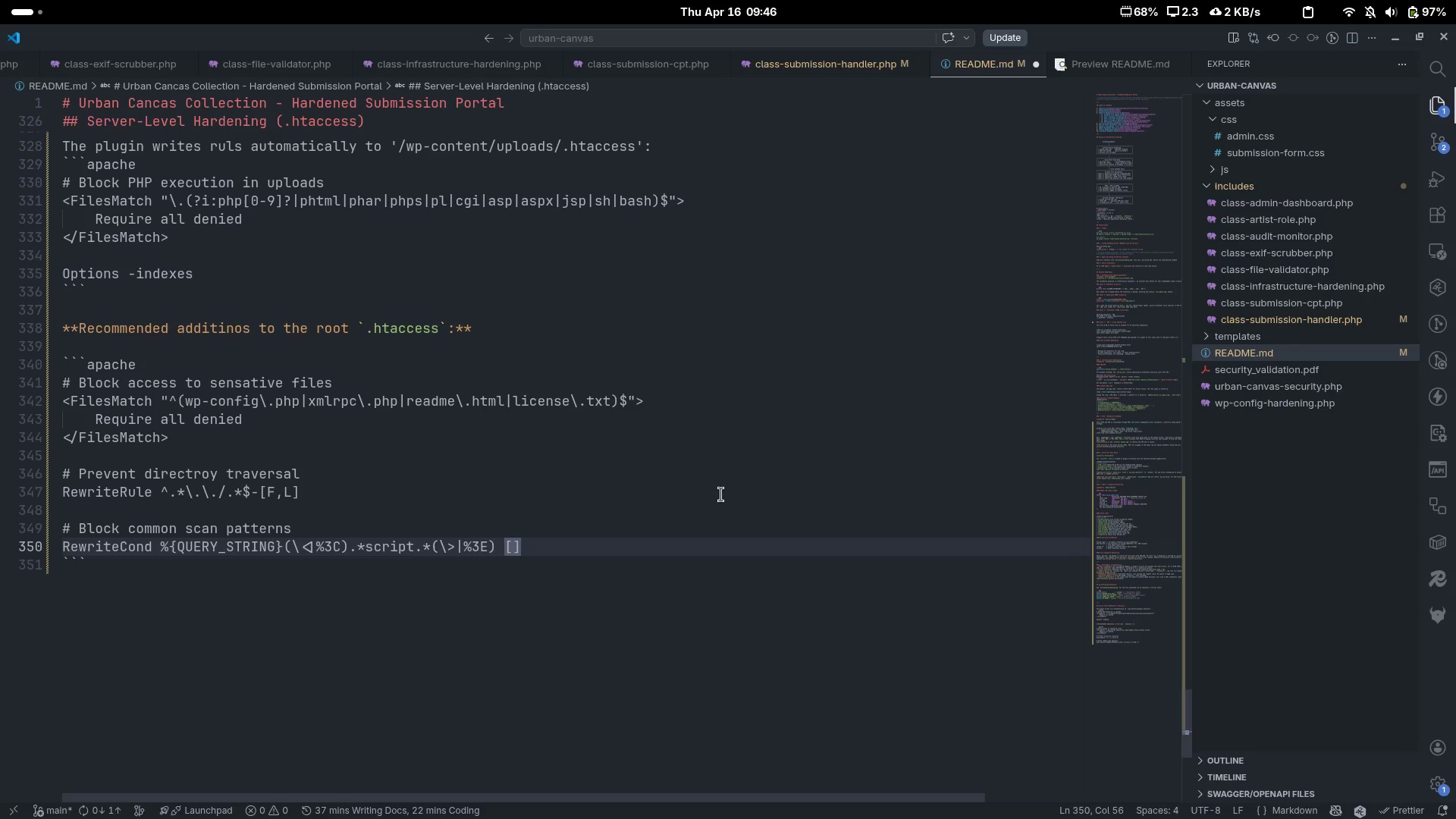 
type(NC,OR)
 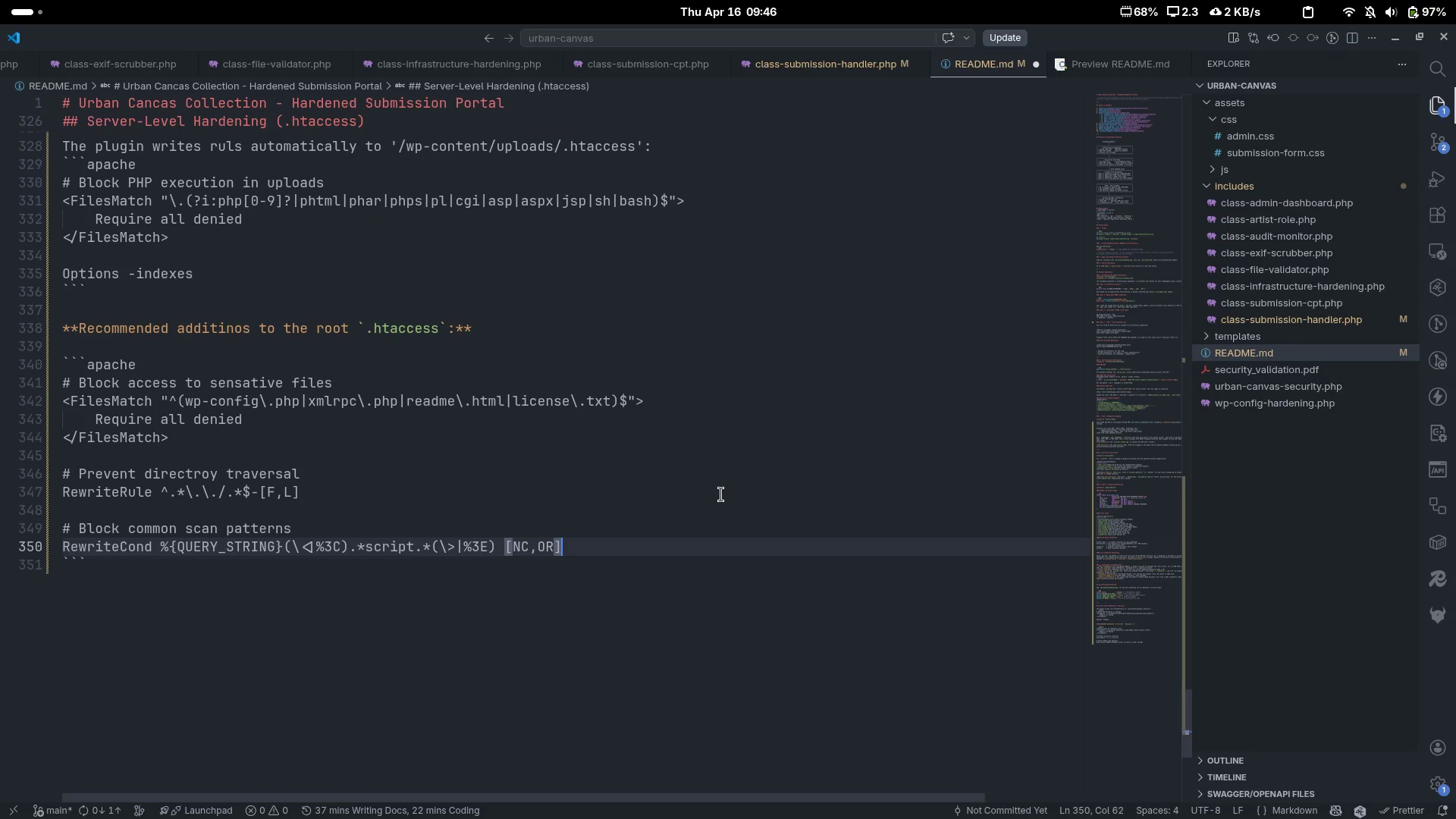 
 